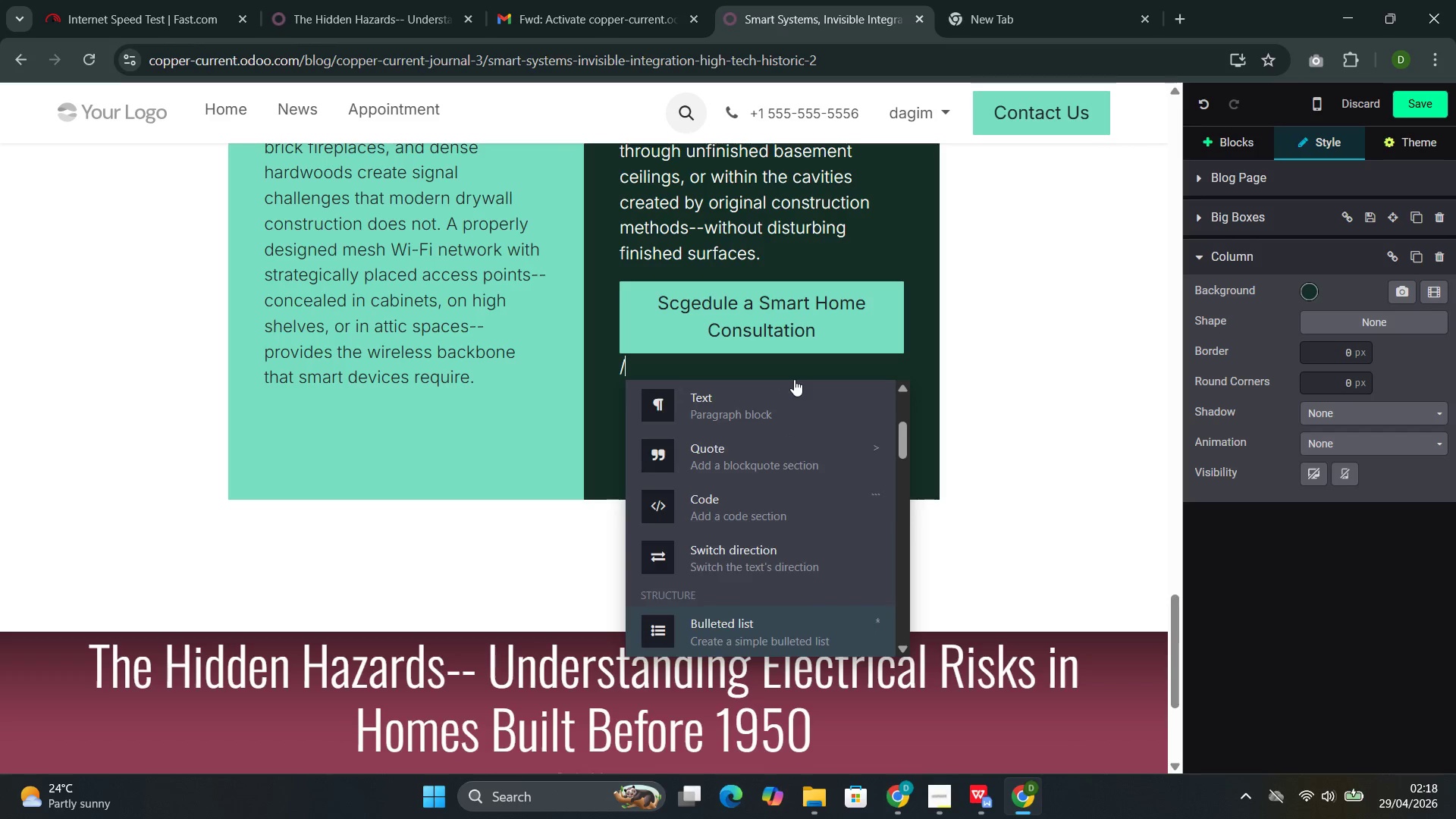 
key(ArrowDown)
 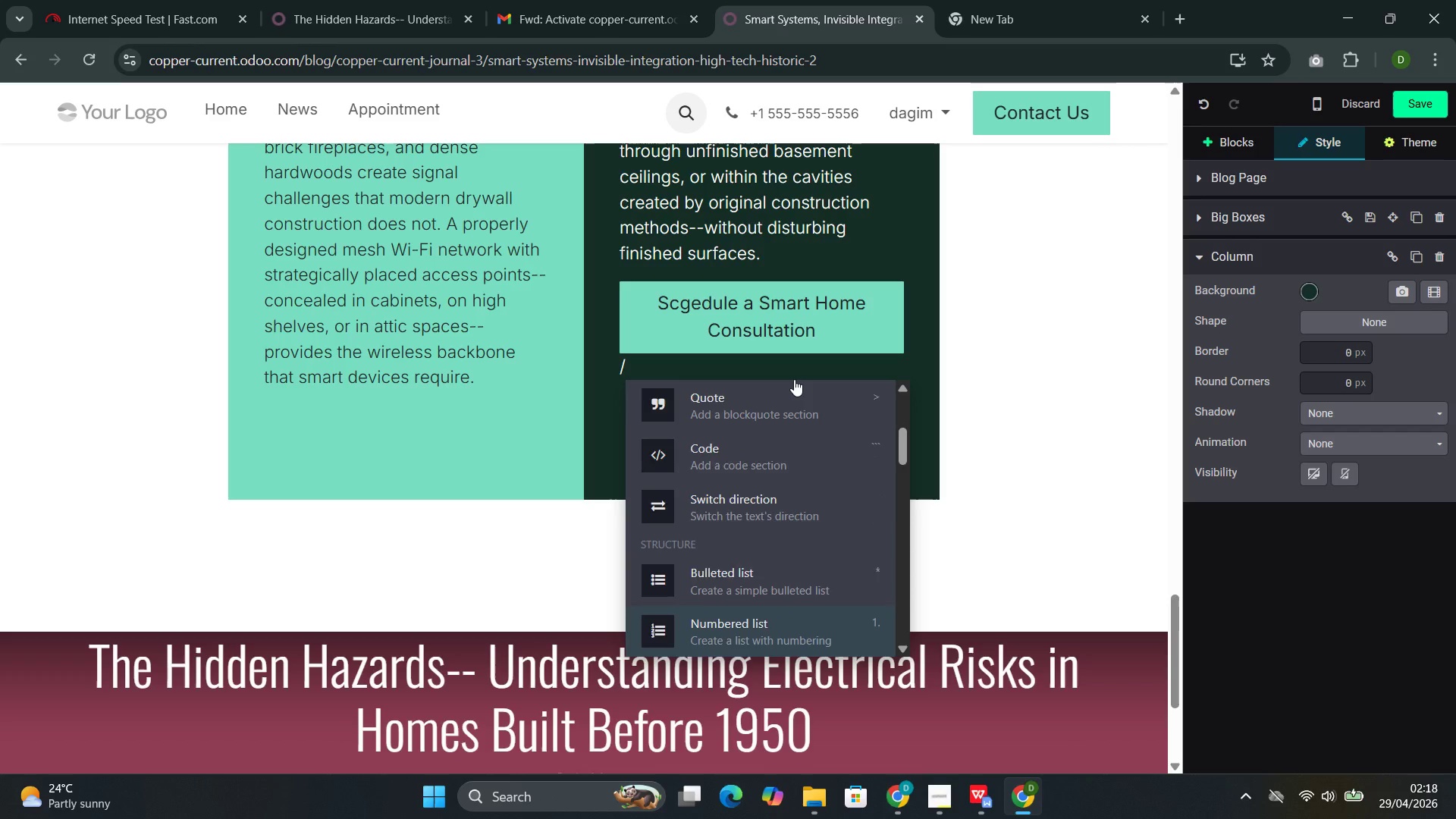 
key(ArrowDown)
 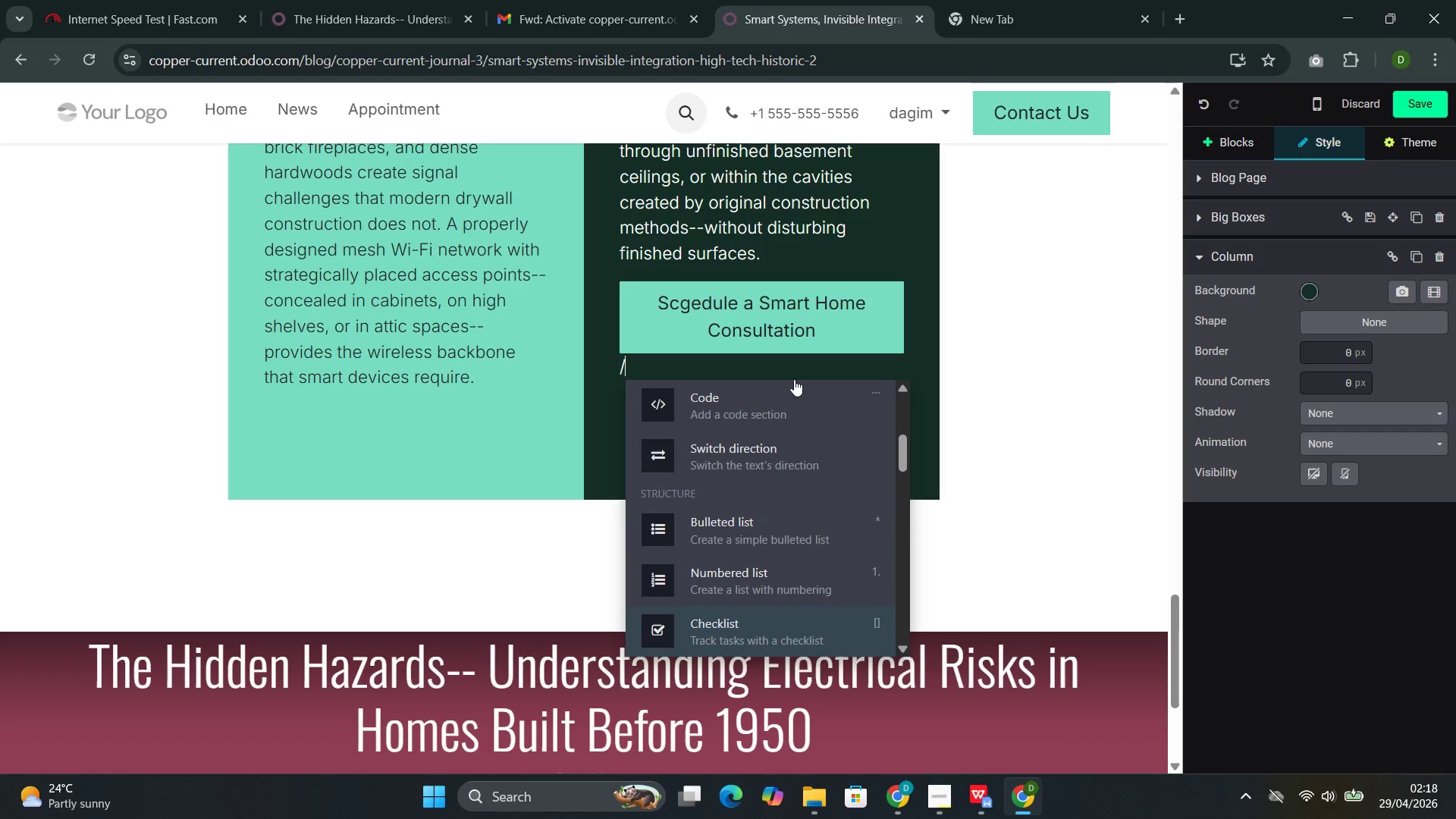 
key(ArrowDown)
 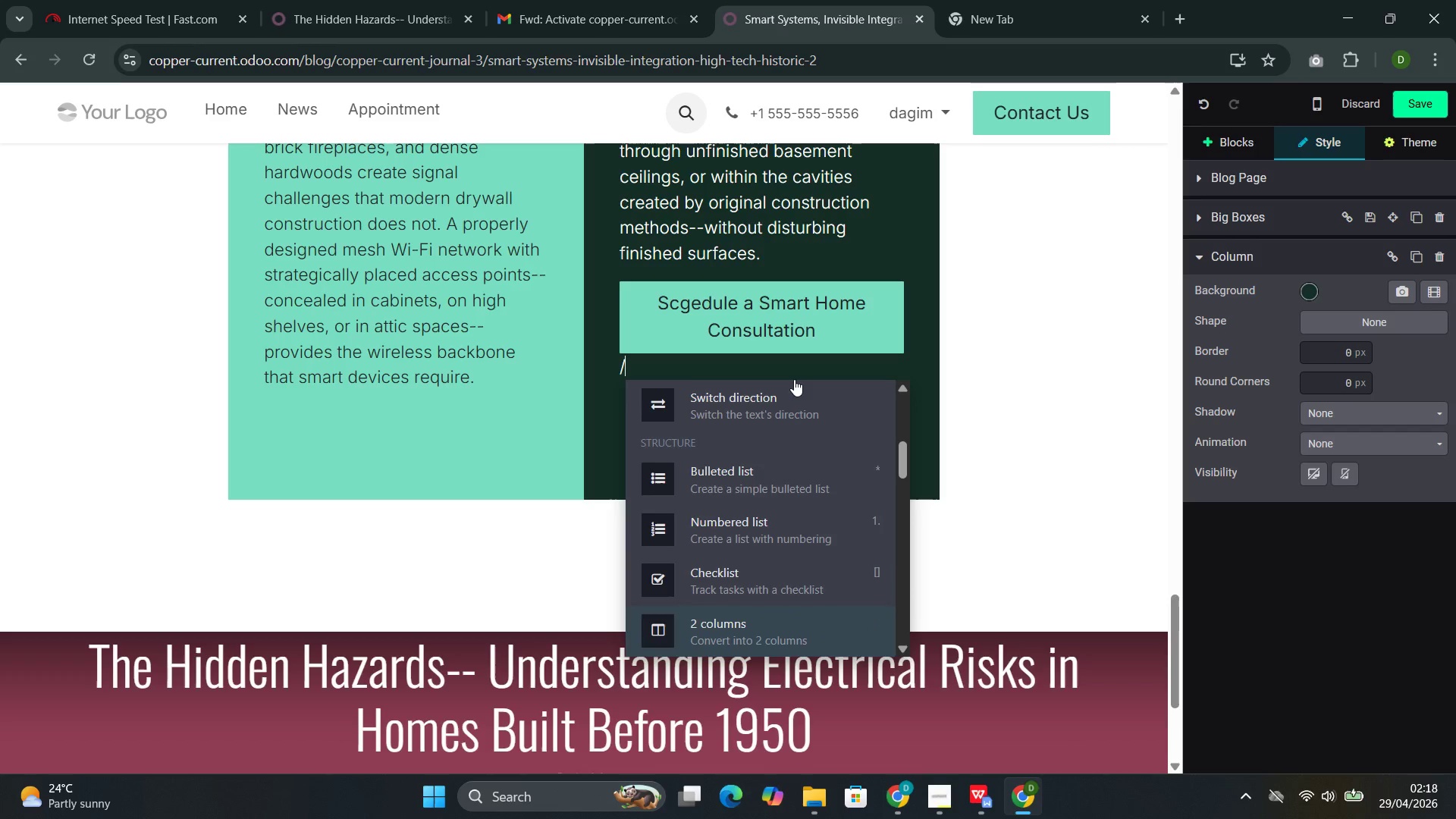 
key(ArrowDown)
 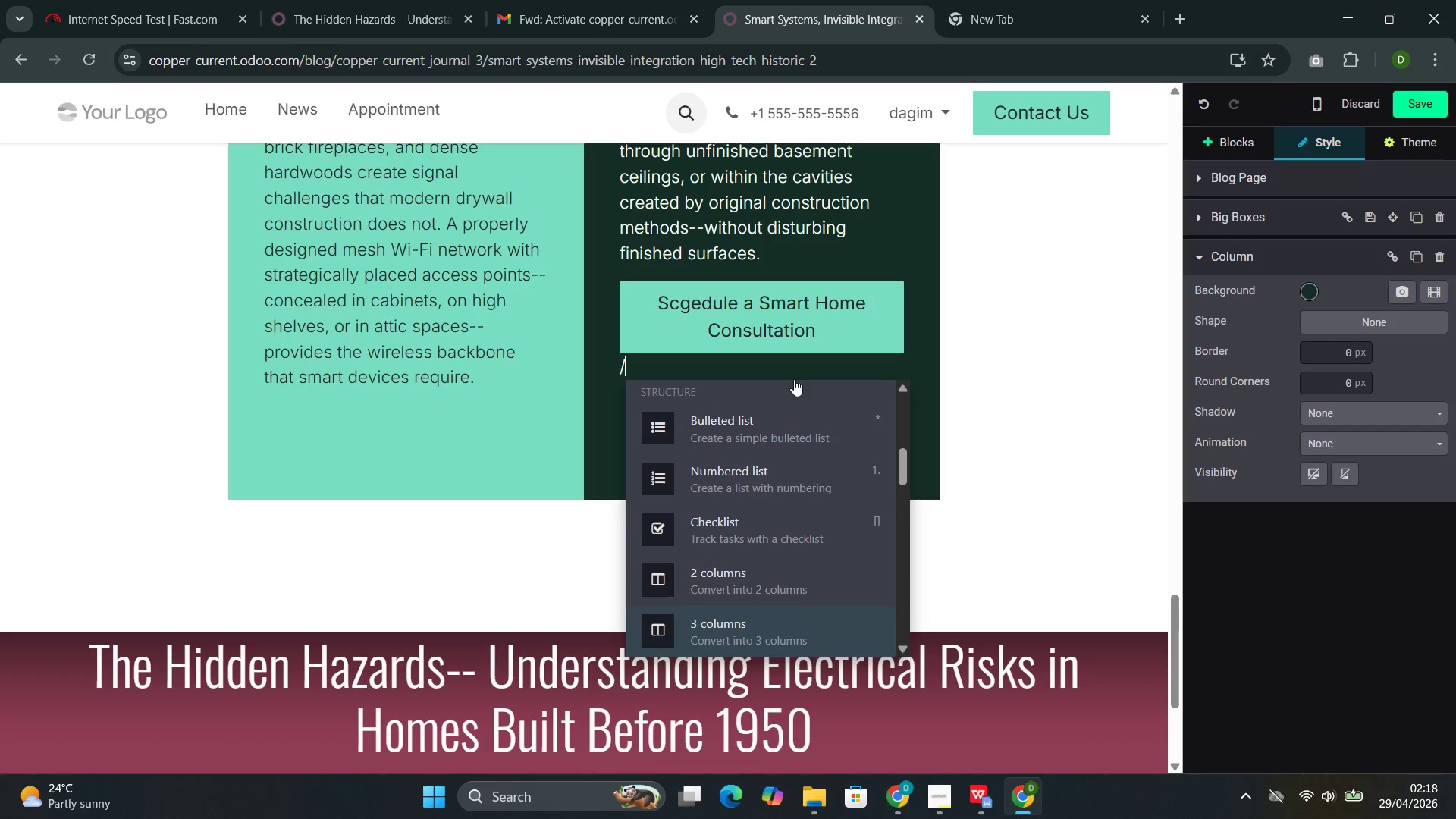 
key(ArrowDown)
 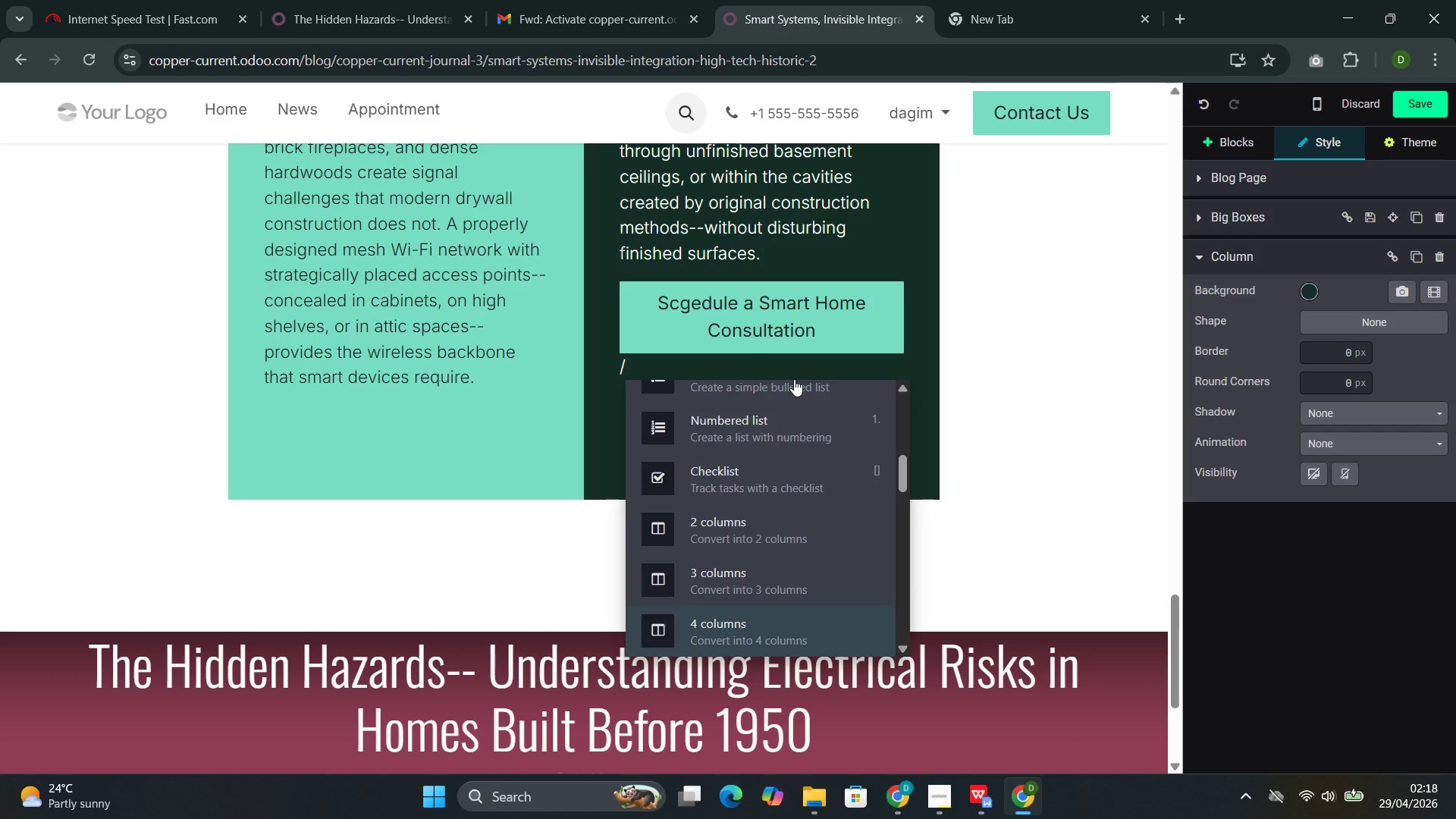 
key(ArrowDown)
 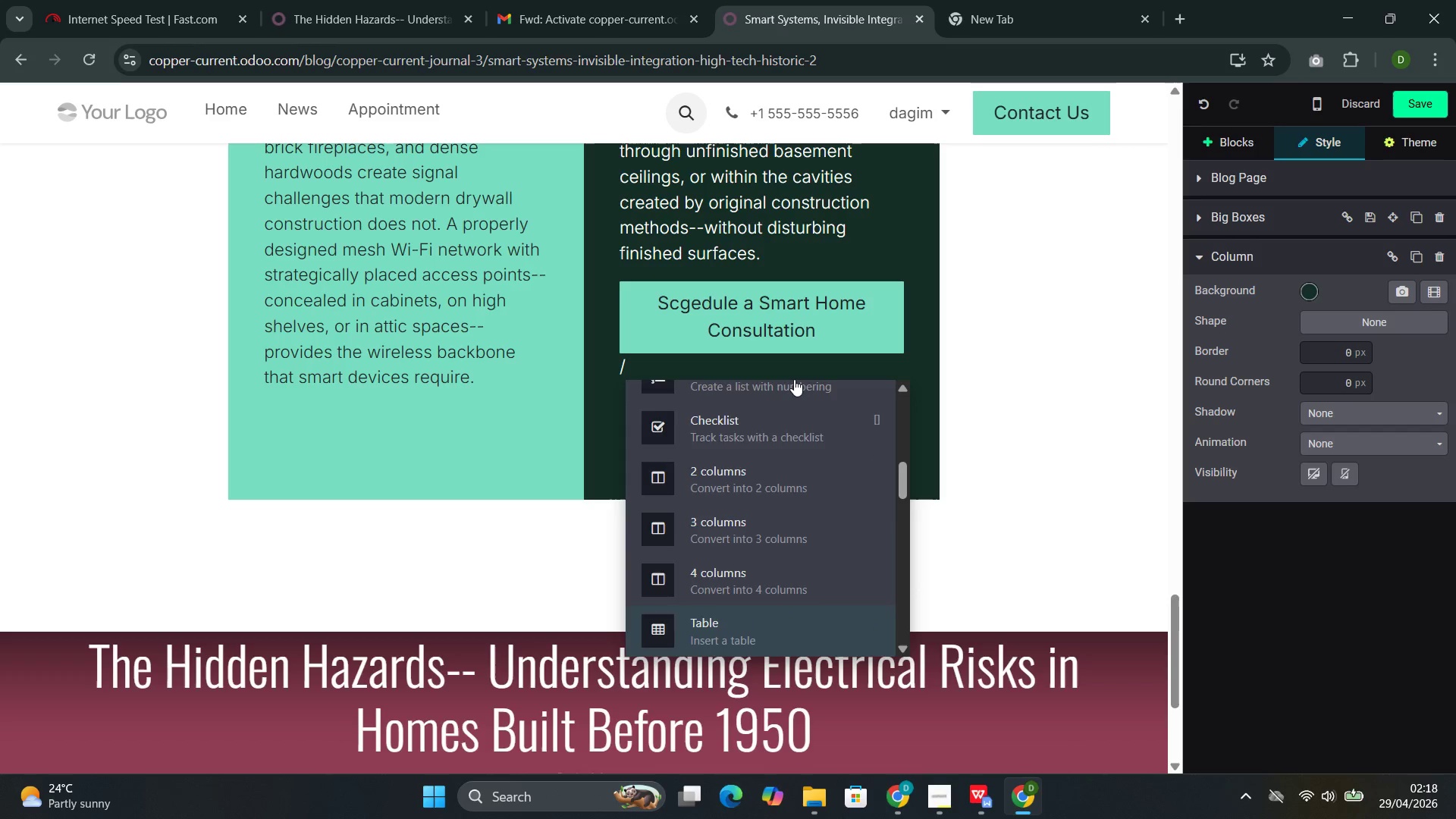 
key(ArrowDown)
 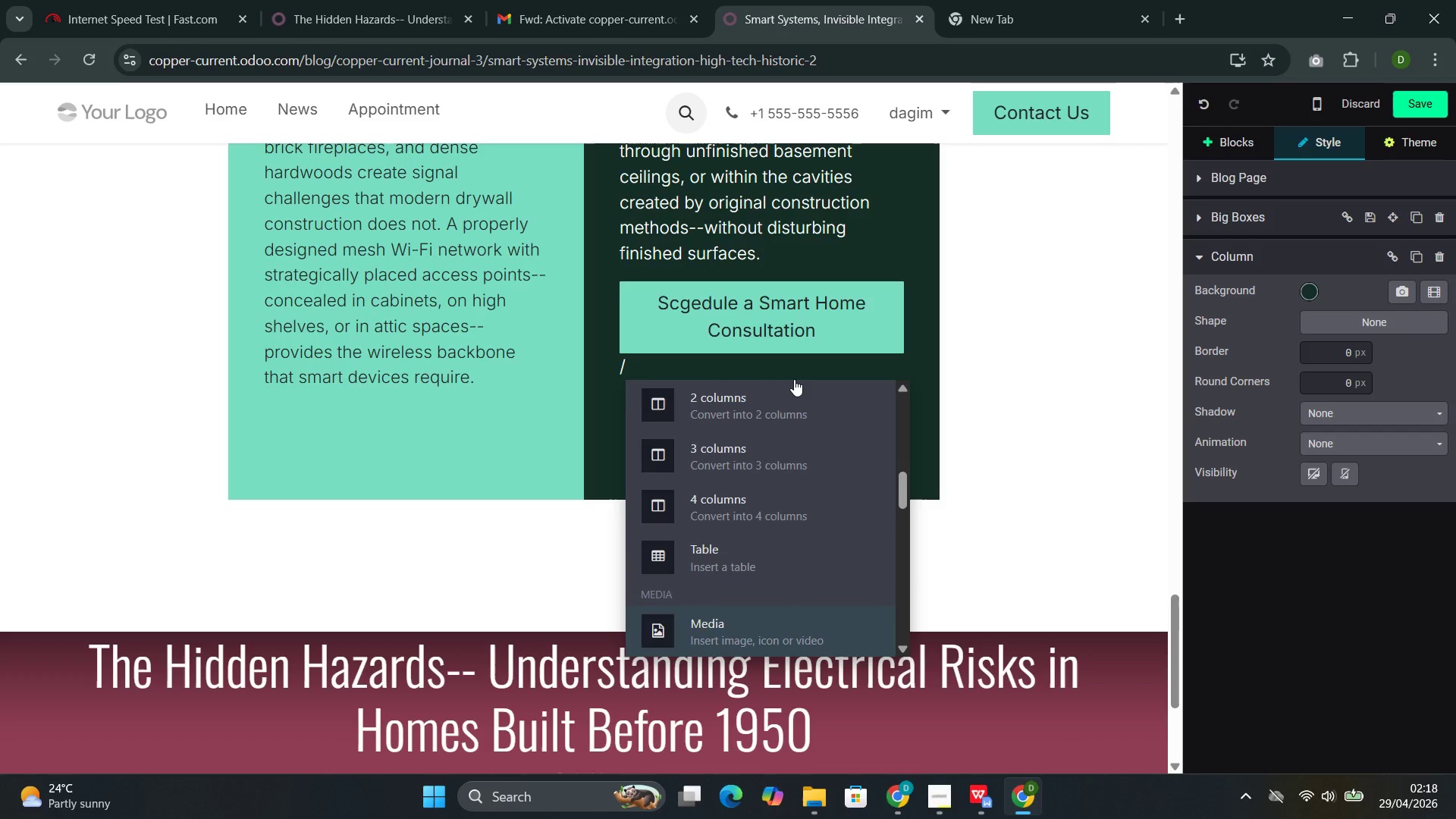 
key(ArrowDown)
 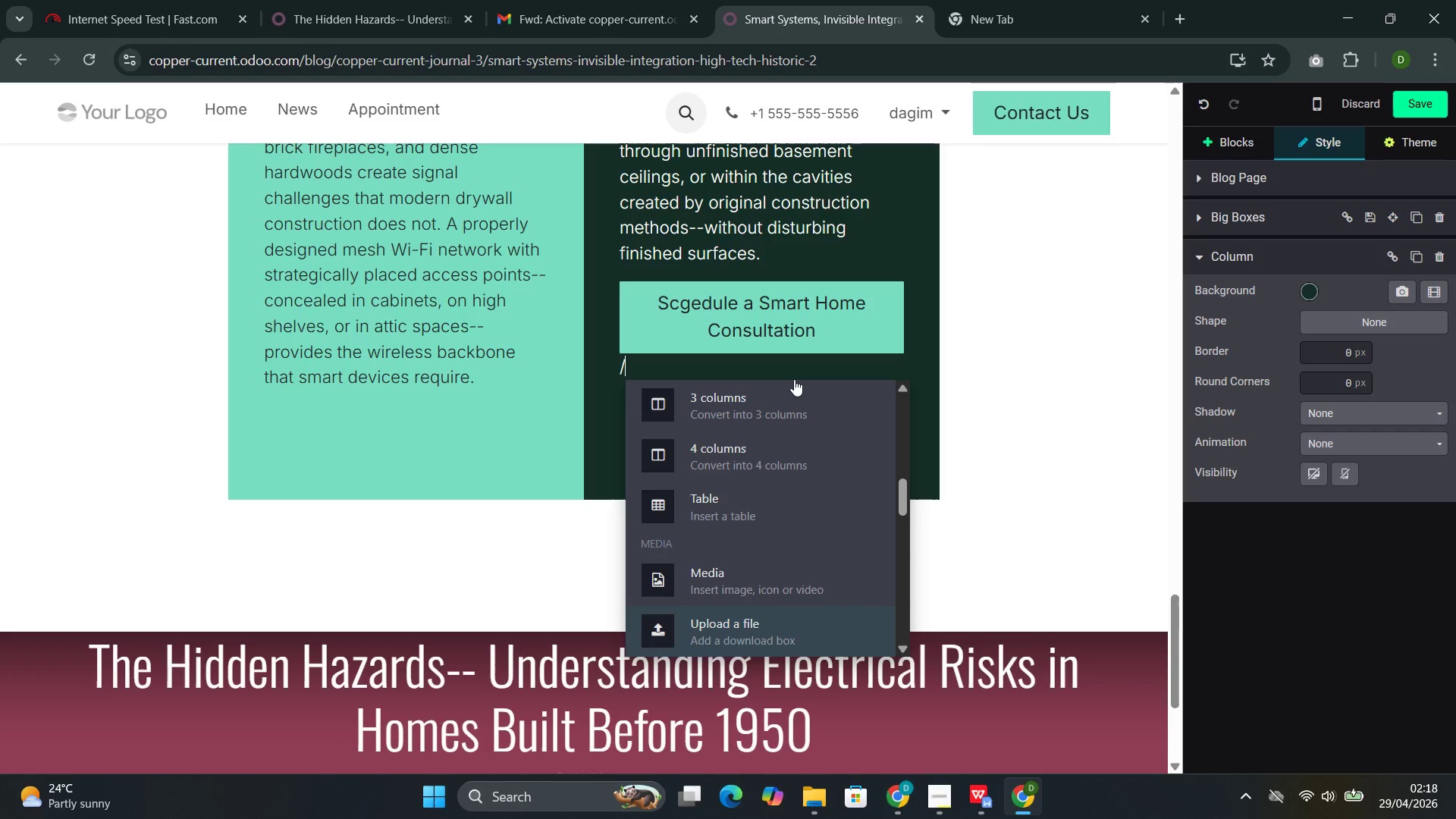 
key(ArrowDown)
 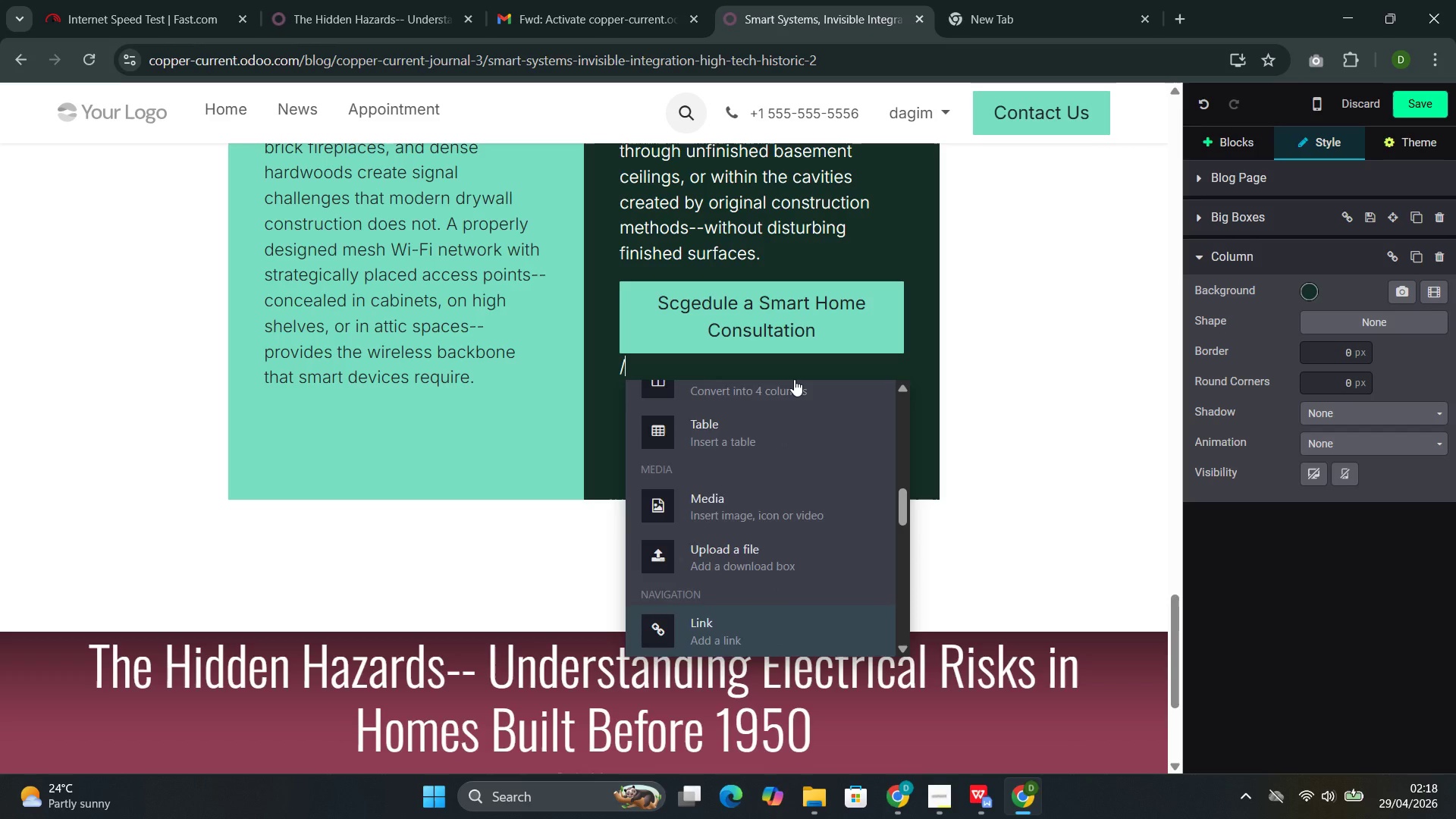 
key(ArrowDown)
 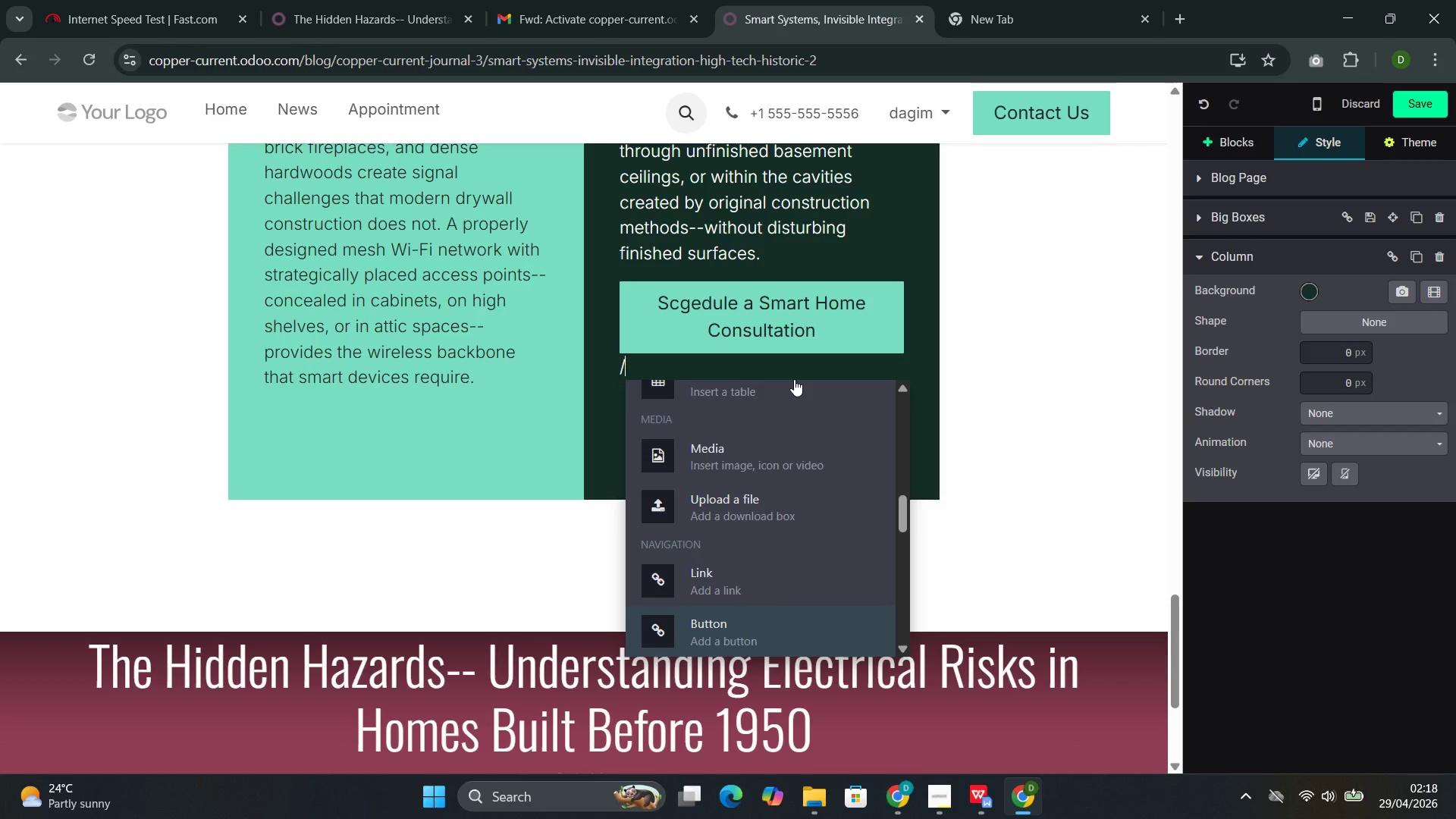 
key(ArrowDown)
 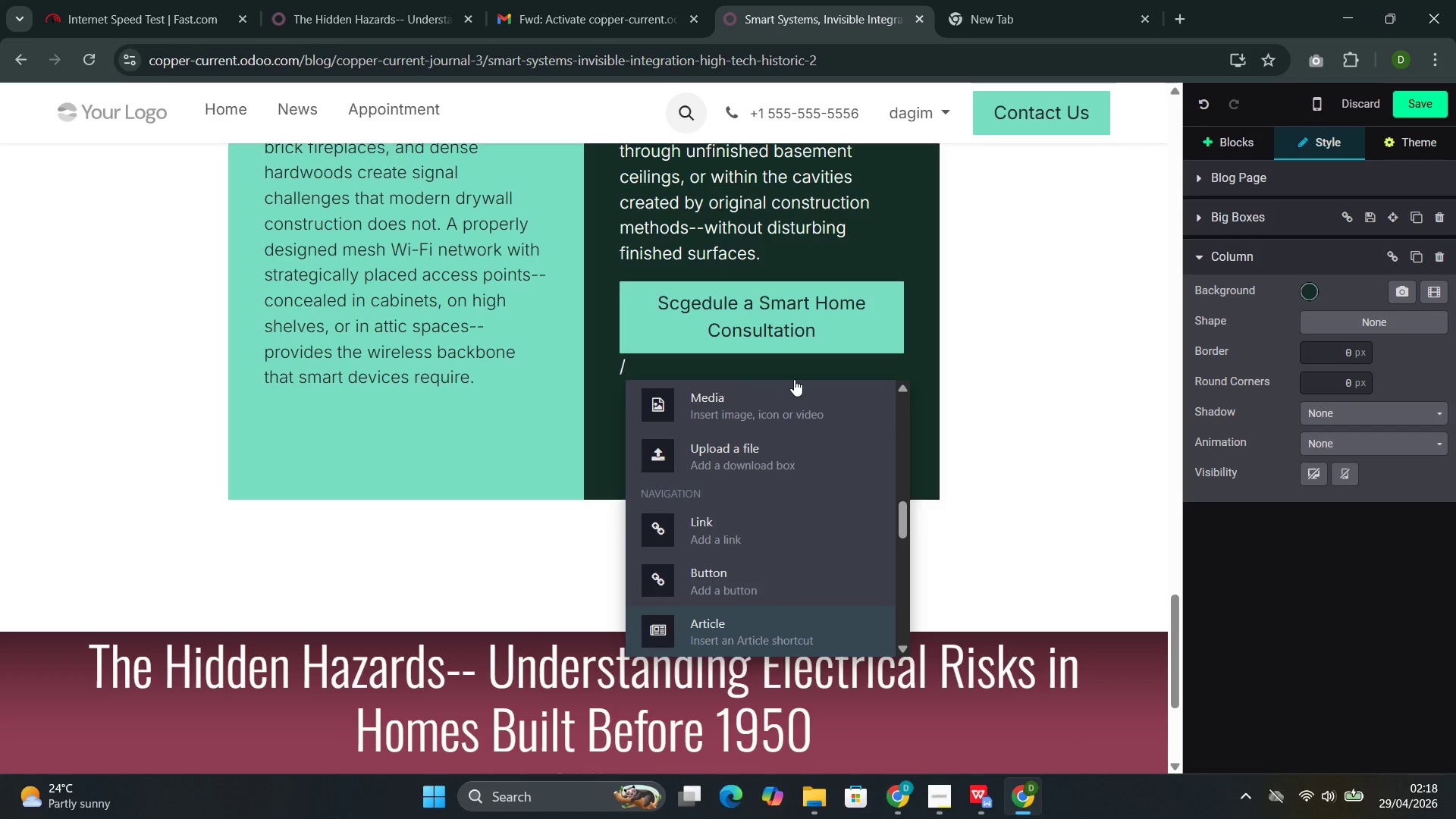 
key(ArrowDown)
 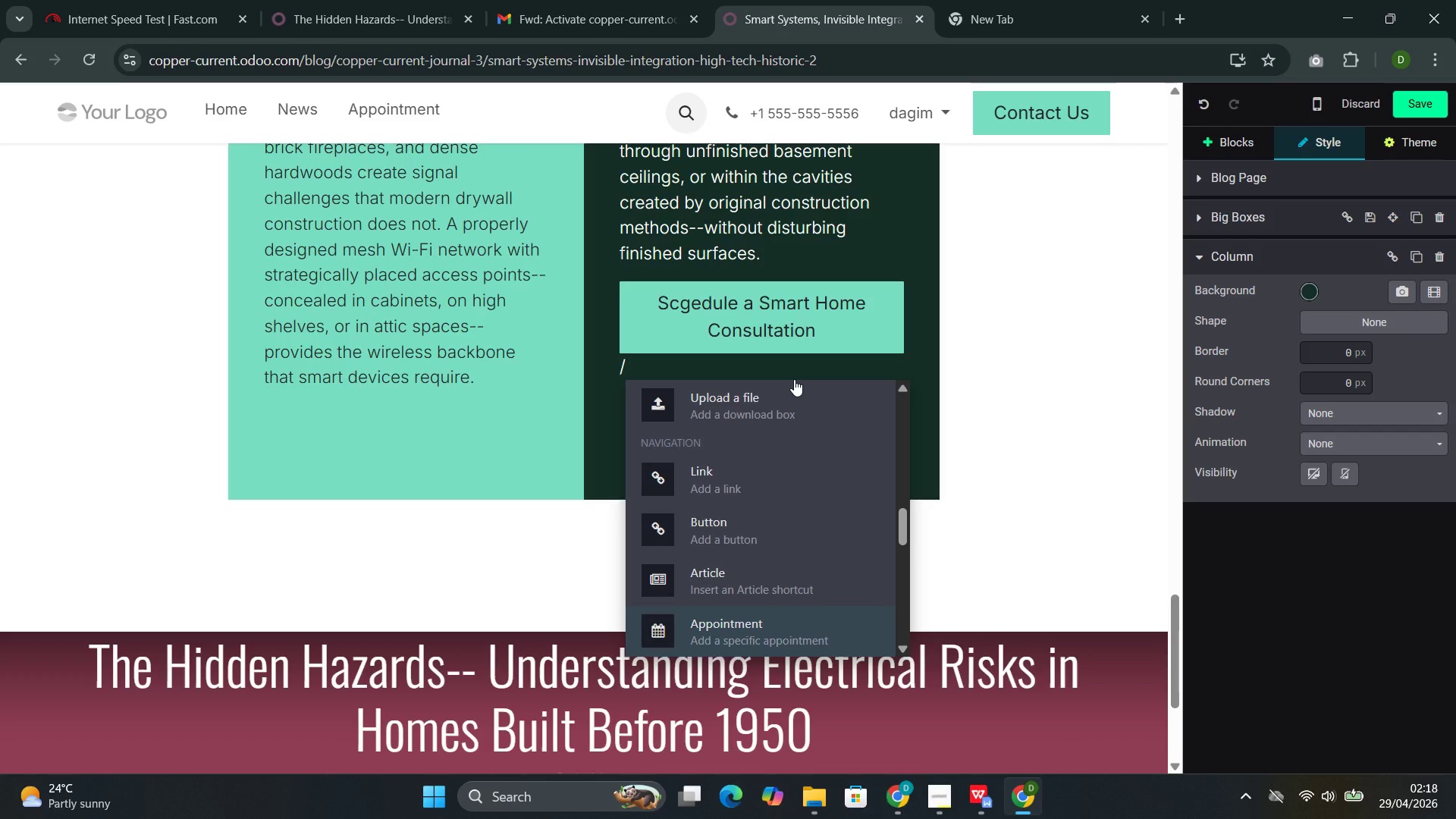 
key(ArrowDown)
 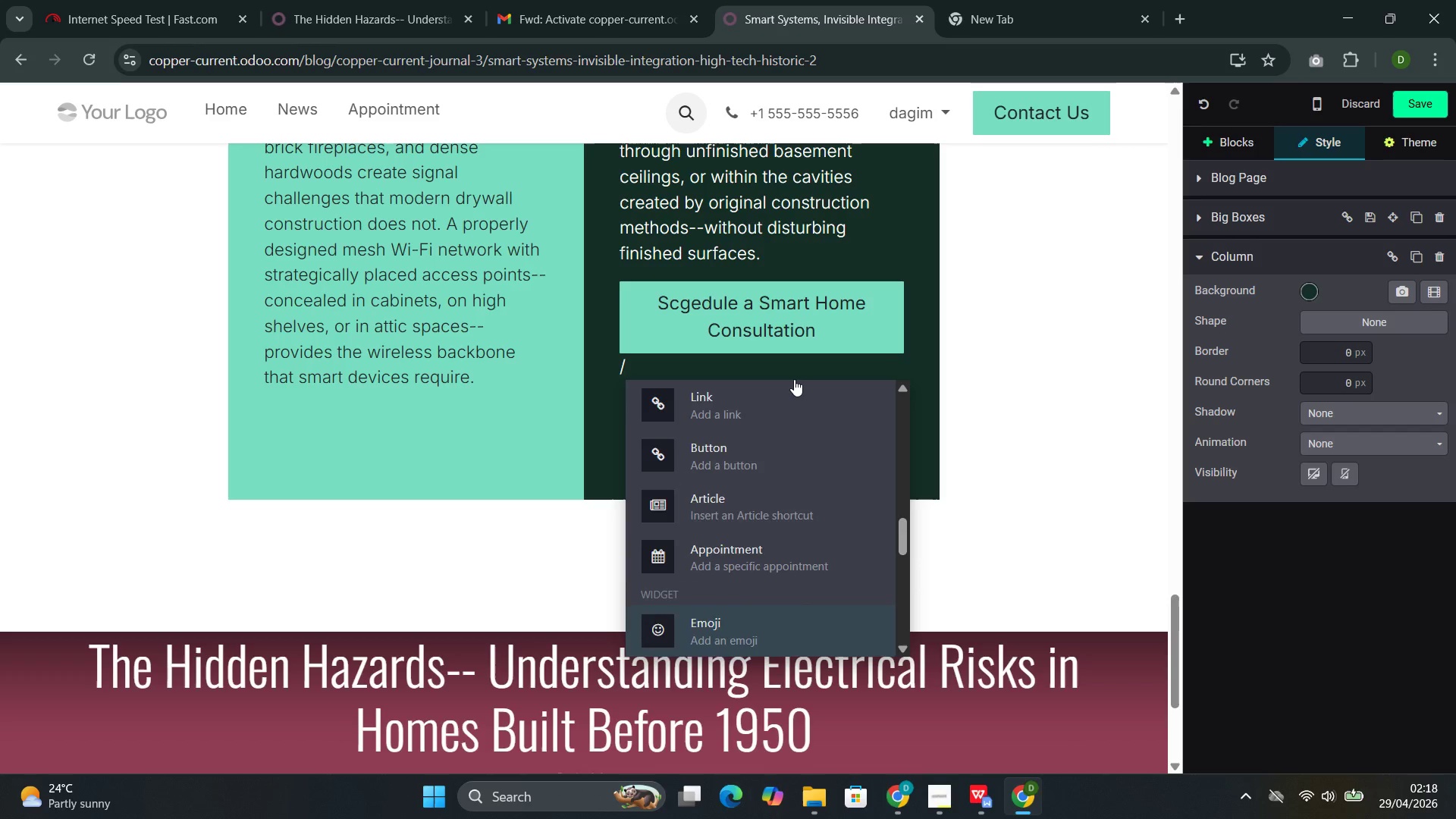 
key(ArrowDown)
 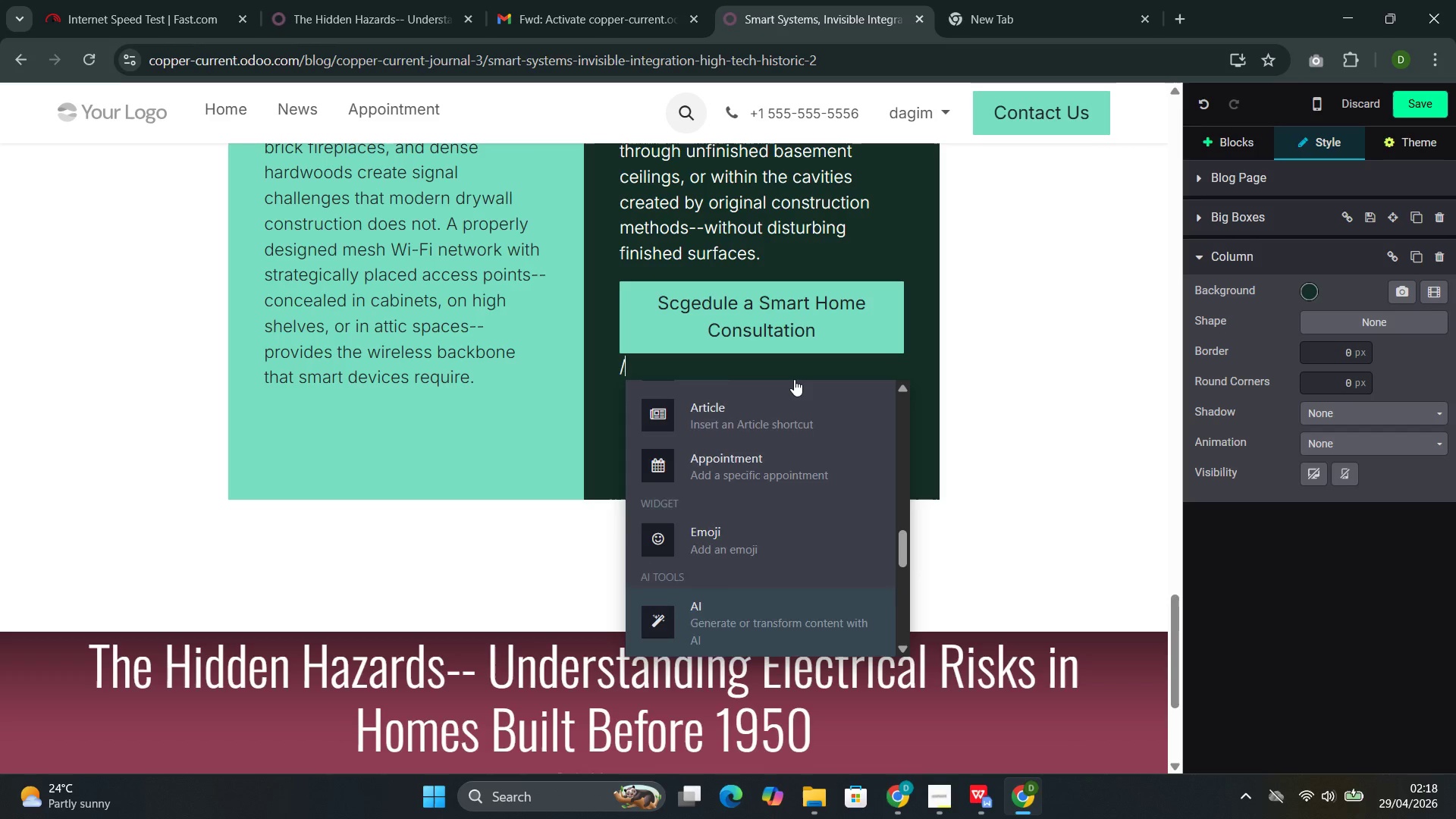 
key(ArrowDown)
 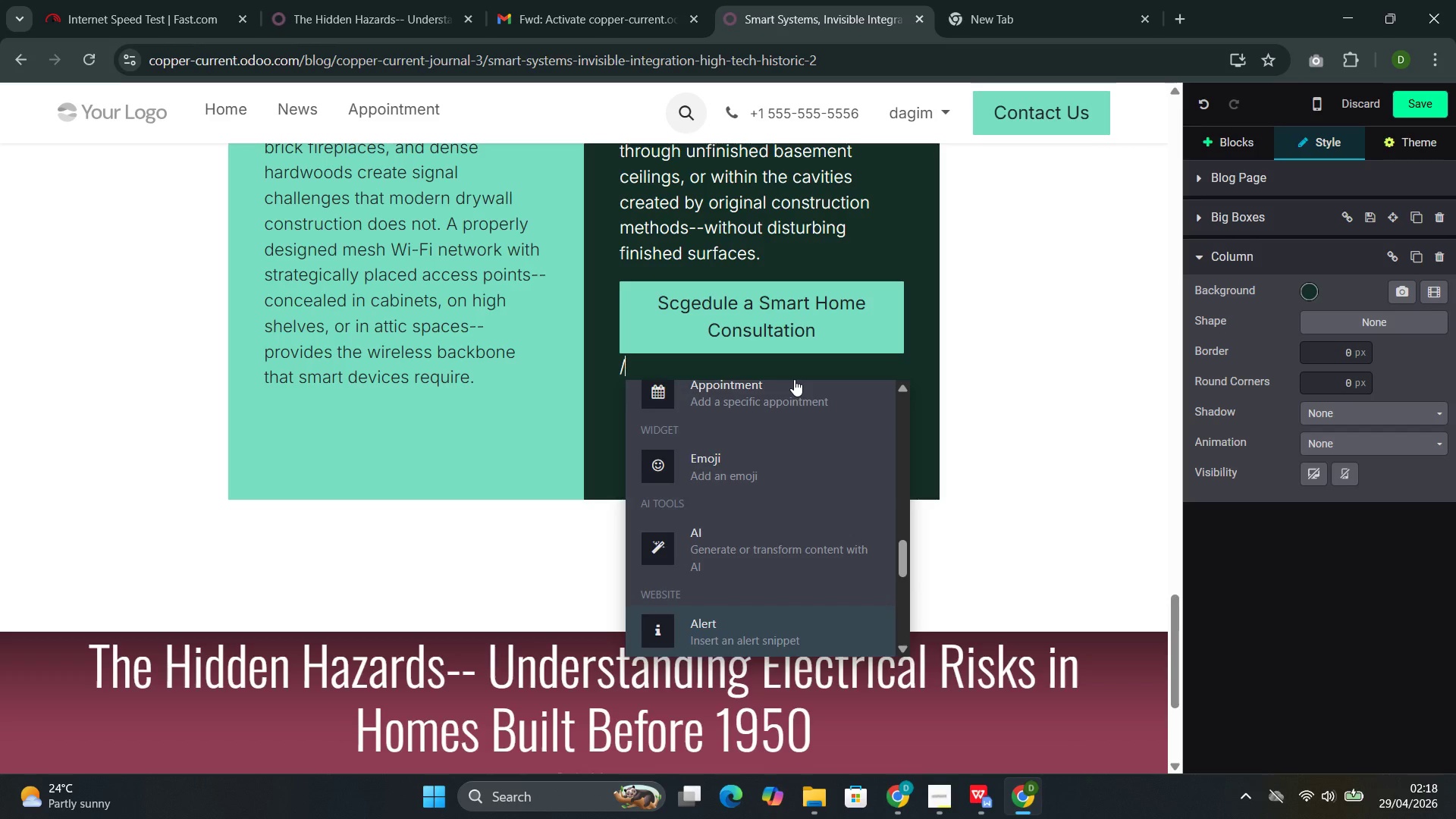 
key(ArrowDown)
 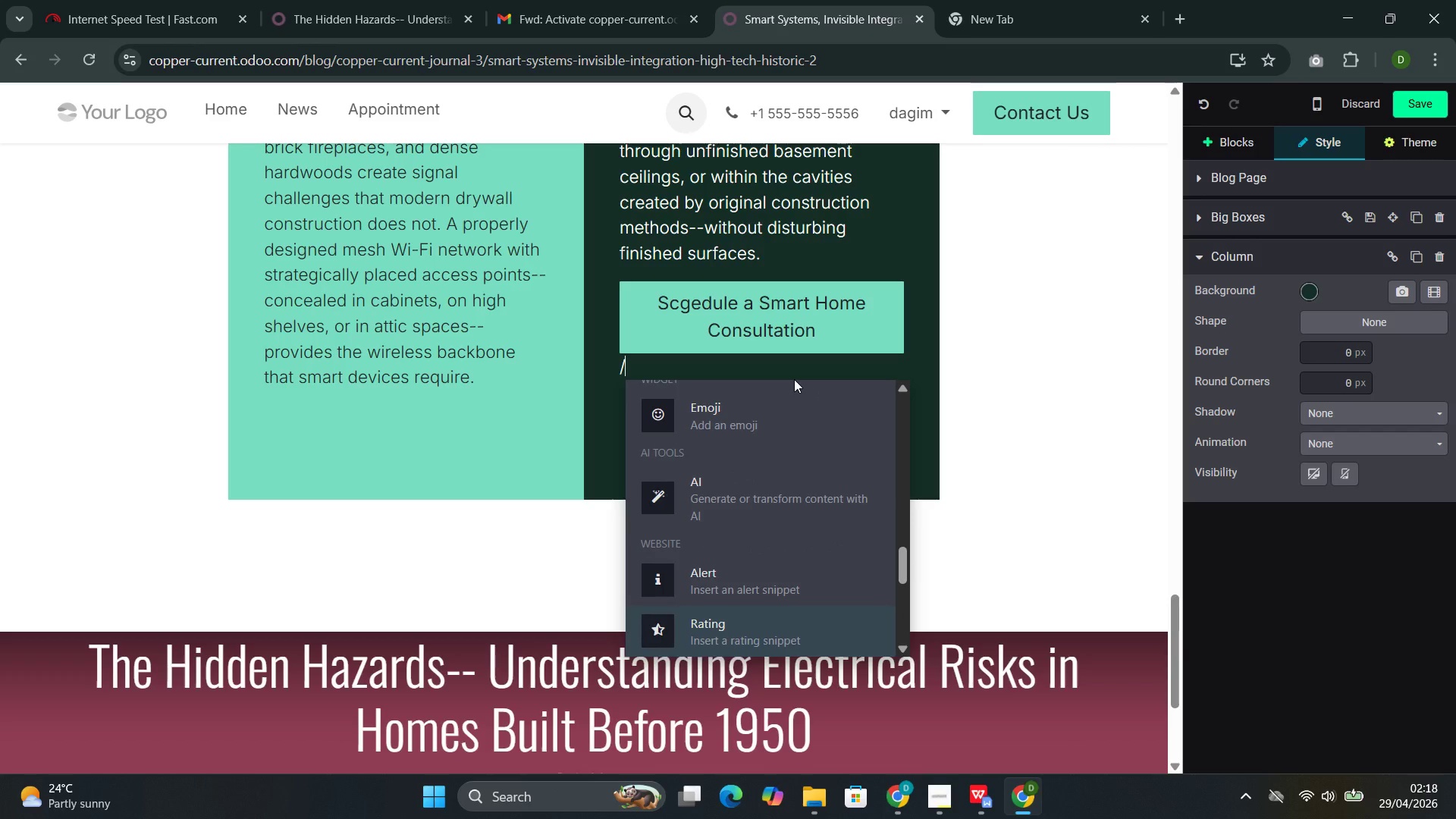 
key(ArrowDown)
 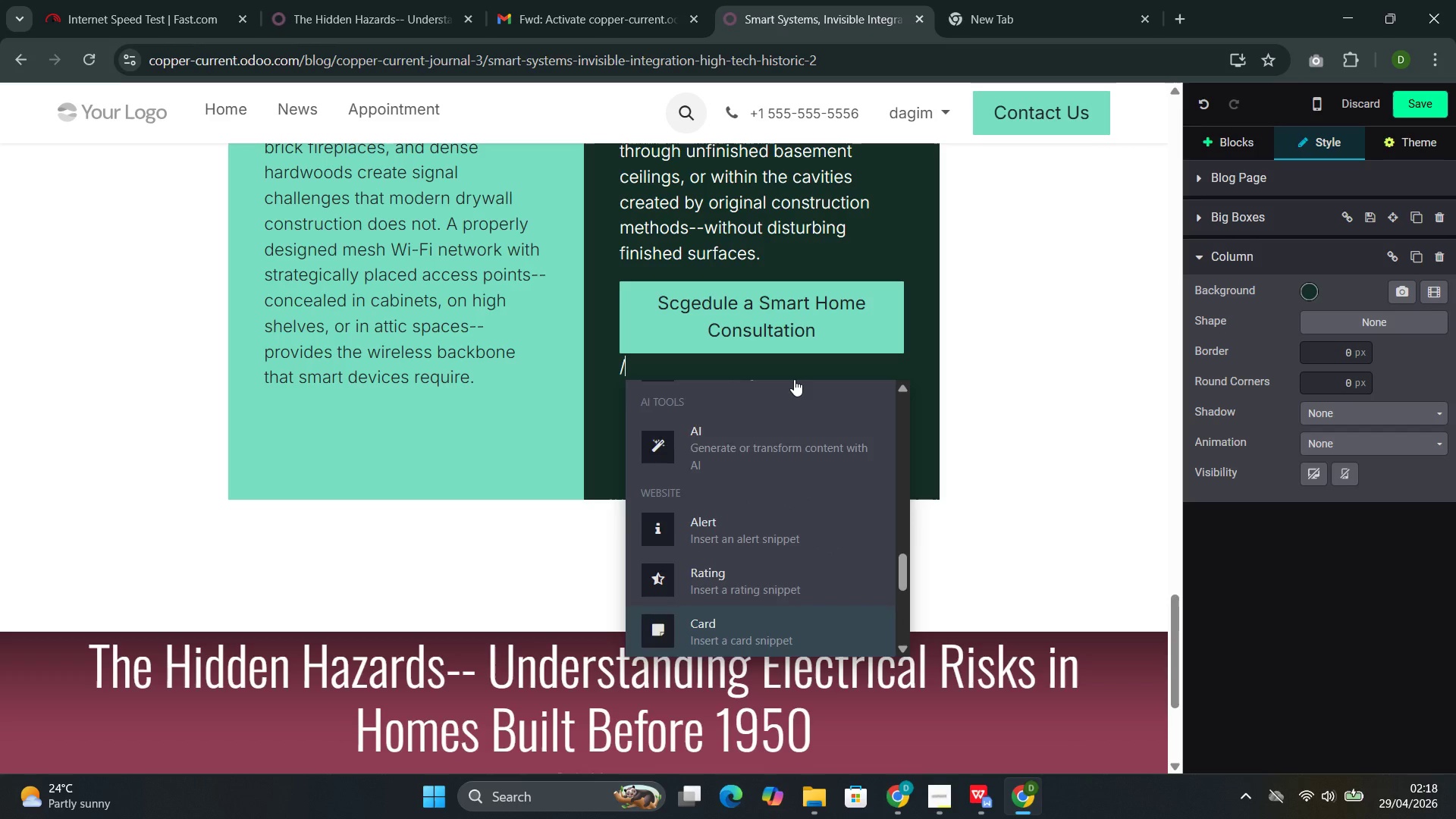 
key(ArrowDown)
 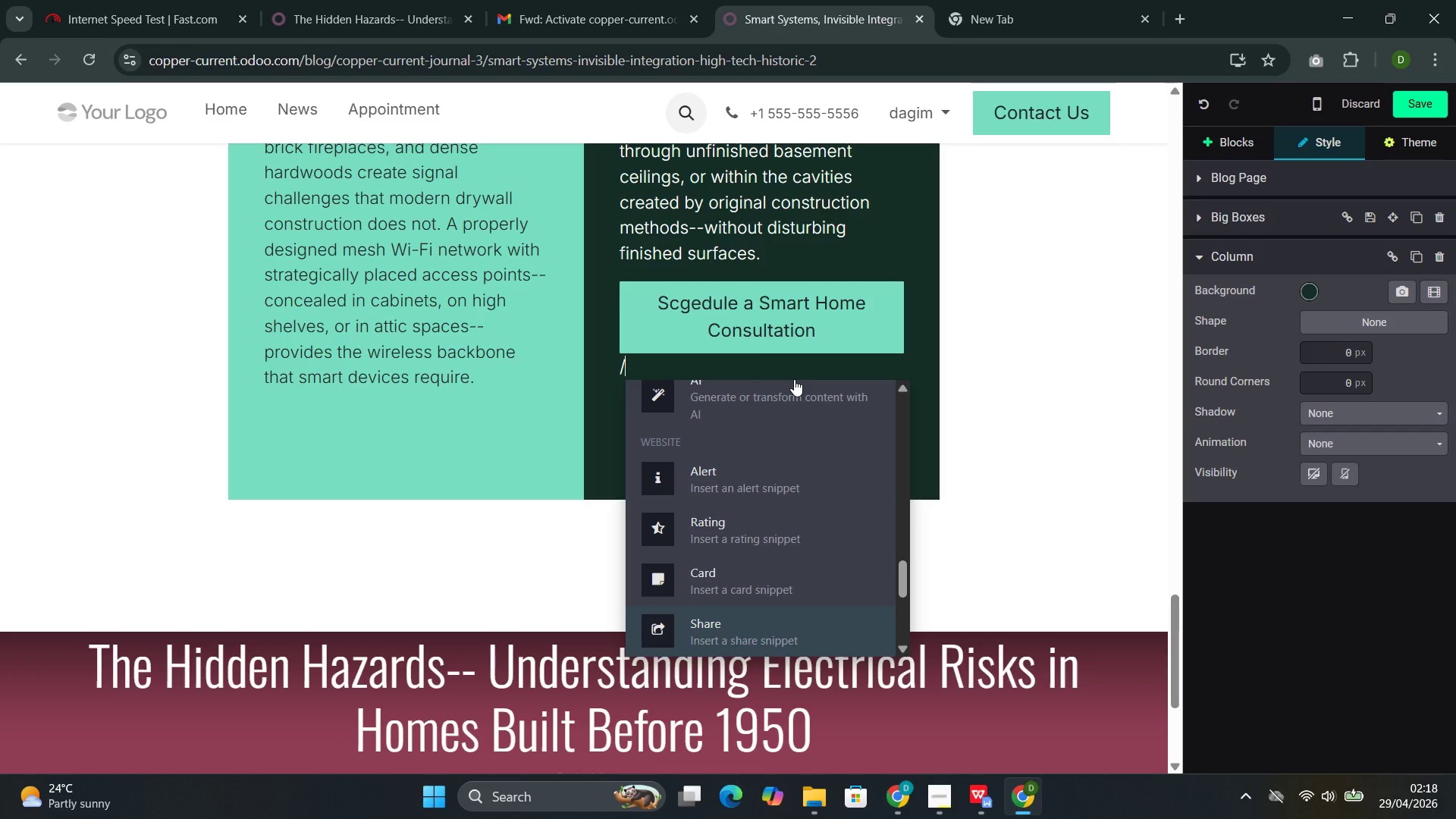 
key(ArrowDown)
 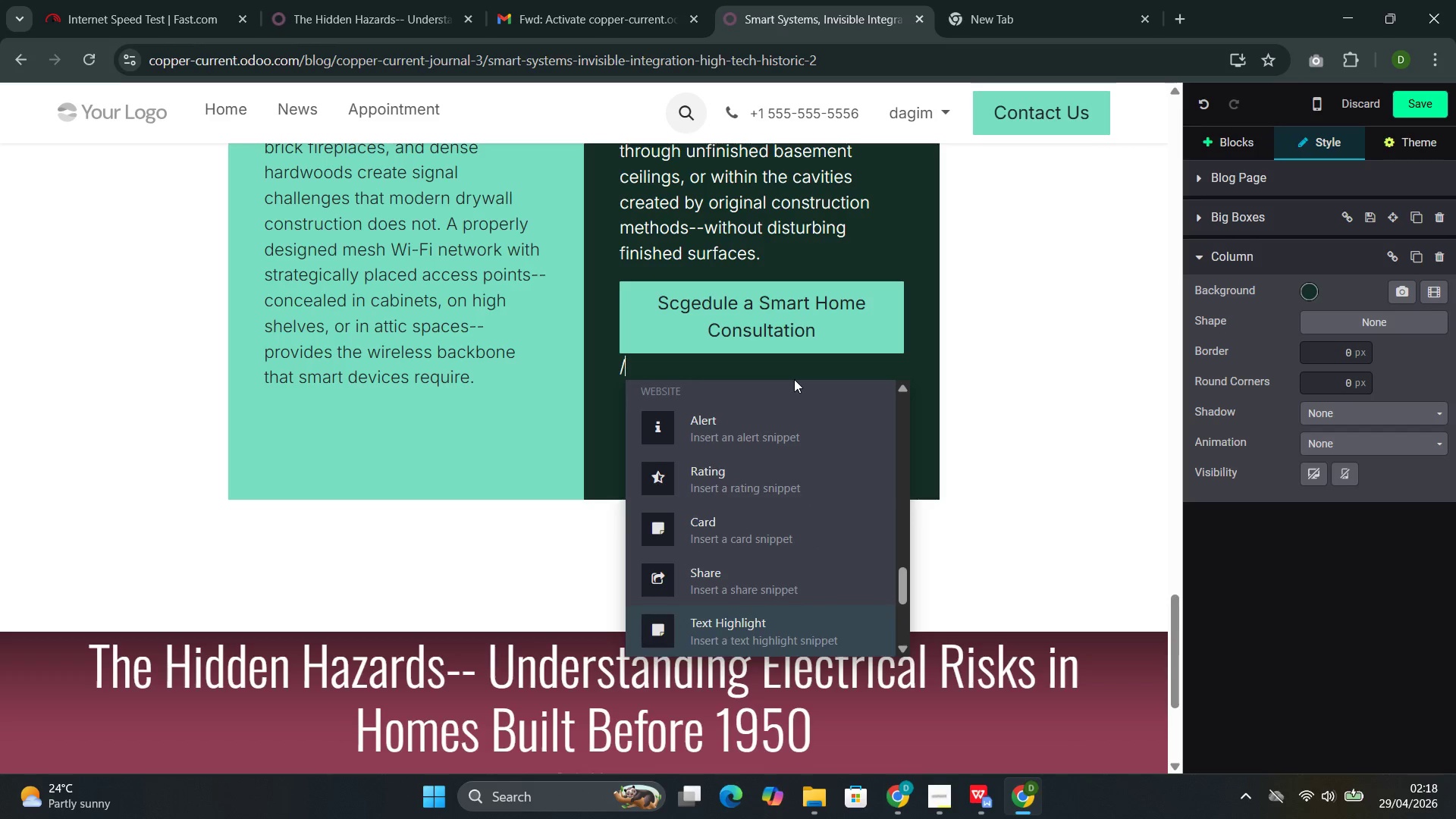 
key(ArrowDown)
 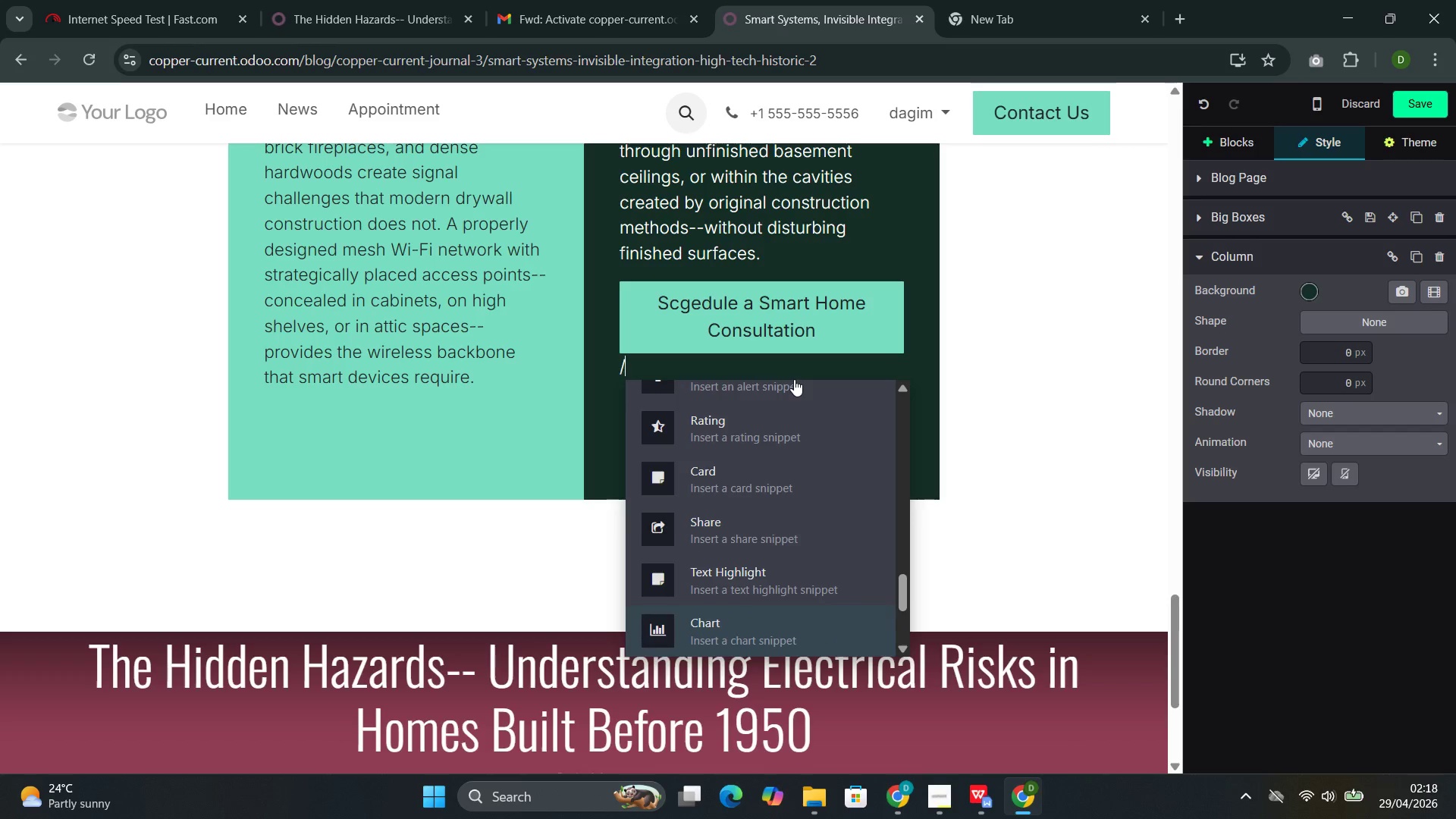 
key(ArrowDown)
 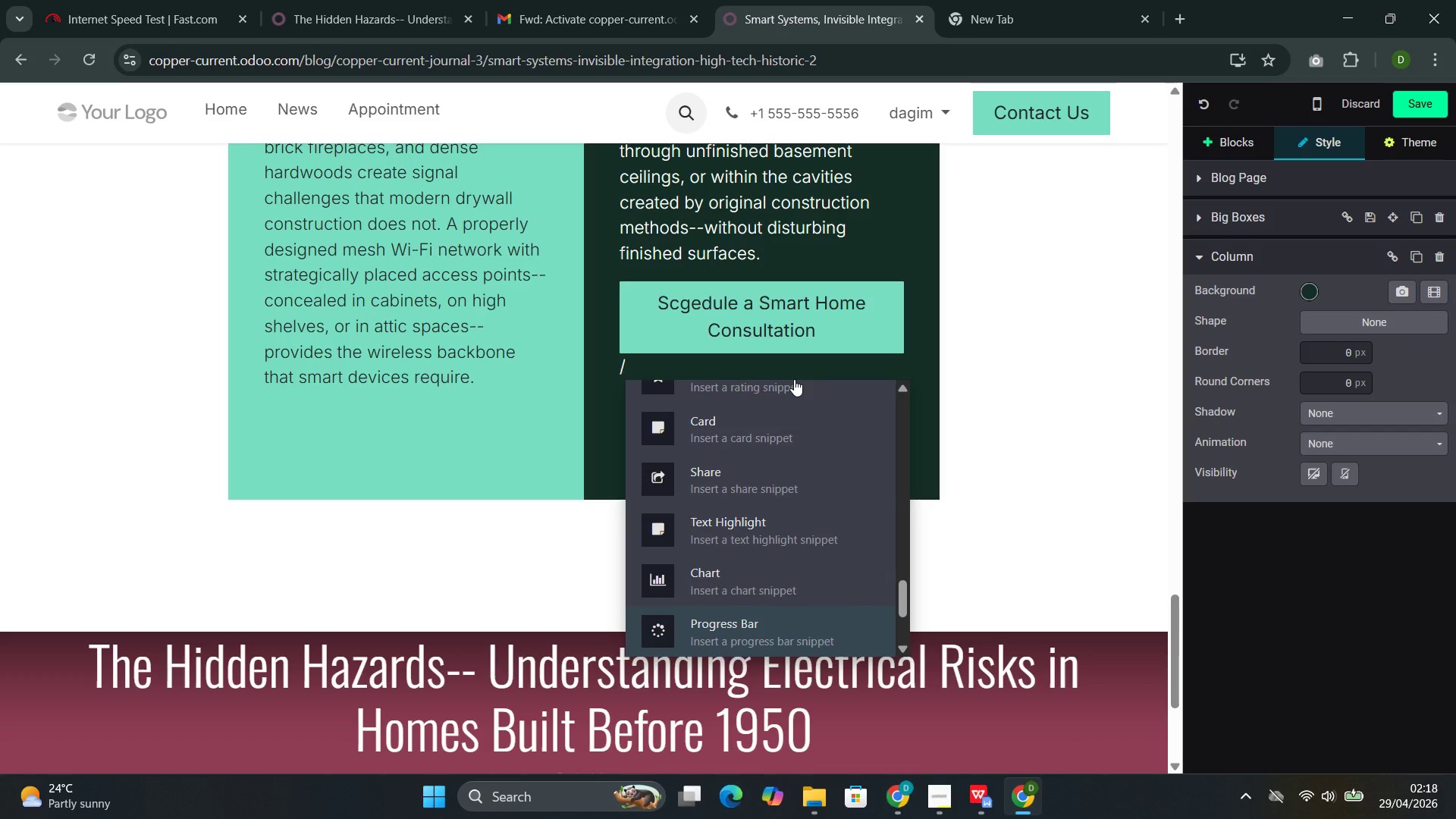 
key(ArrowDown)
 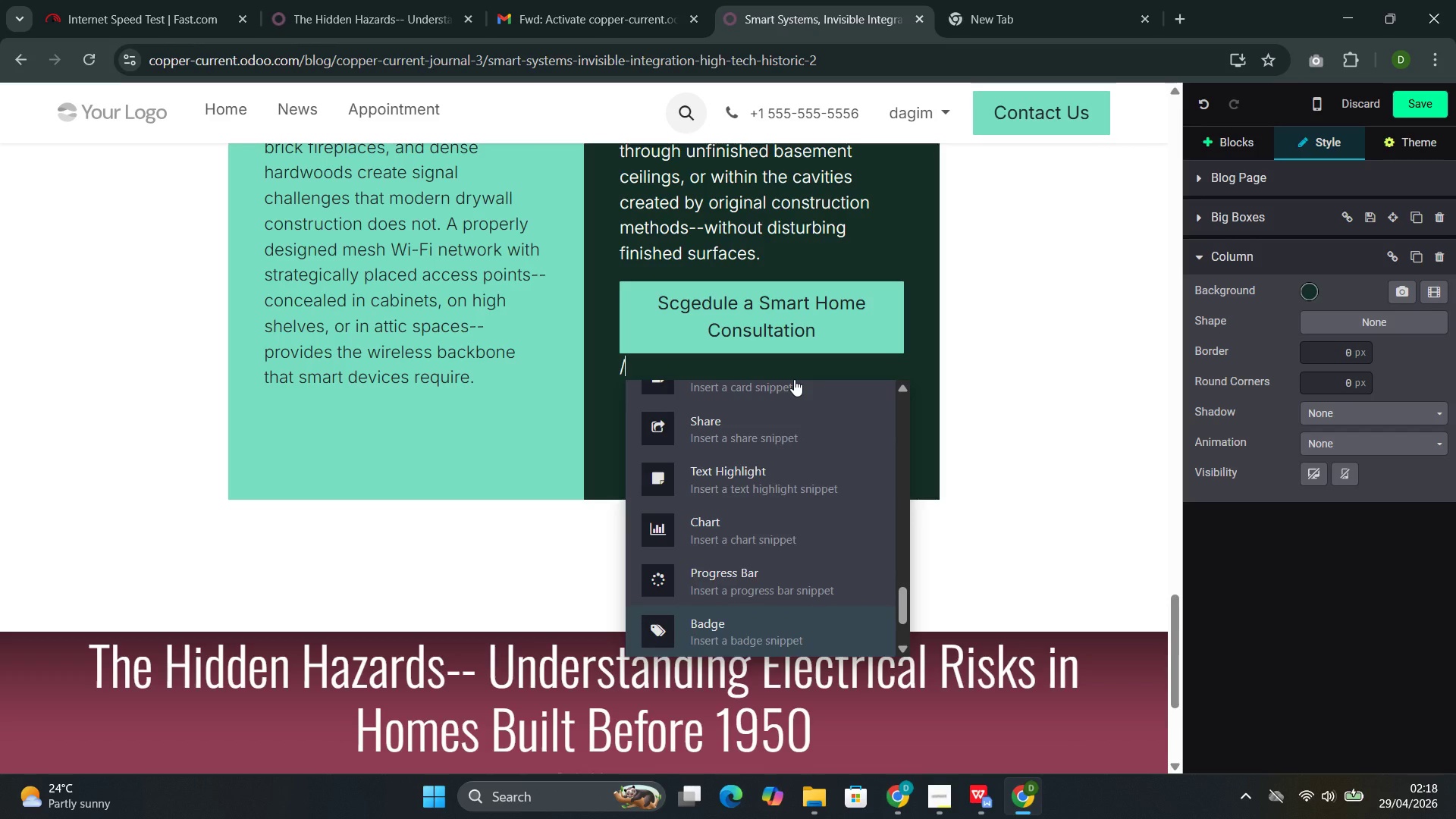 
key(ArrowDown)
 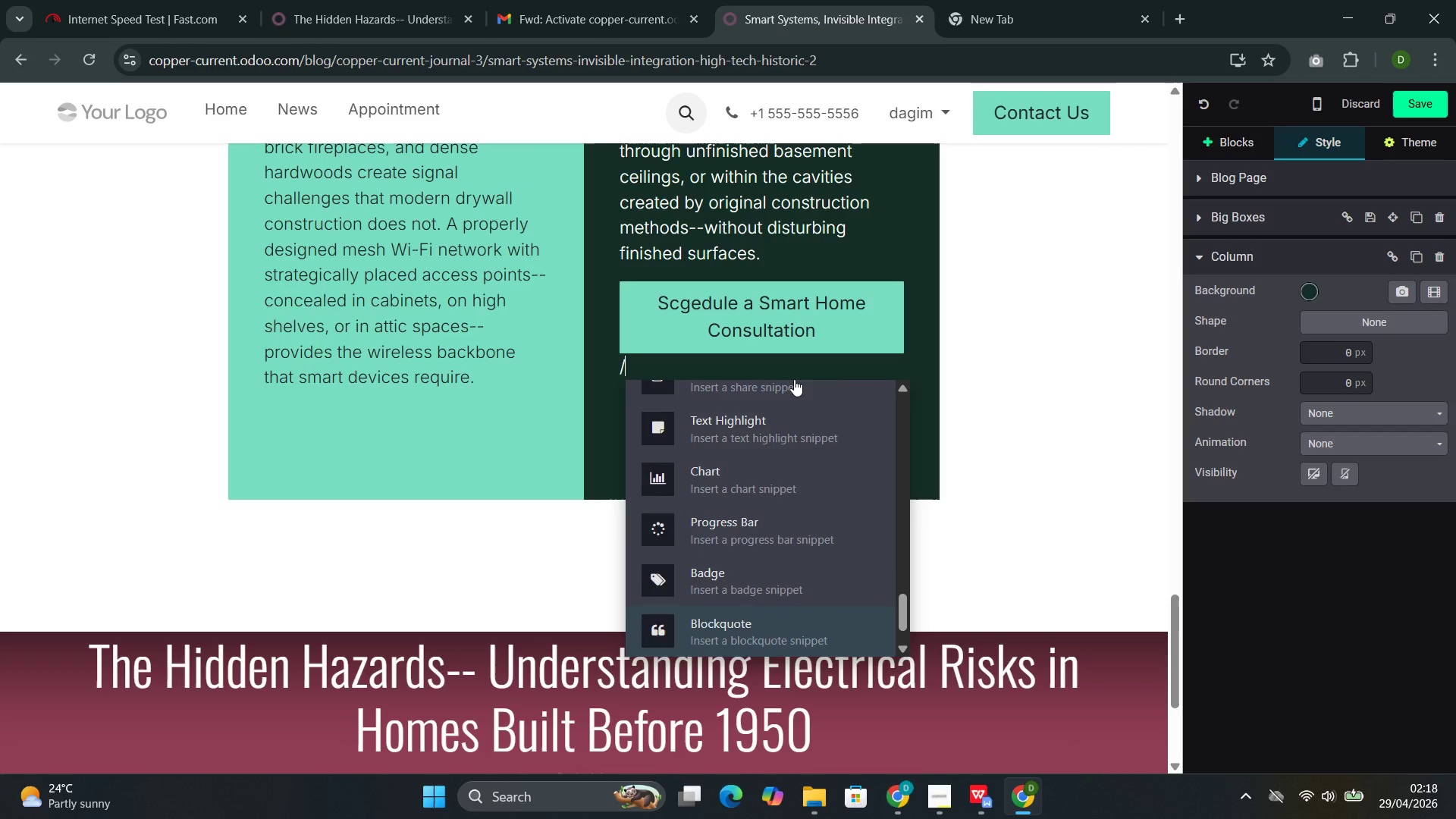 
key(ArrowDown)
 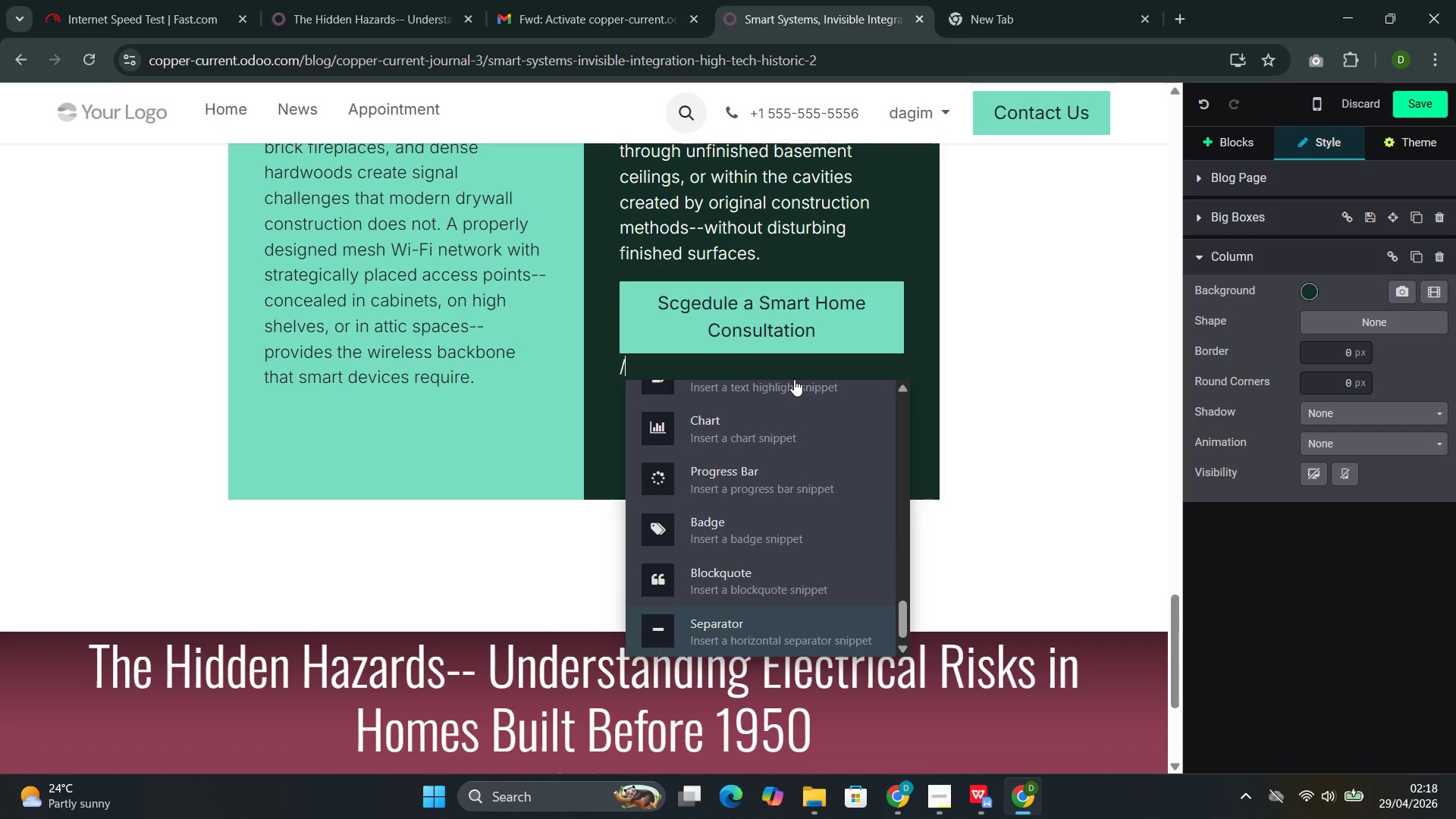 
key(ArrowDown)
 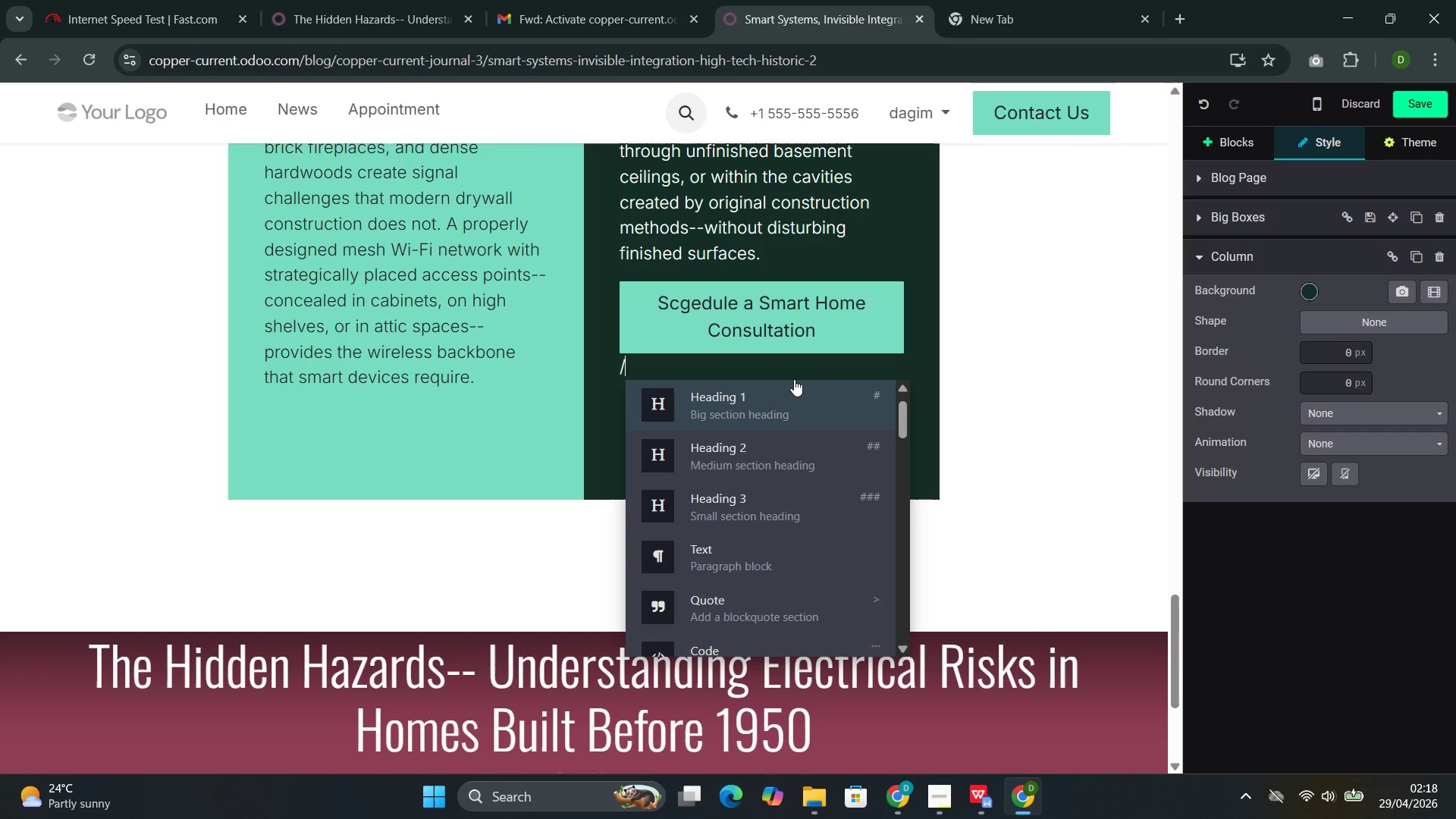 
key(Backspace)
 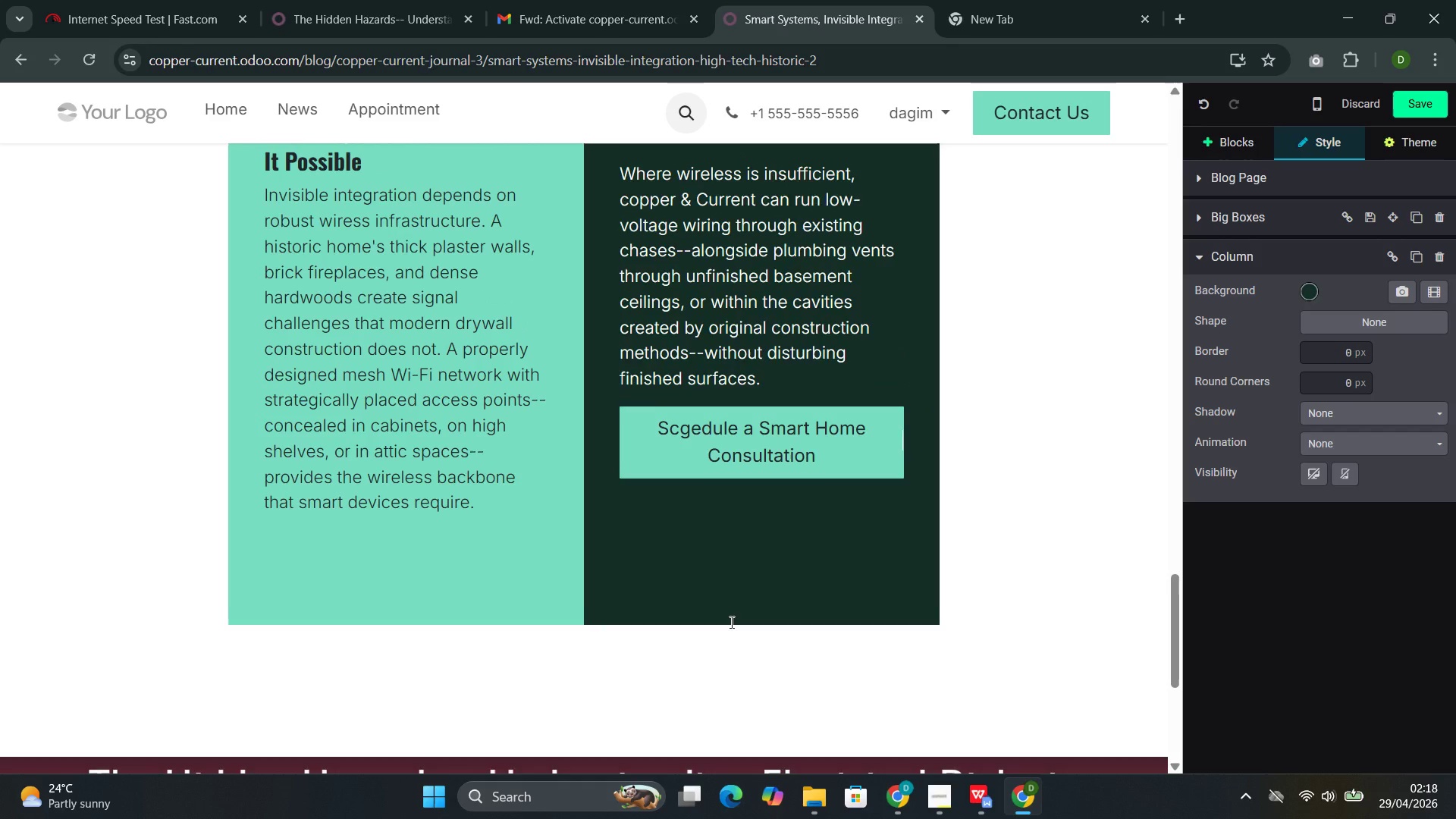 
mouse_move([967, 507])
 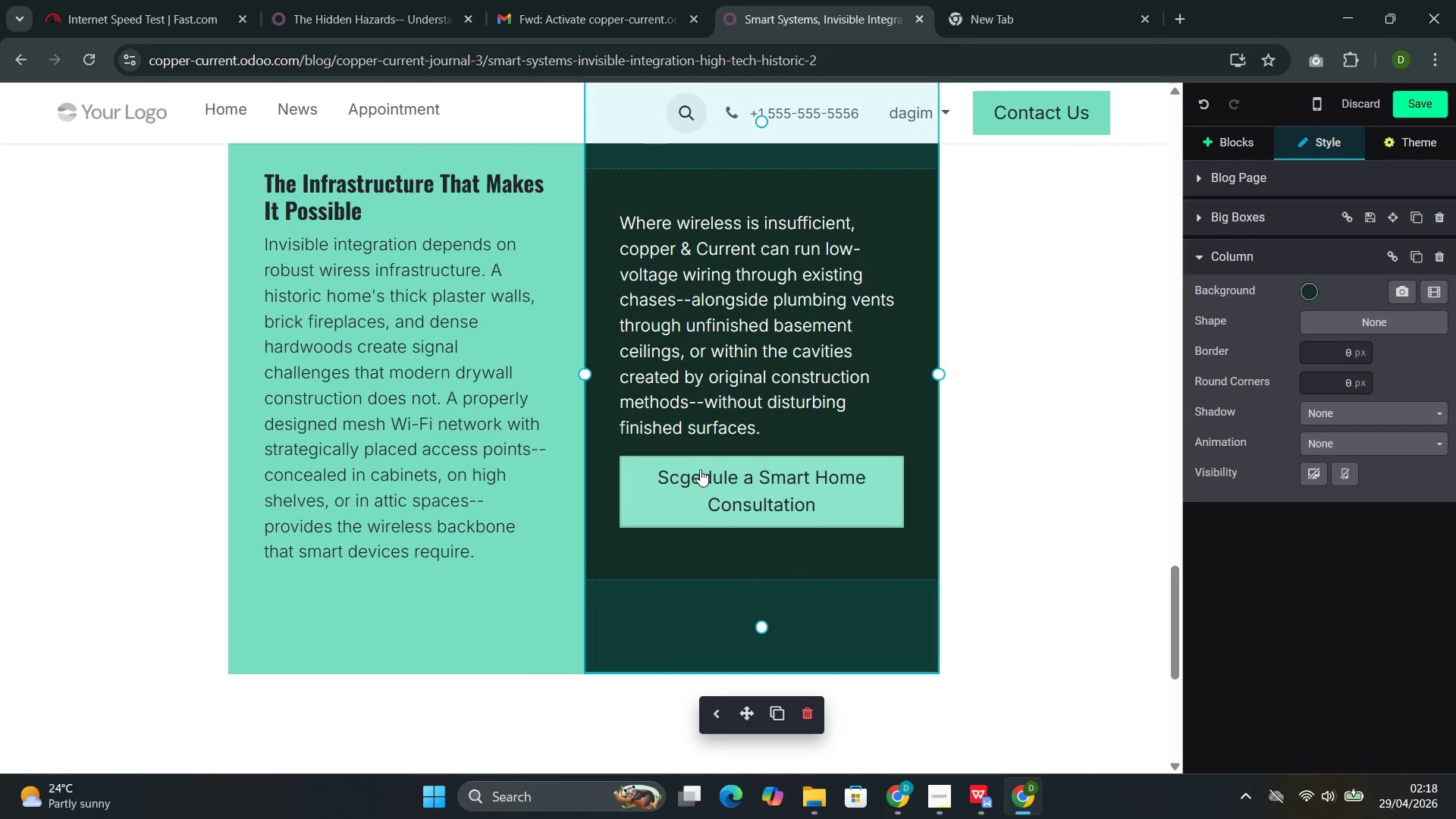 
left_click([700, 469])
 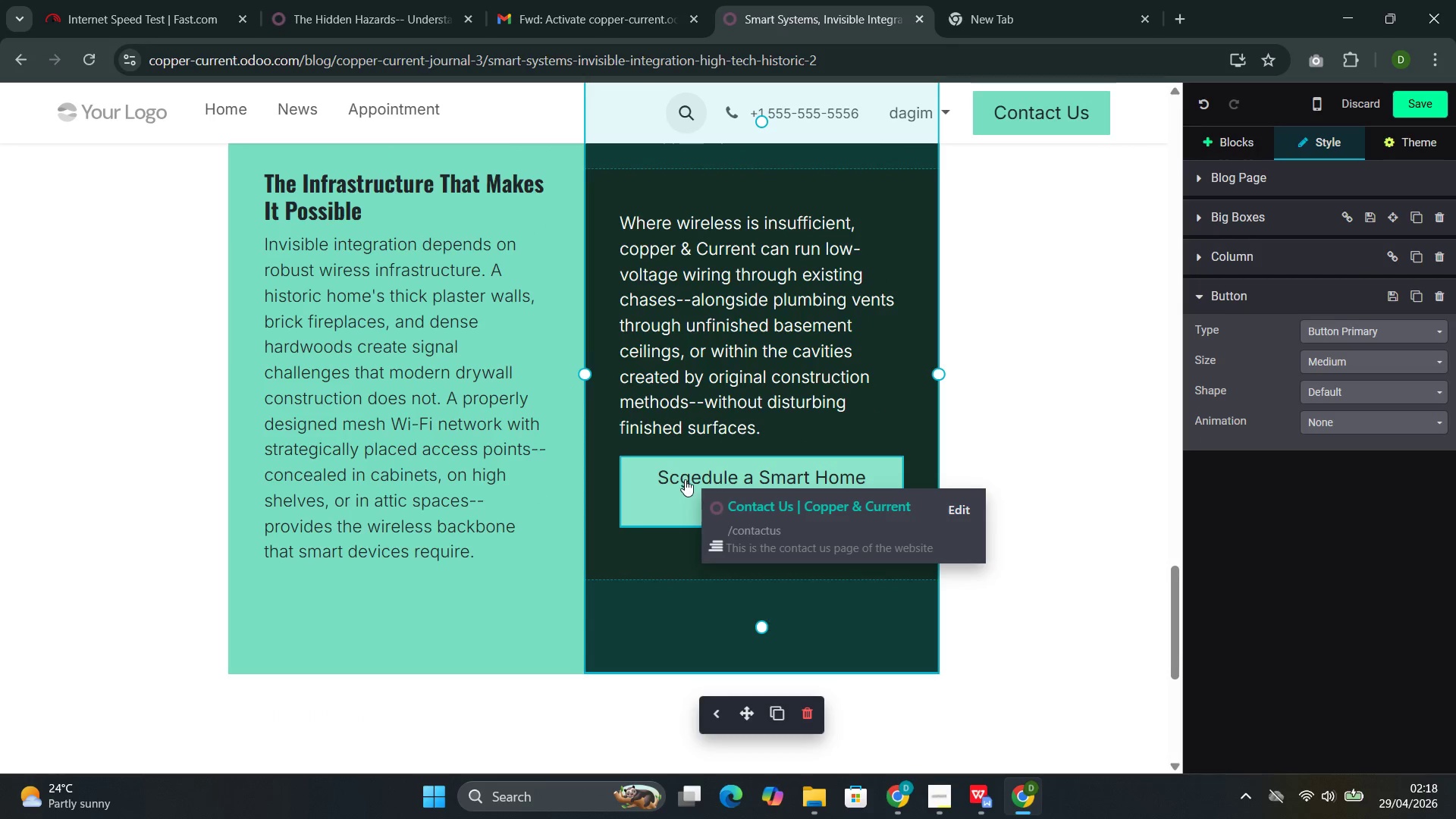 
left_click([688, 480])
 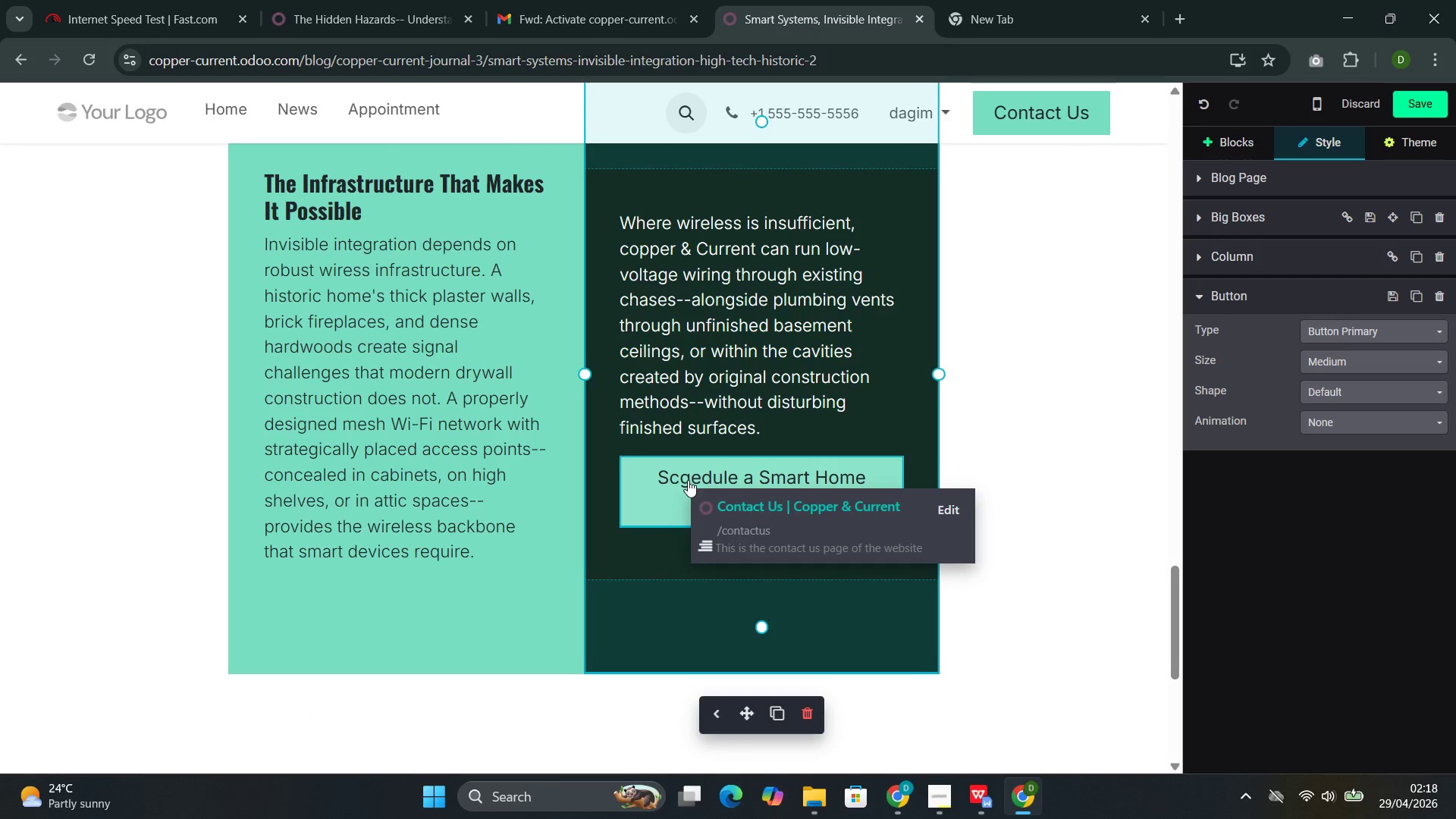 
key(Backspace)
 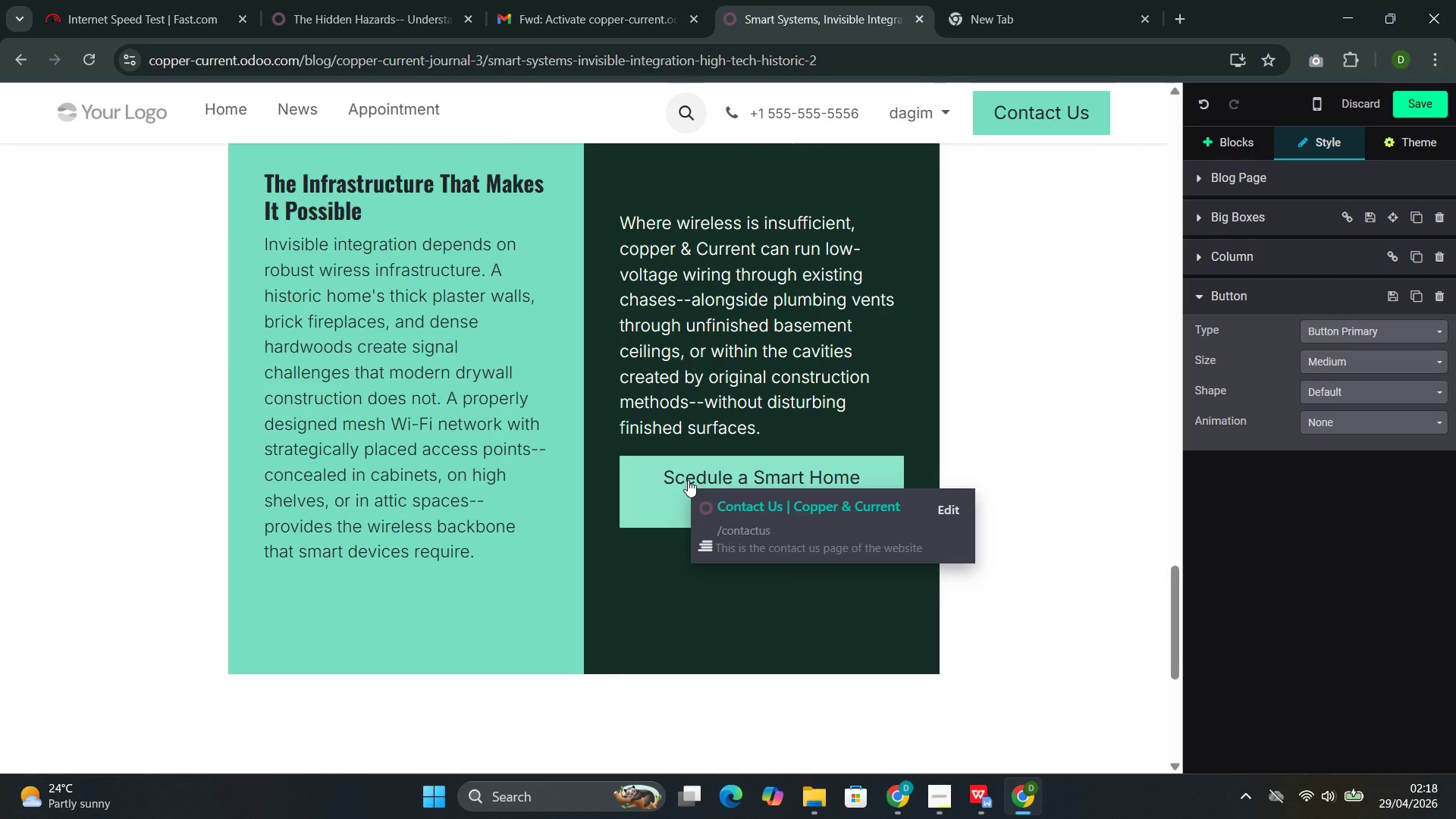 
key(H)
 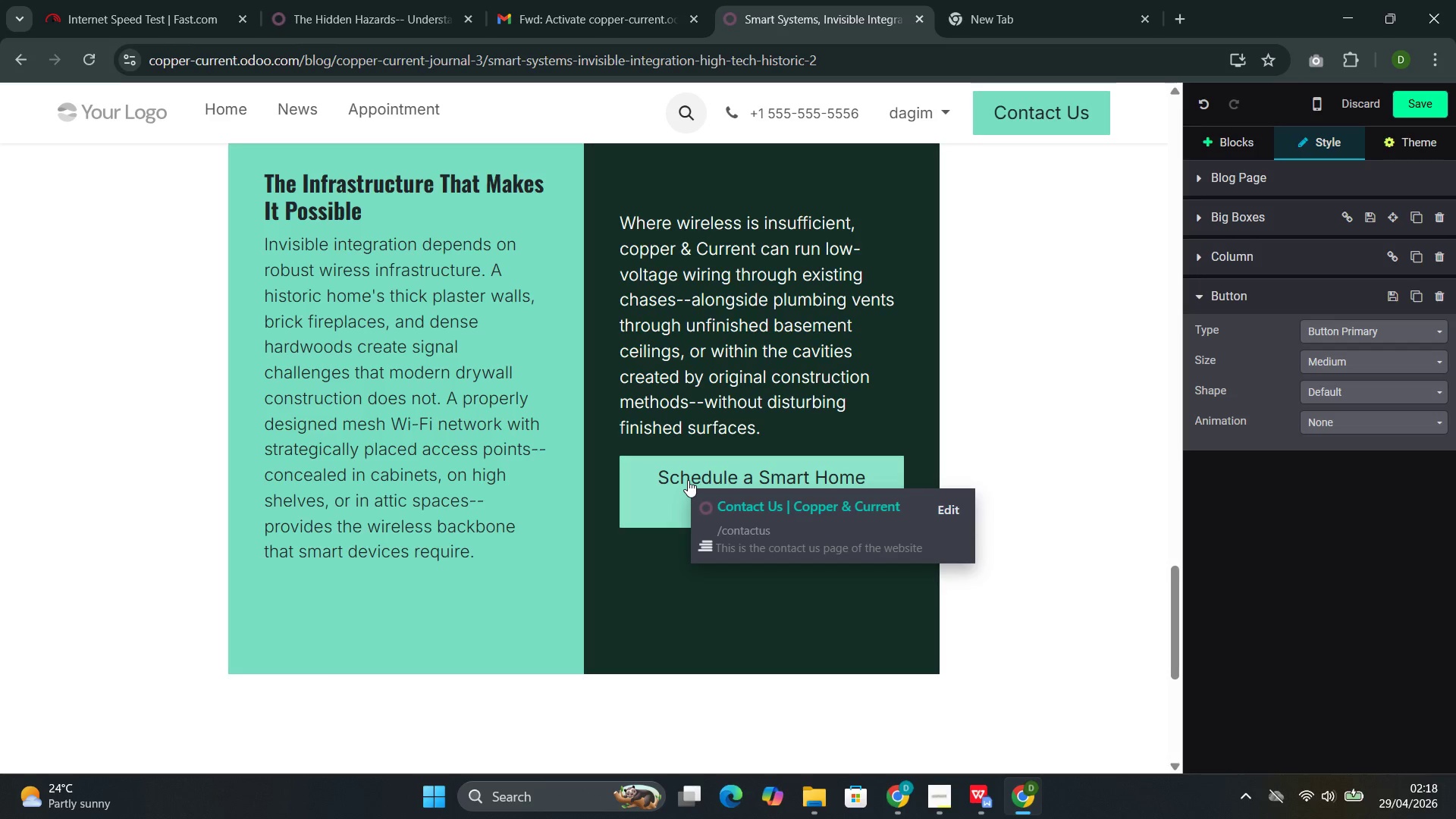 
wait(8.0)
 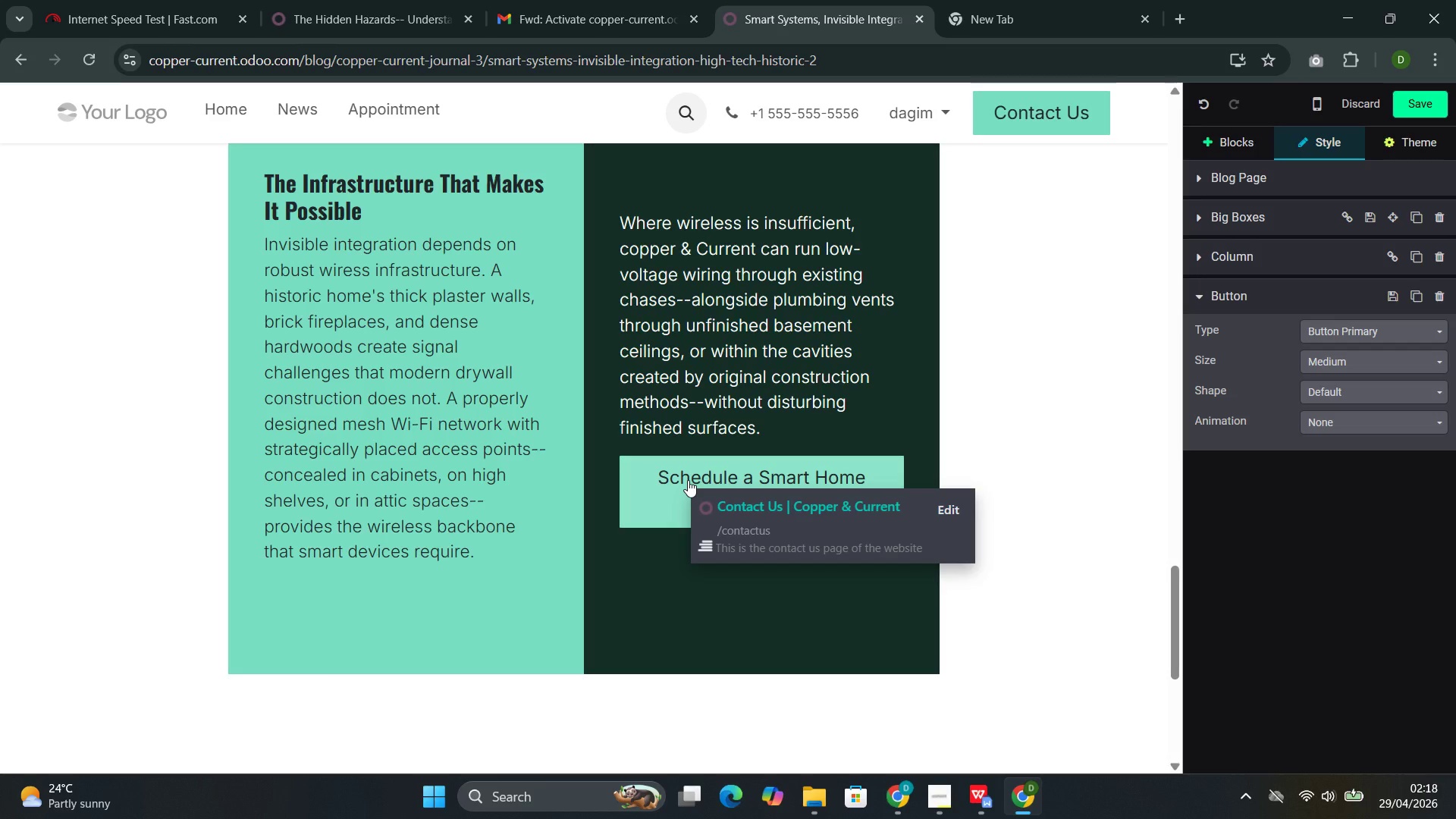 
left_click([637, 595])
 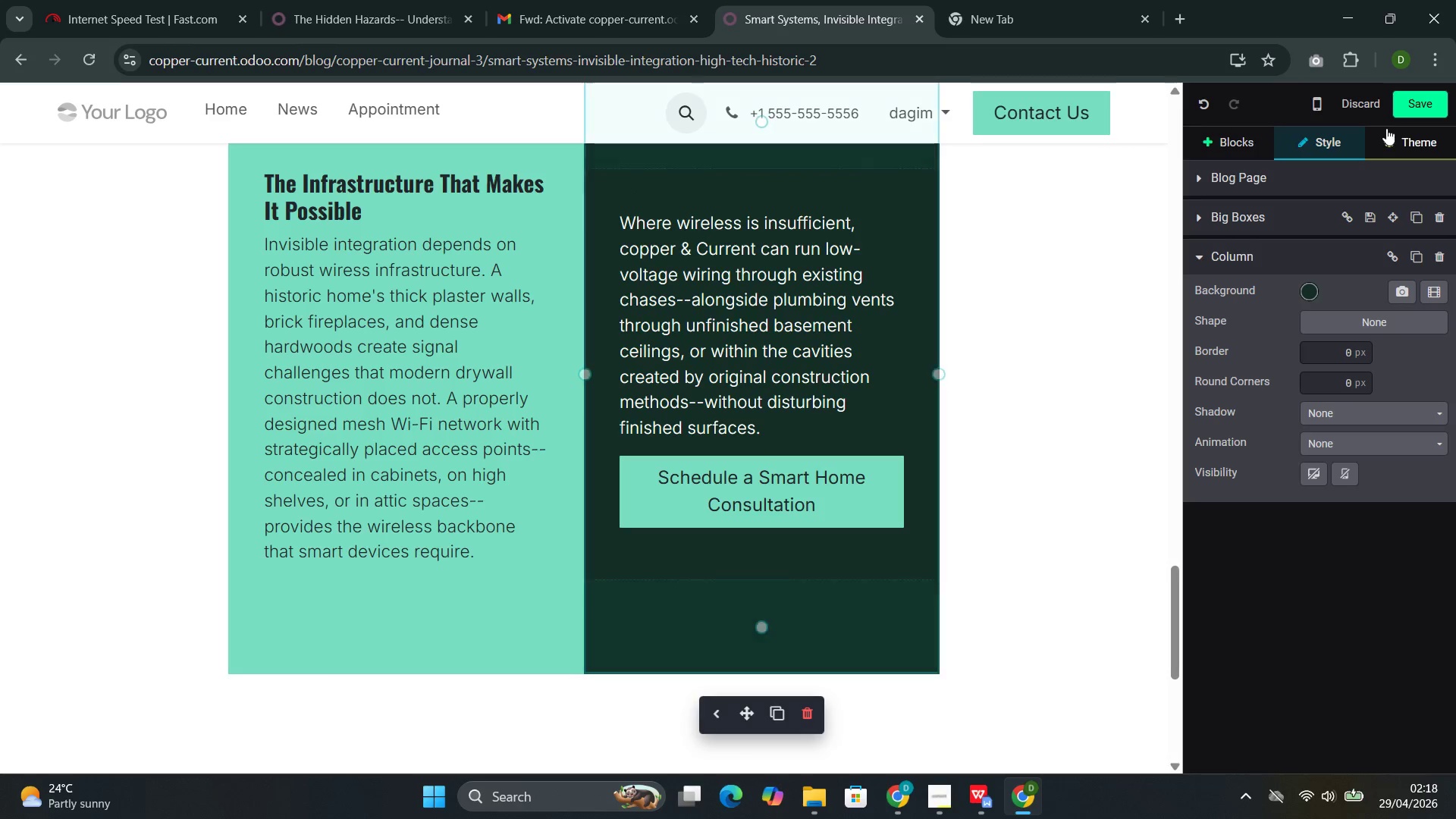 
left_click([1413, 111])
 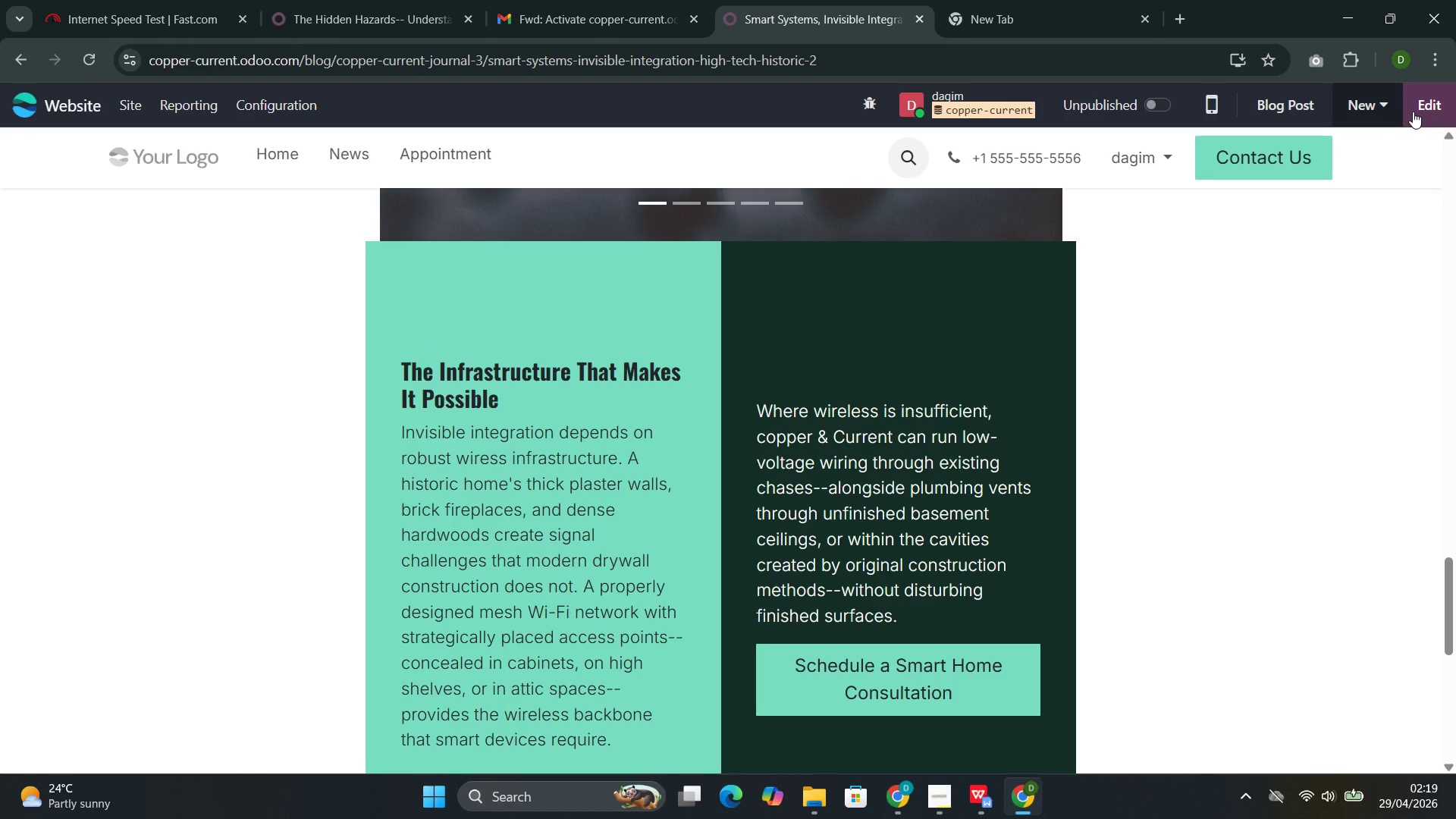 
wait(36.12)
 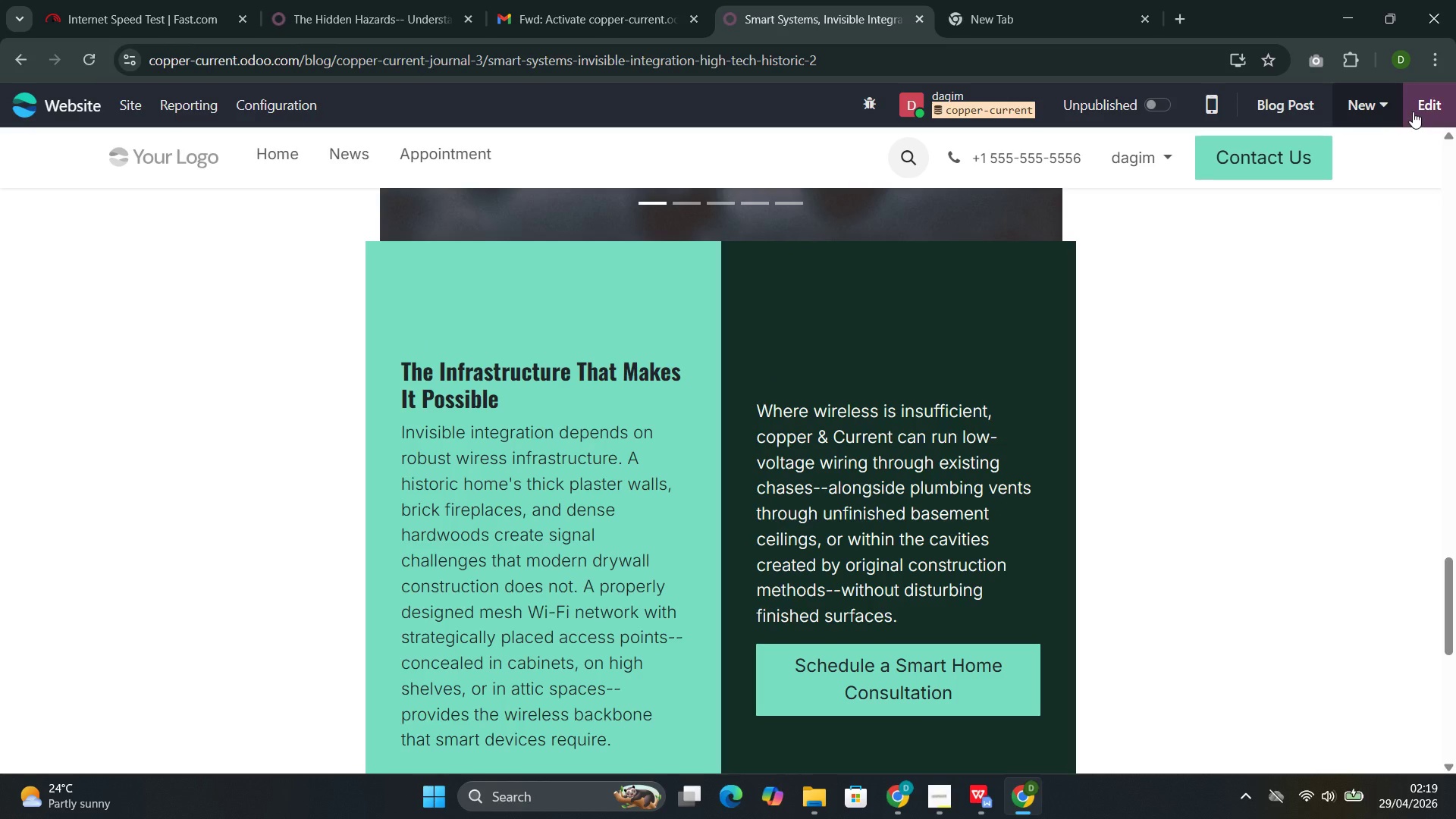 
left_click([351, 150])
 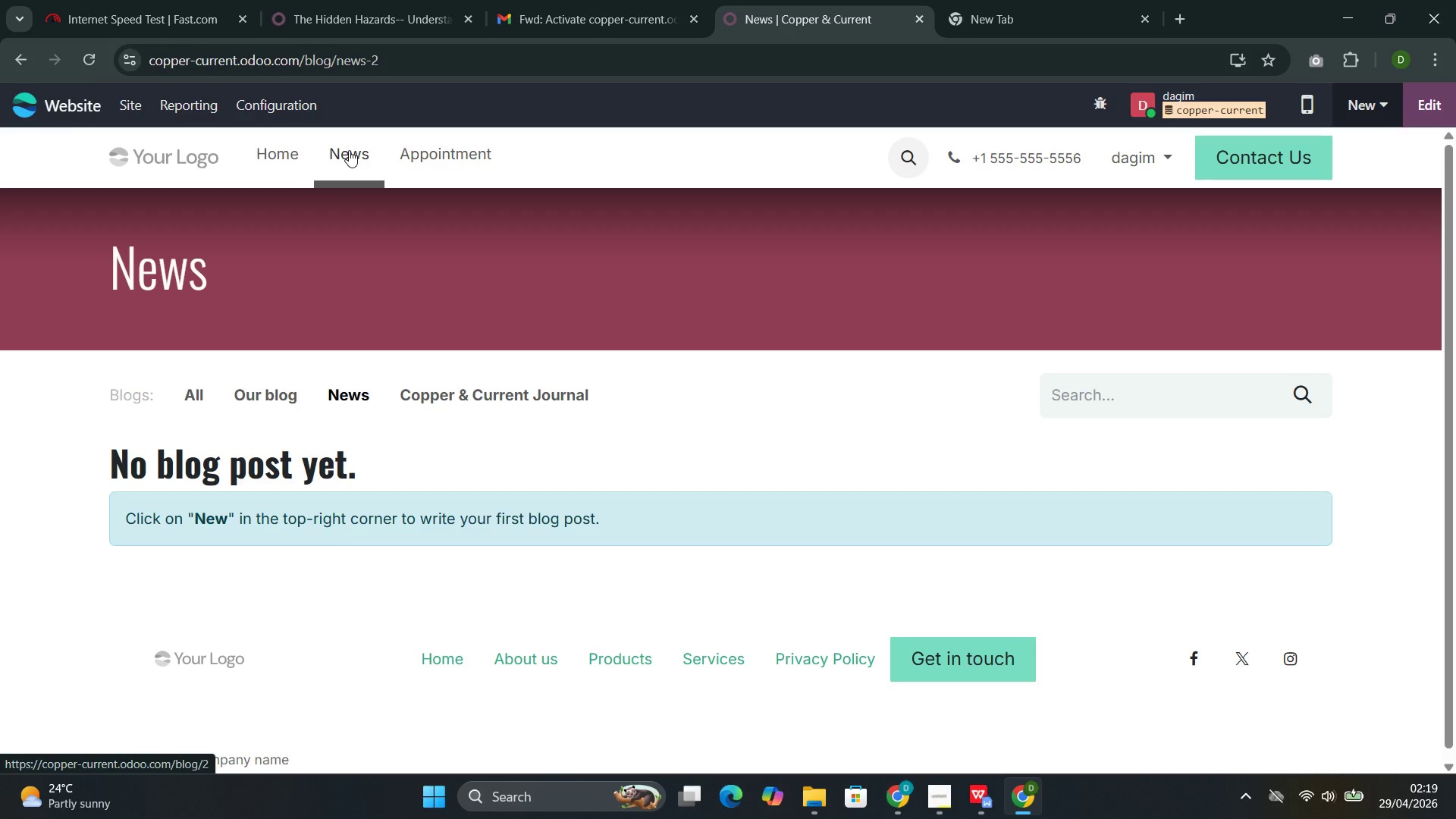 
wait(16.95)
 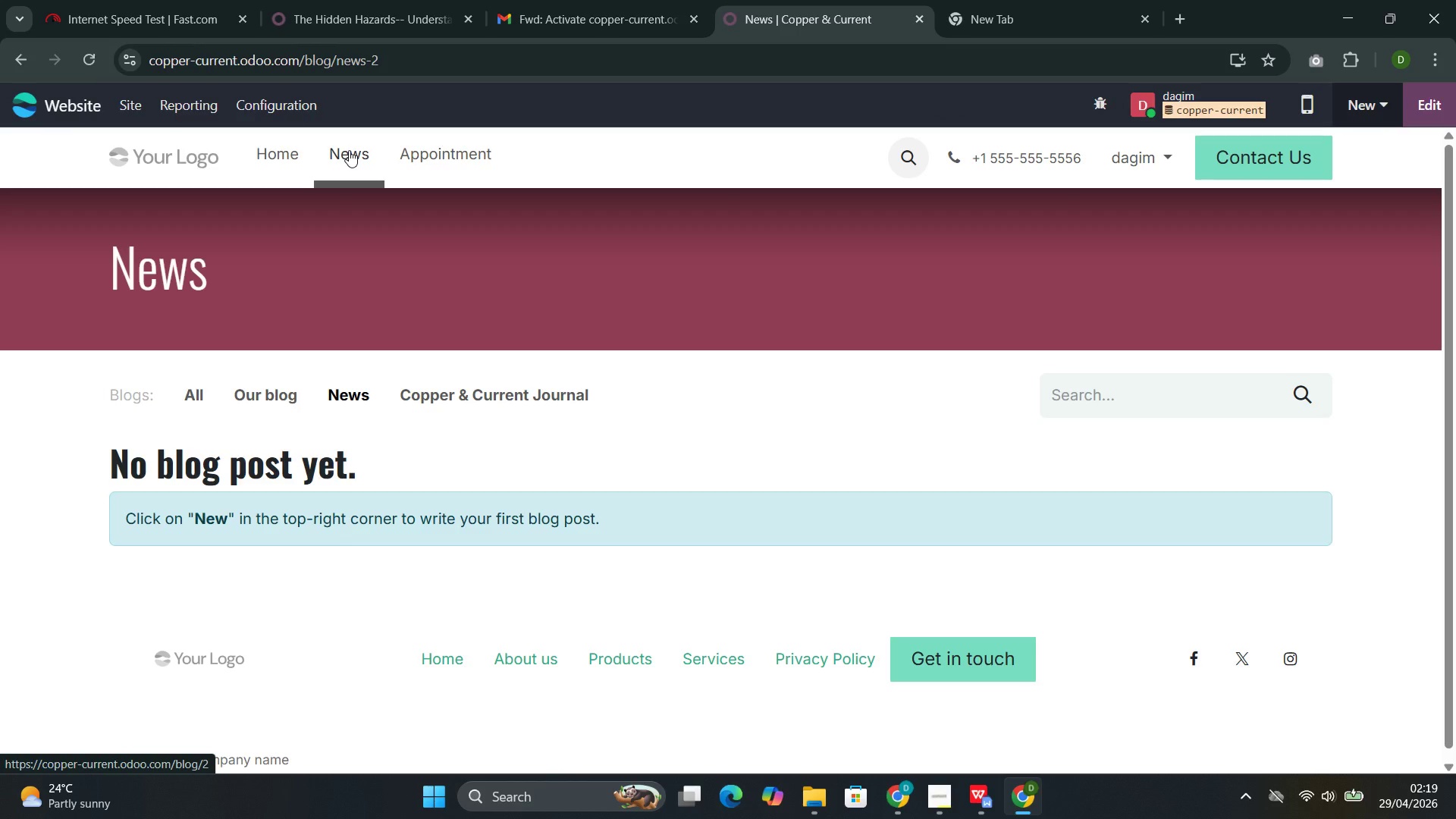 
mouse_move([469, 404])
 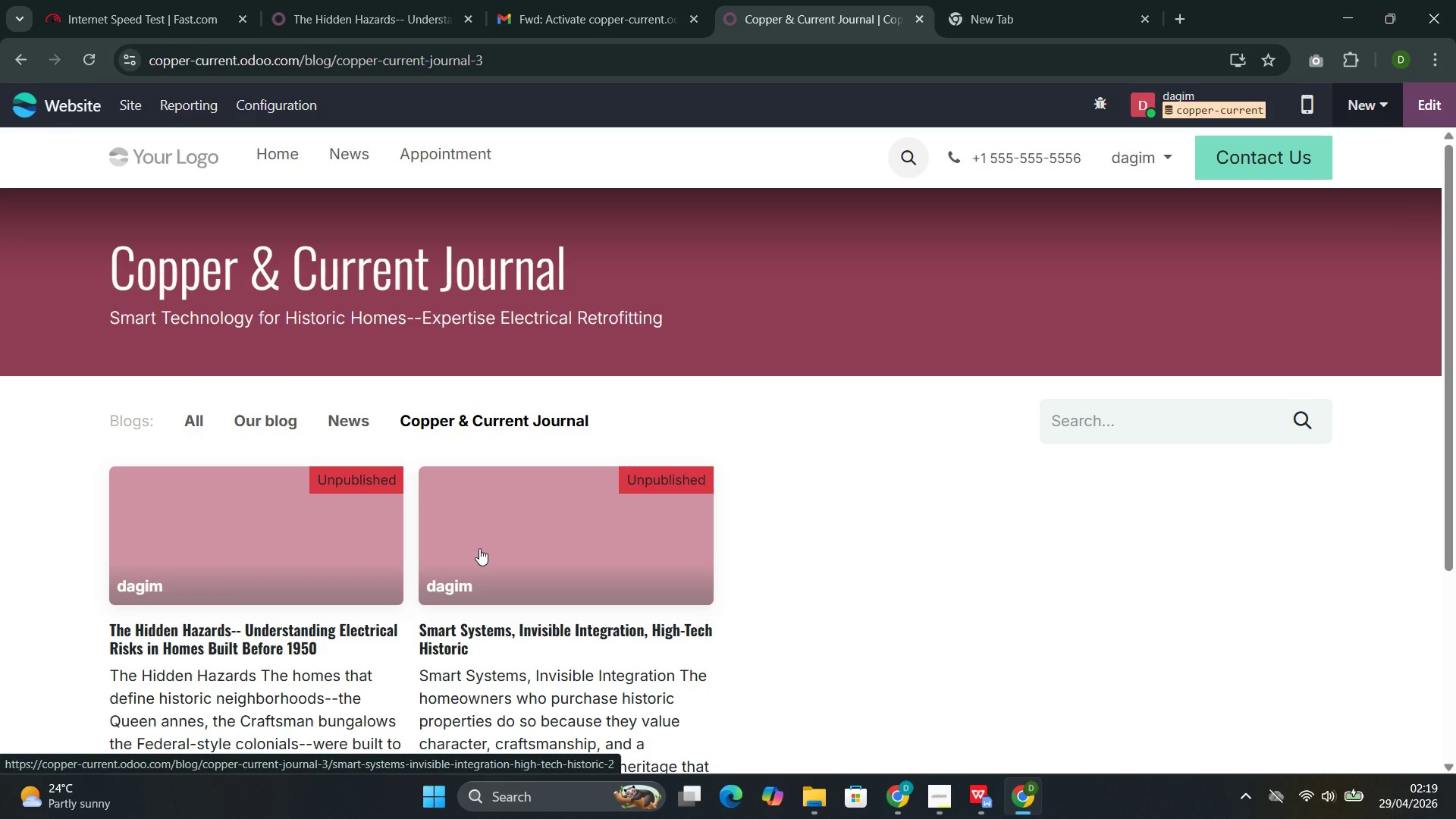 
left_click([291, 561])
 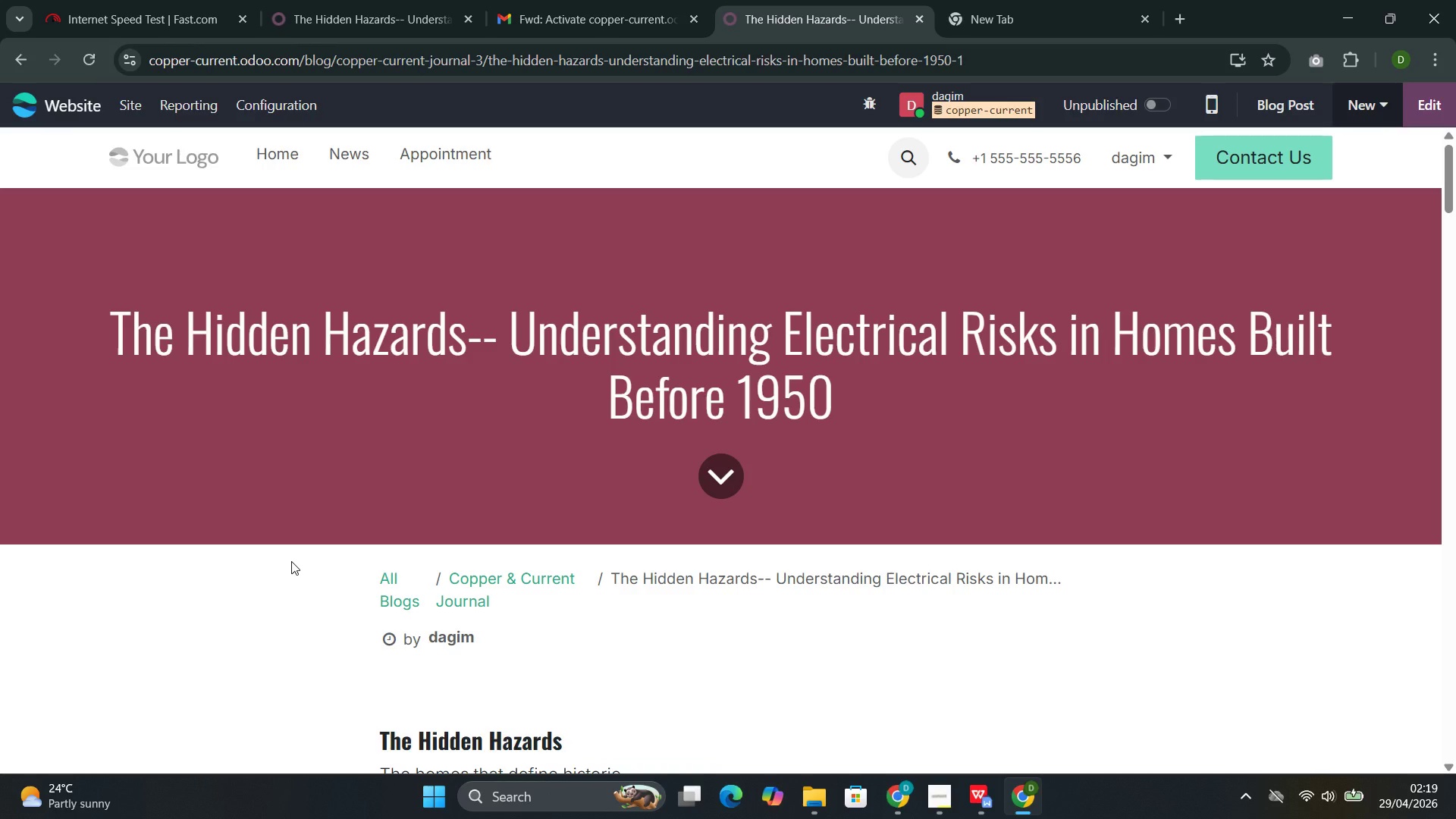 
wait(11.16)
 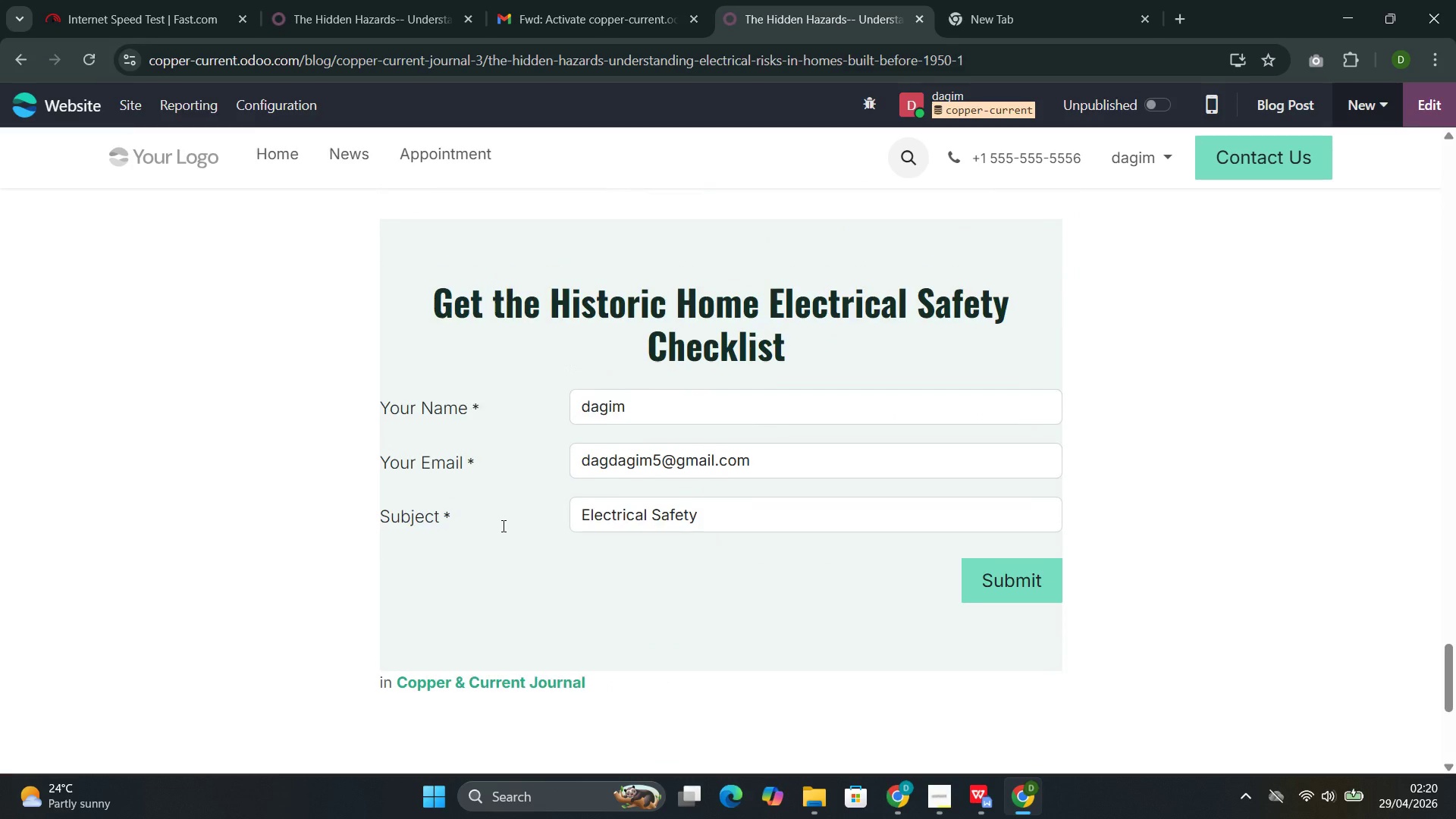 
left_click([502, 526])
 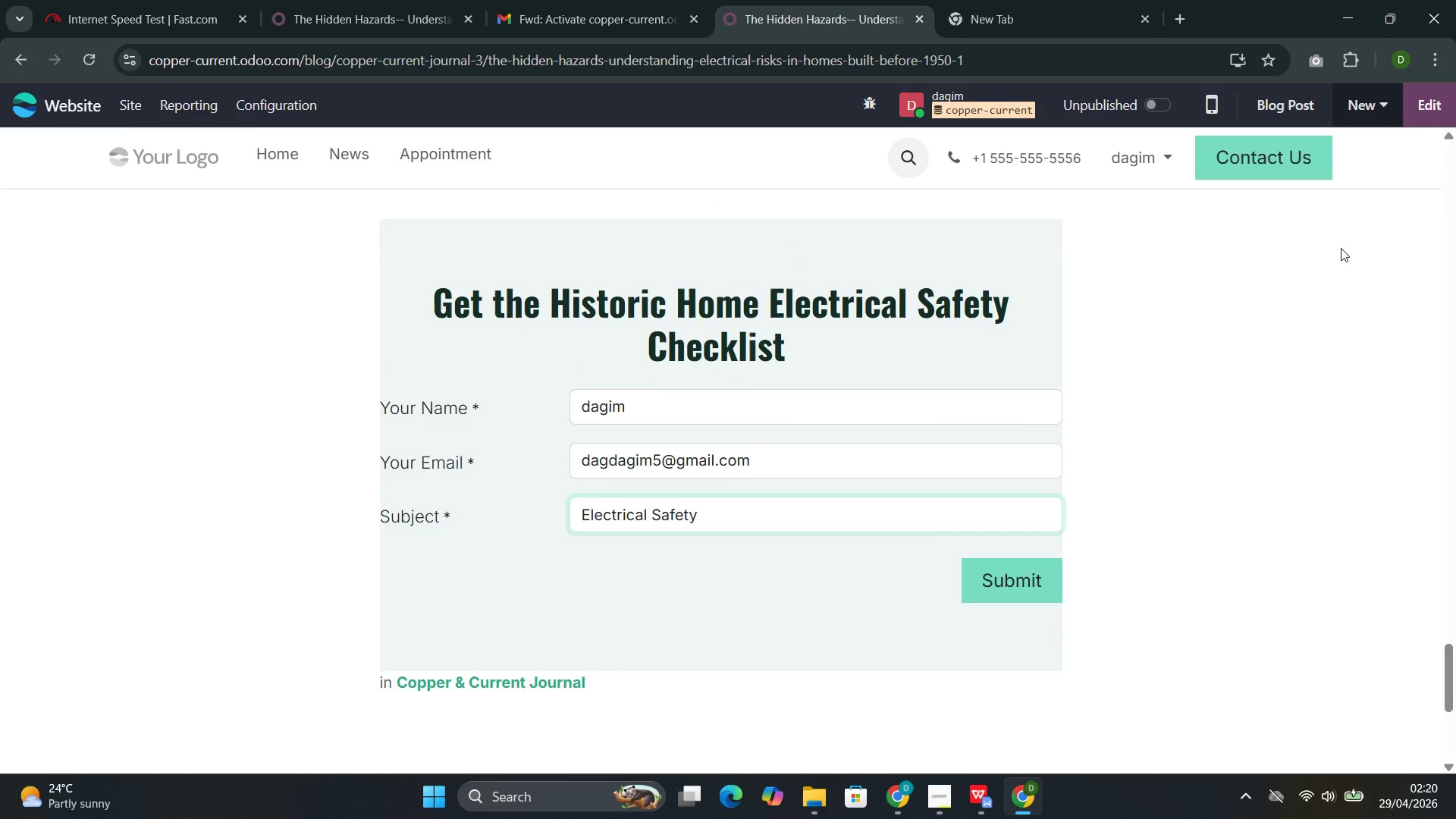 
scroll: coordinate [502, 526], scroll_direction: down, amount: 50.0
 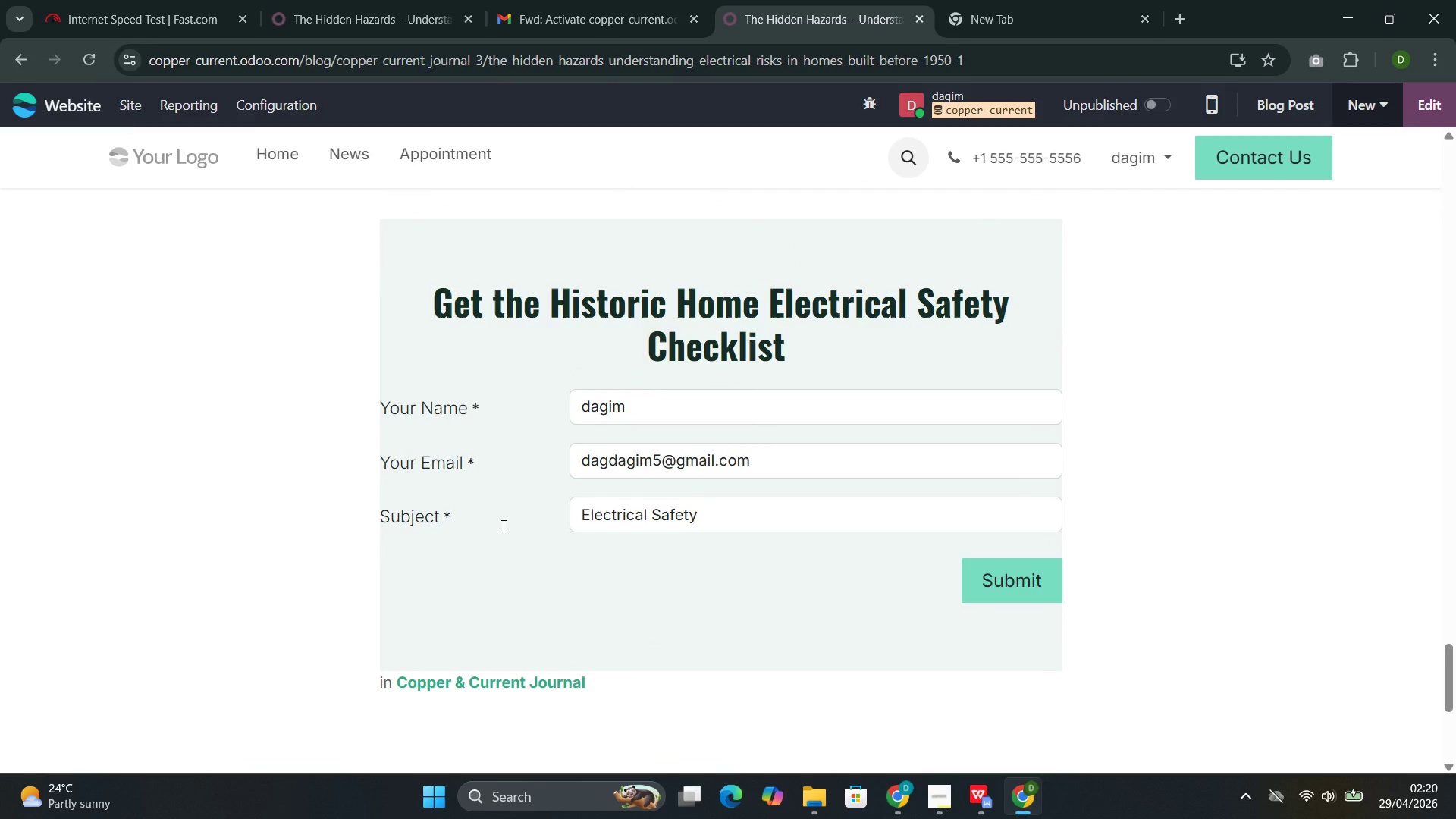 
wait(5.63)
 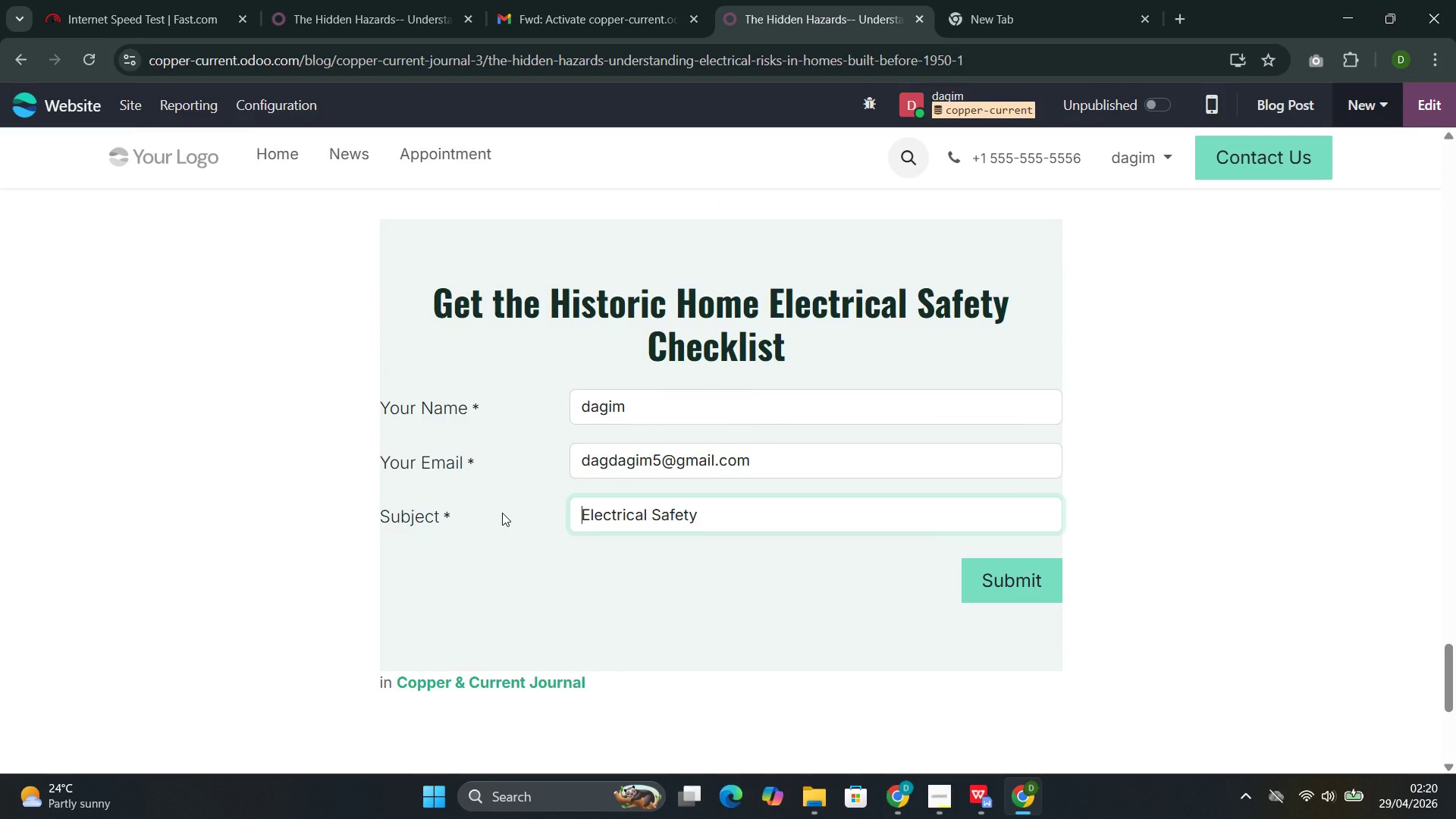 
left_click([1442, 118])
 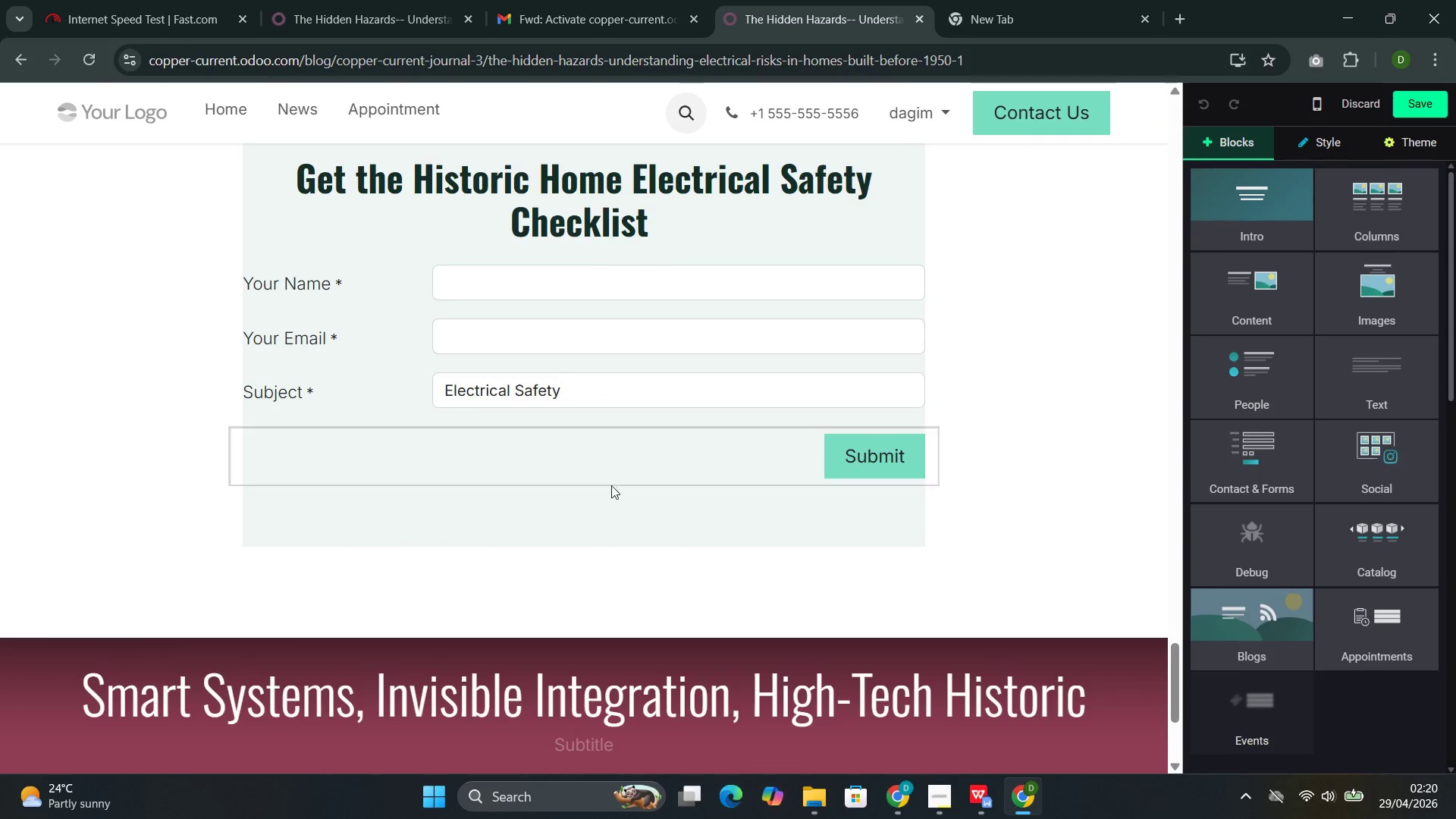 
left_click([569, 517])
 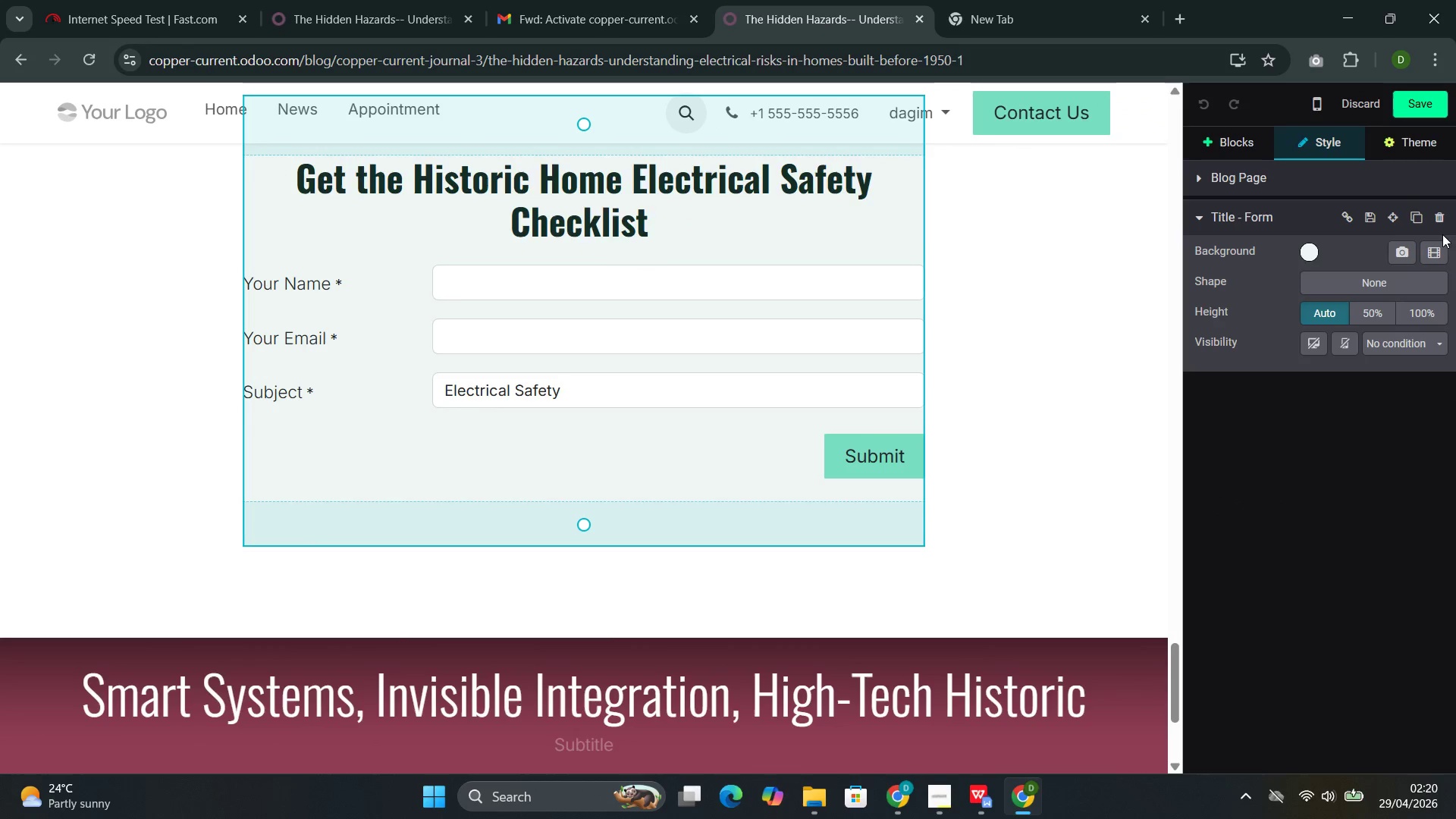 
left_click([1374, 218])
 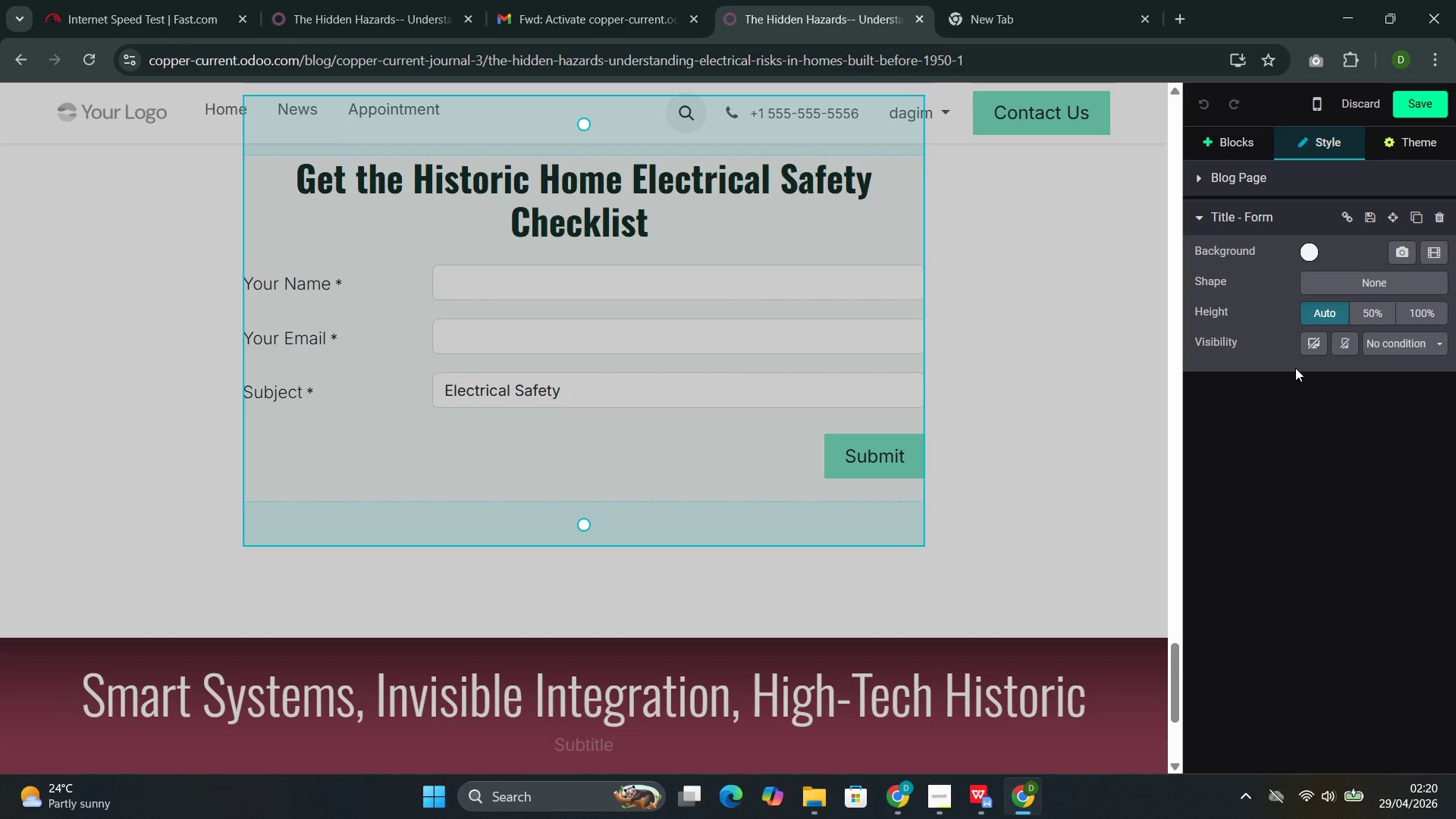 
wait(17.67)
 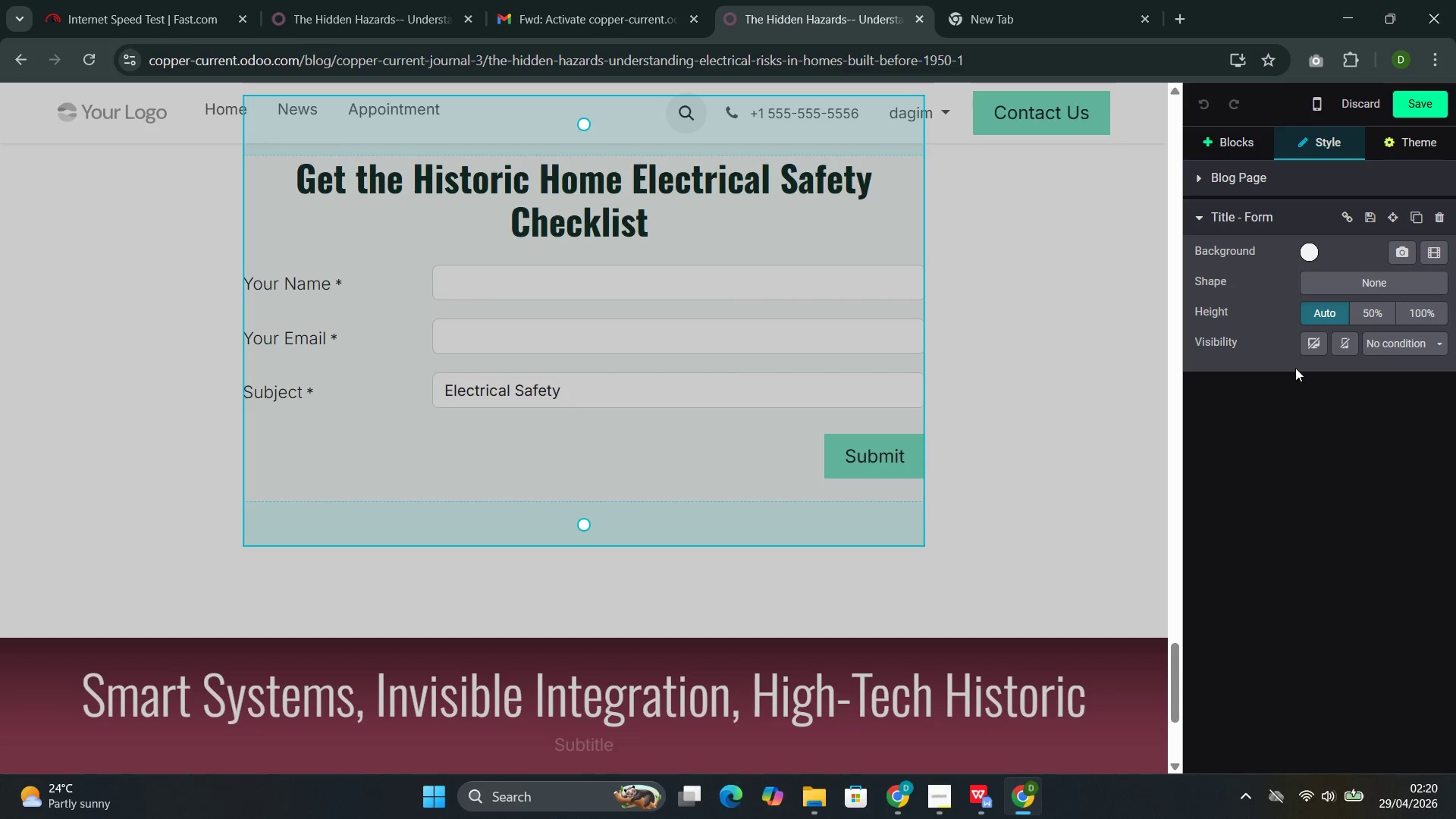 
left_click([1295, 368])
 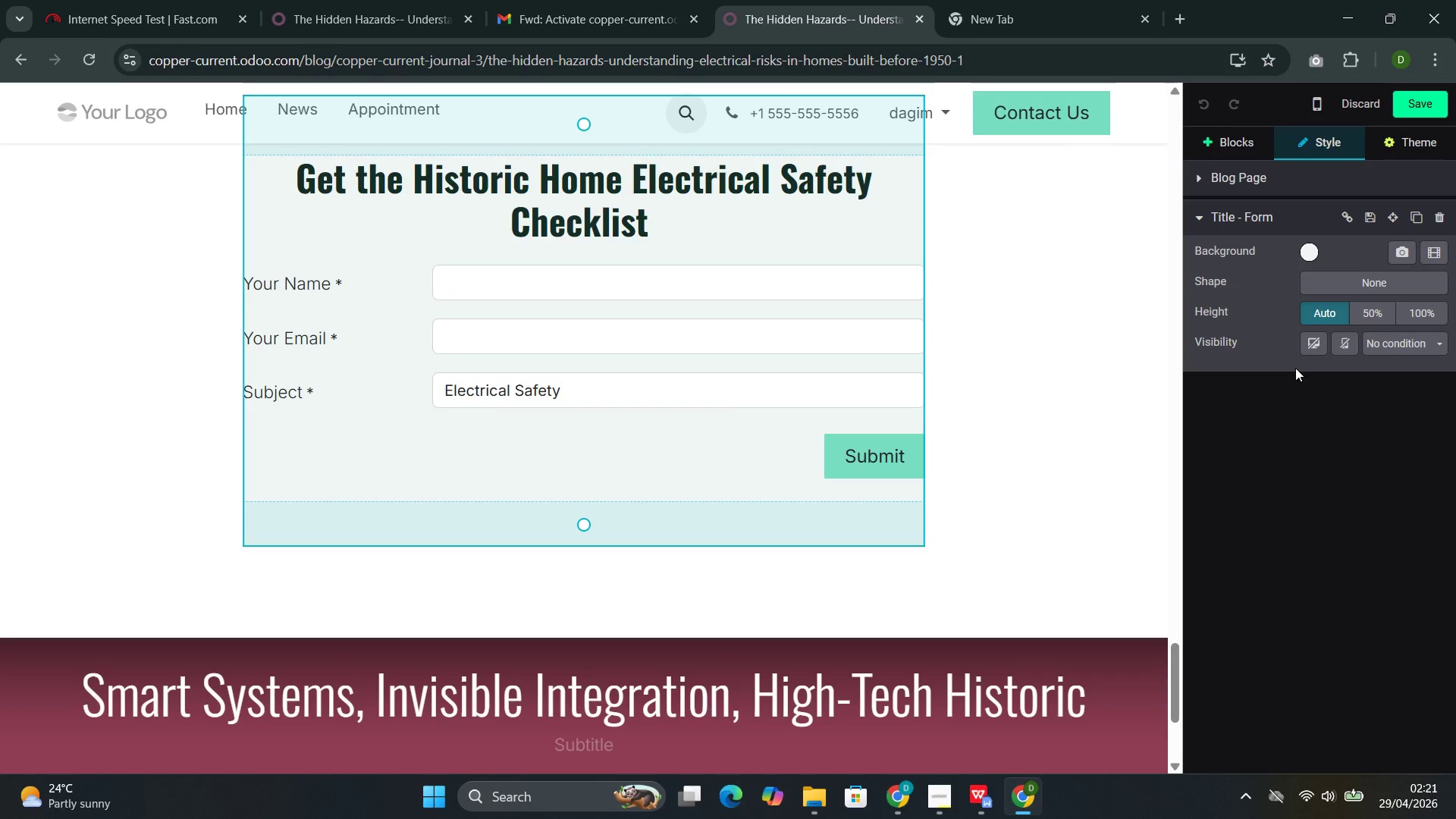 
wait(53.27)
 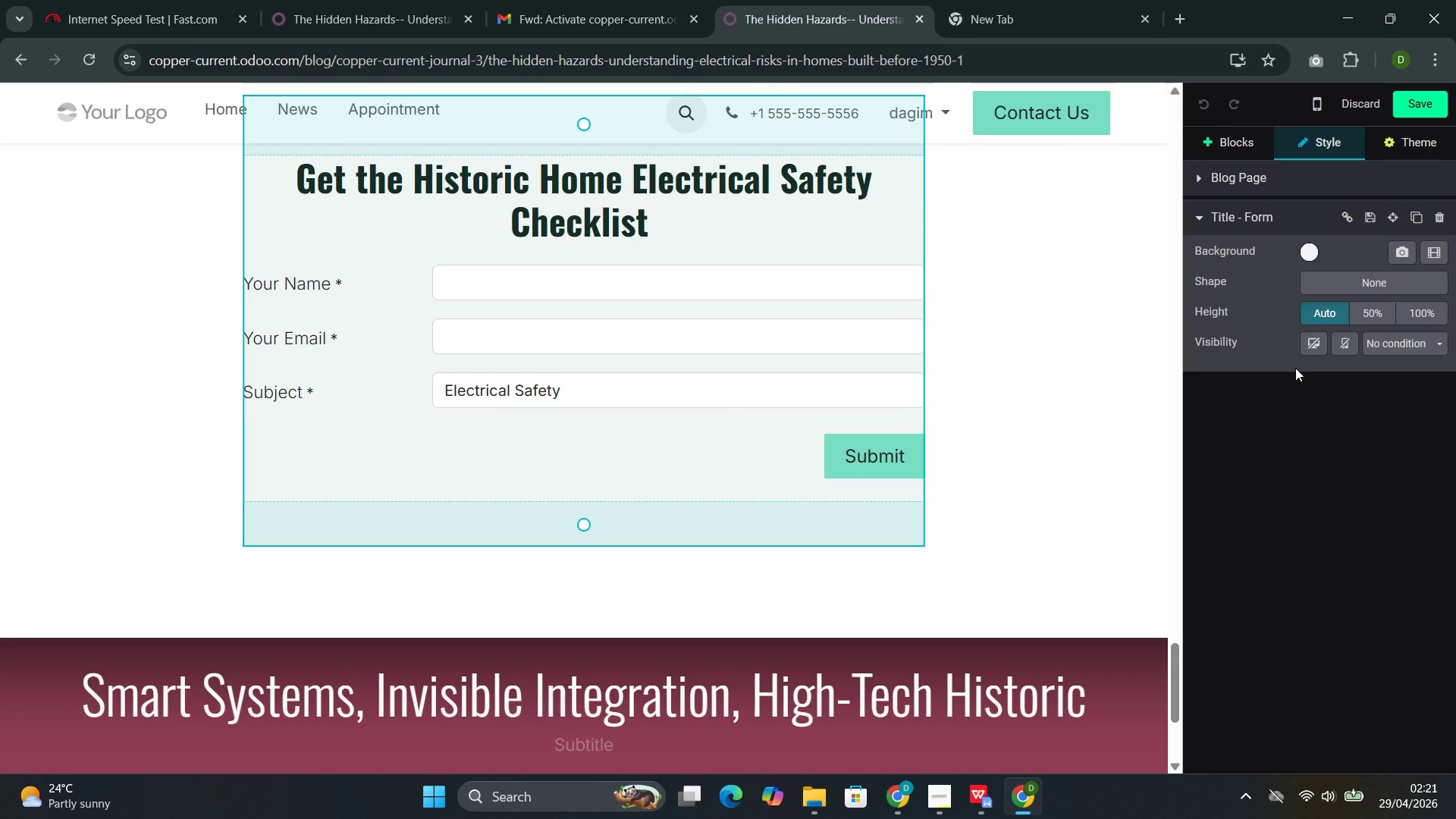 
left_click([906, 451])
 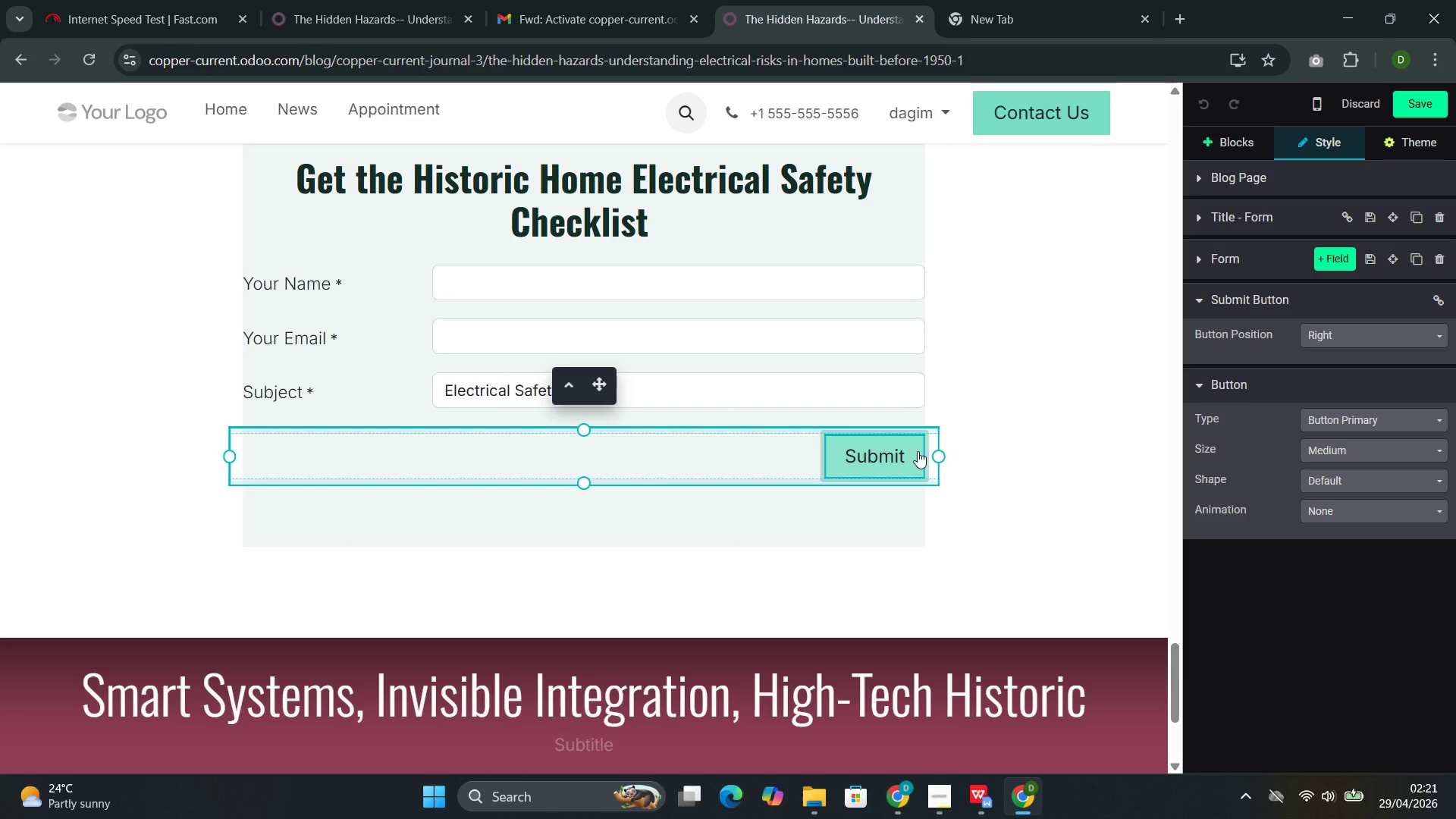 
wait(15.2)
 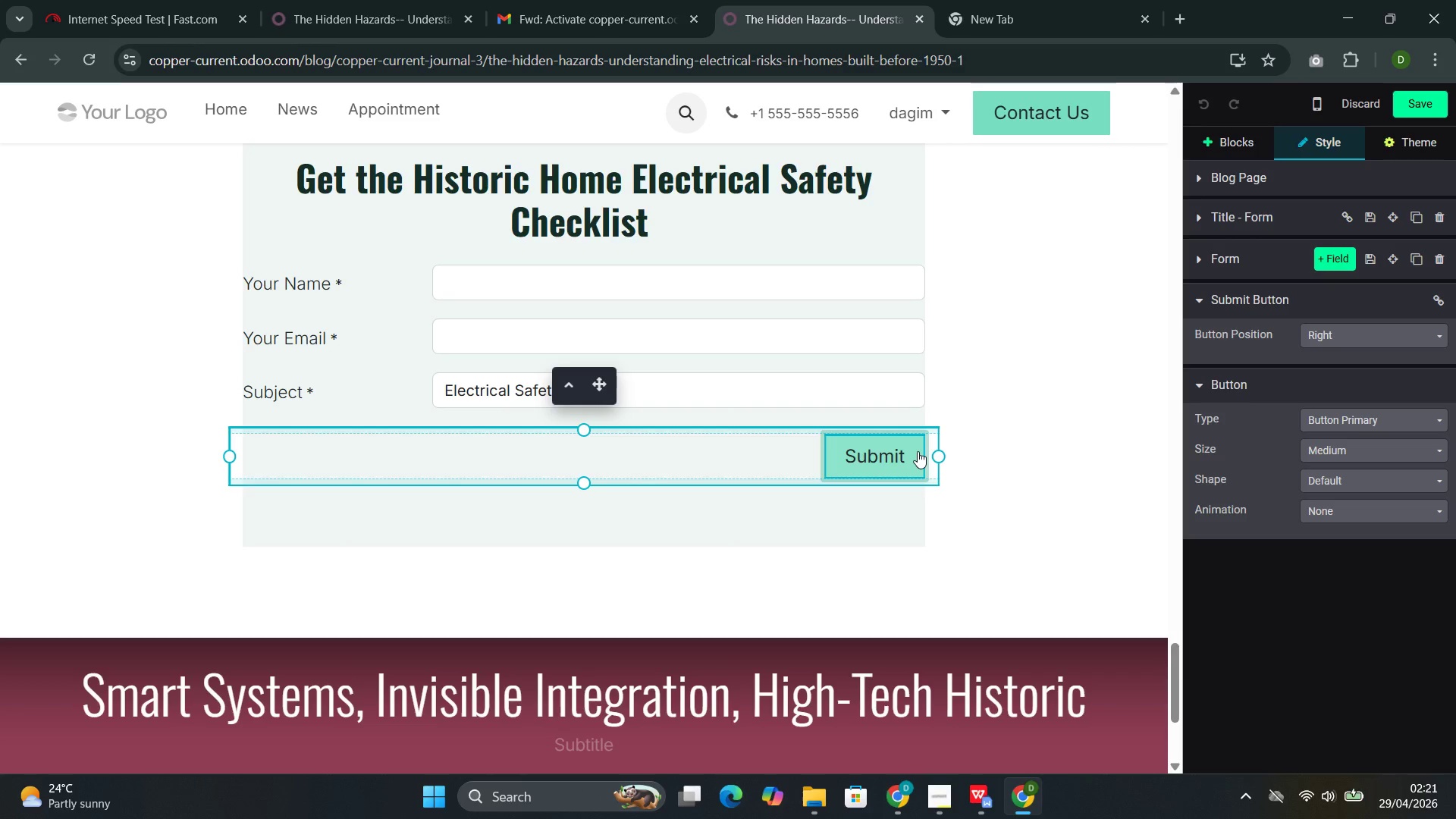 
key(Backspace)
key(Backspace)
key(Backspace)
key(Backspace)
key(Backspace)
key(Backspace)
type(Dowm)
key(Backspace)
type(nload )
 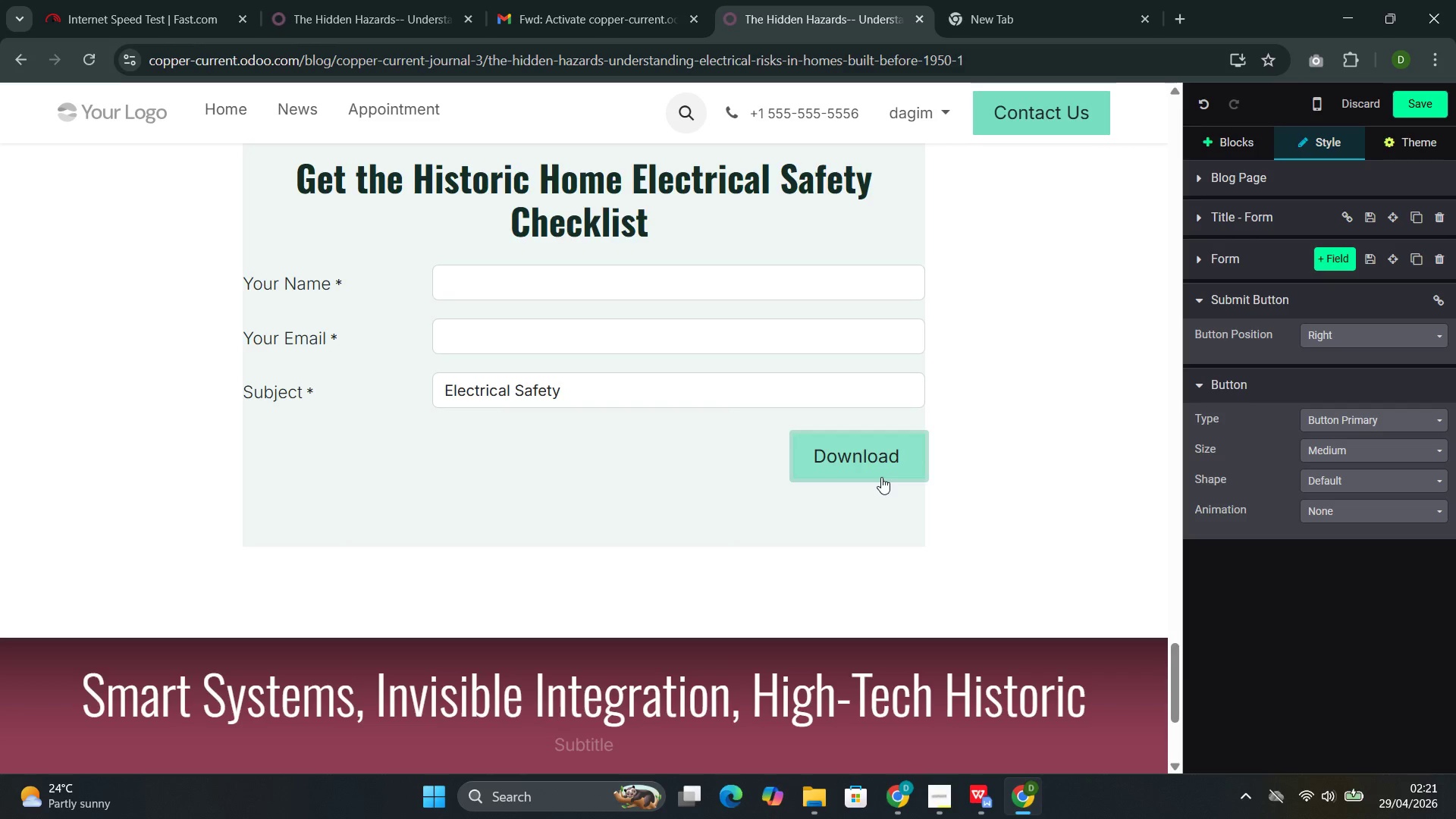 
wait(6.01)
 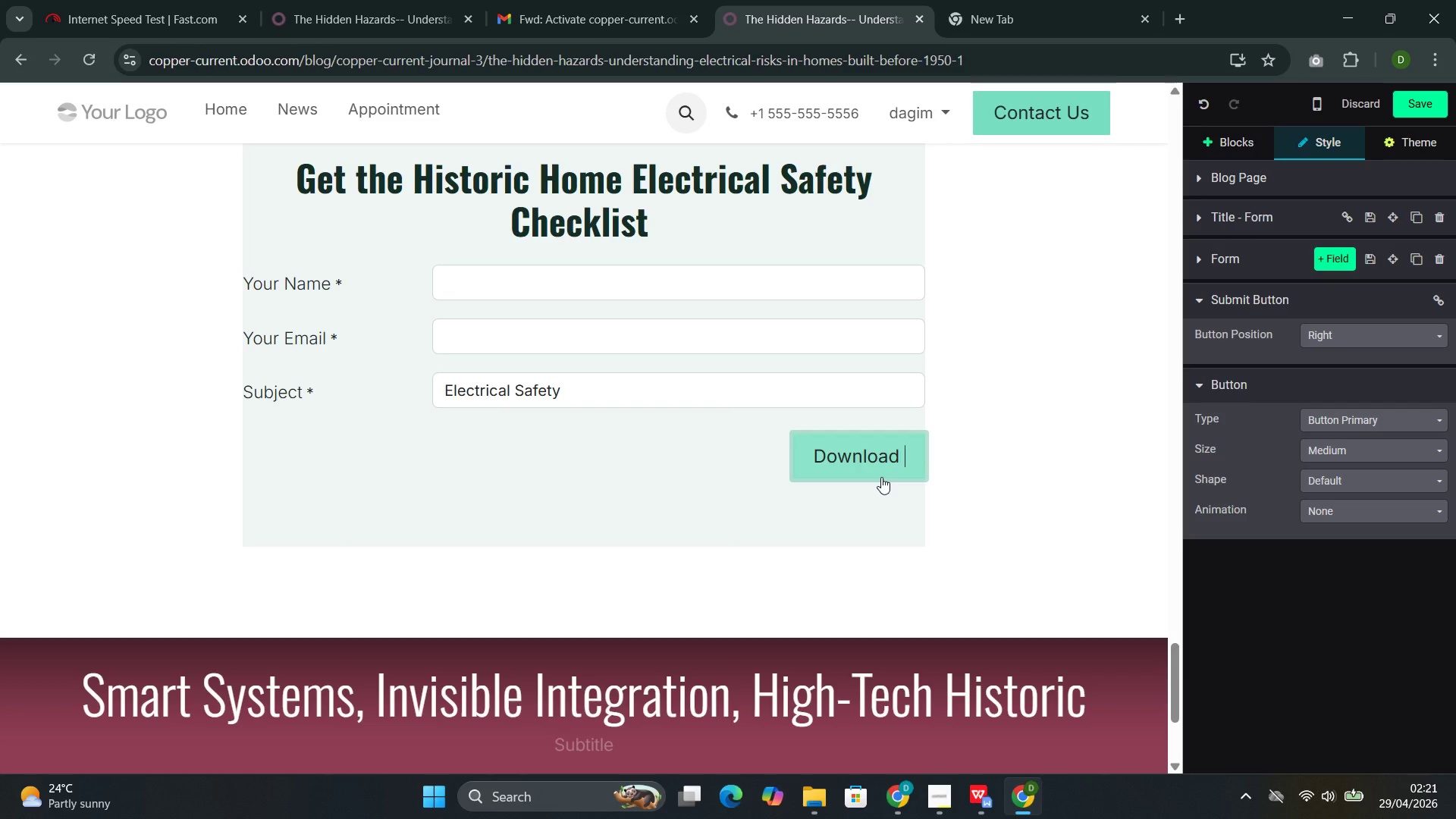 
type(Guide)
 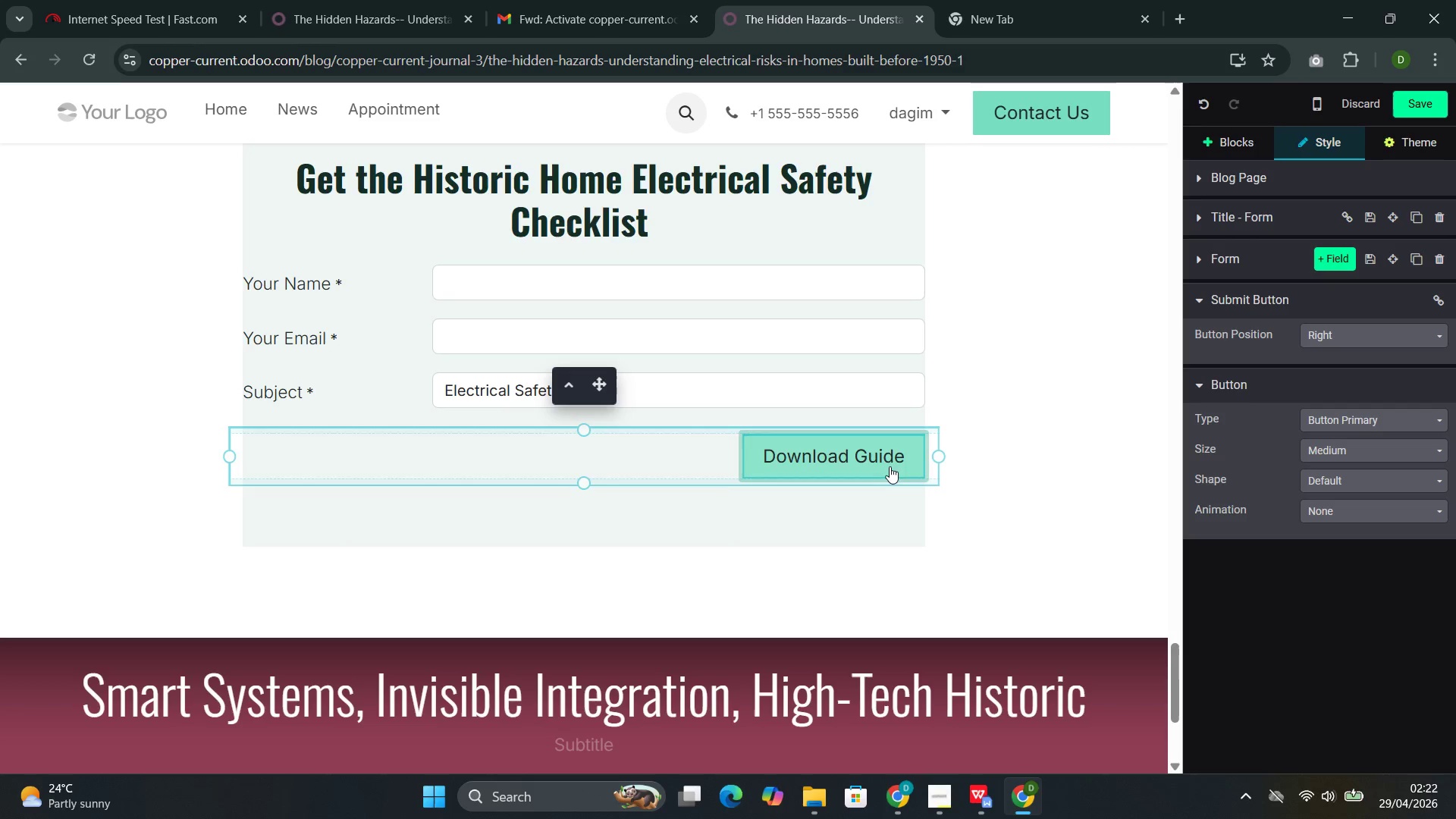 
wait(5.63)
 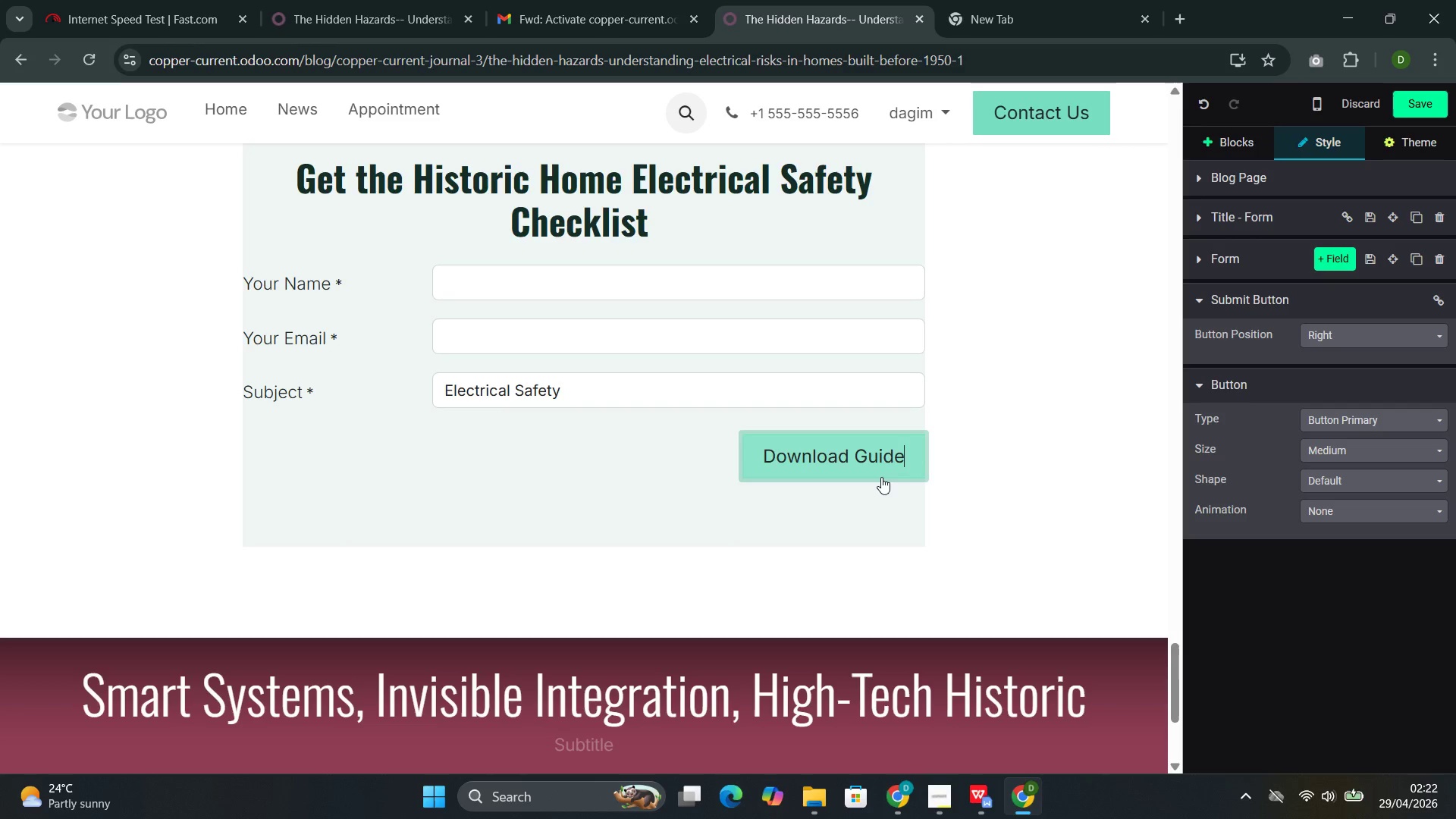 
mouse_move([1343, 256])
 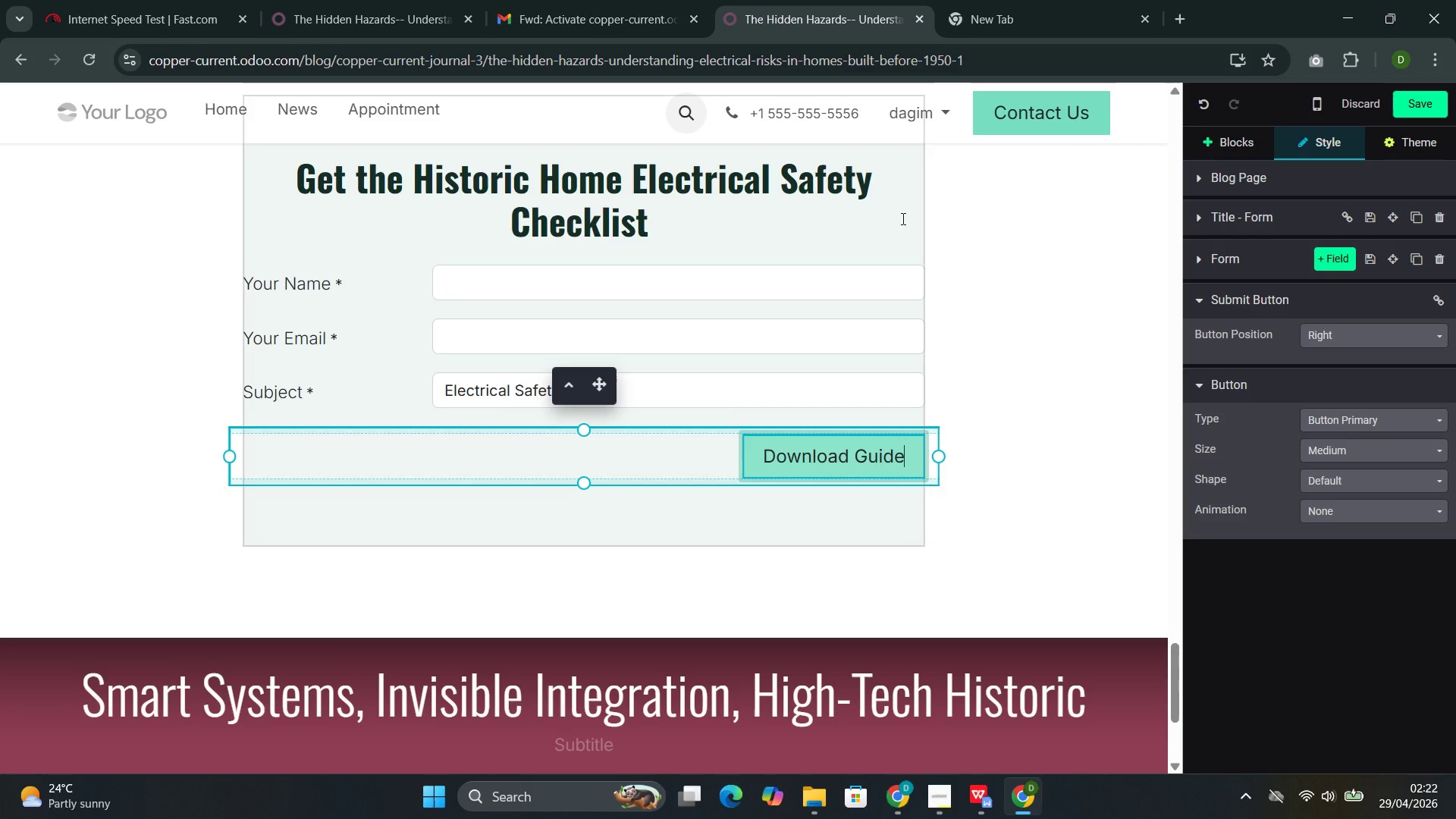 
left_click([887, 214])
 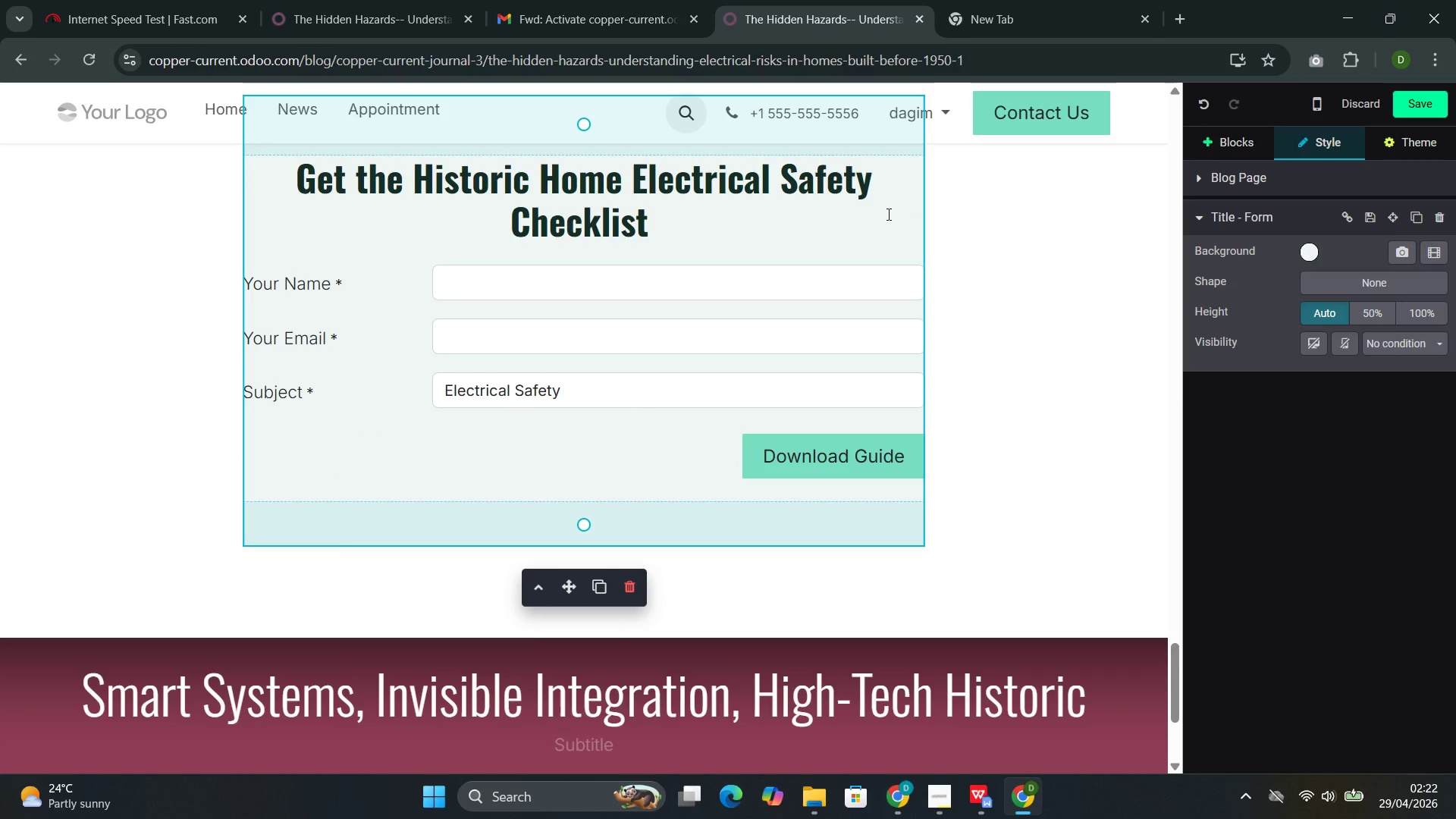 
scroll: coordinate [897, 279], scroll_direction: up, amount: 1.0
 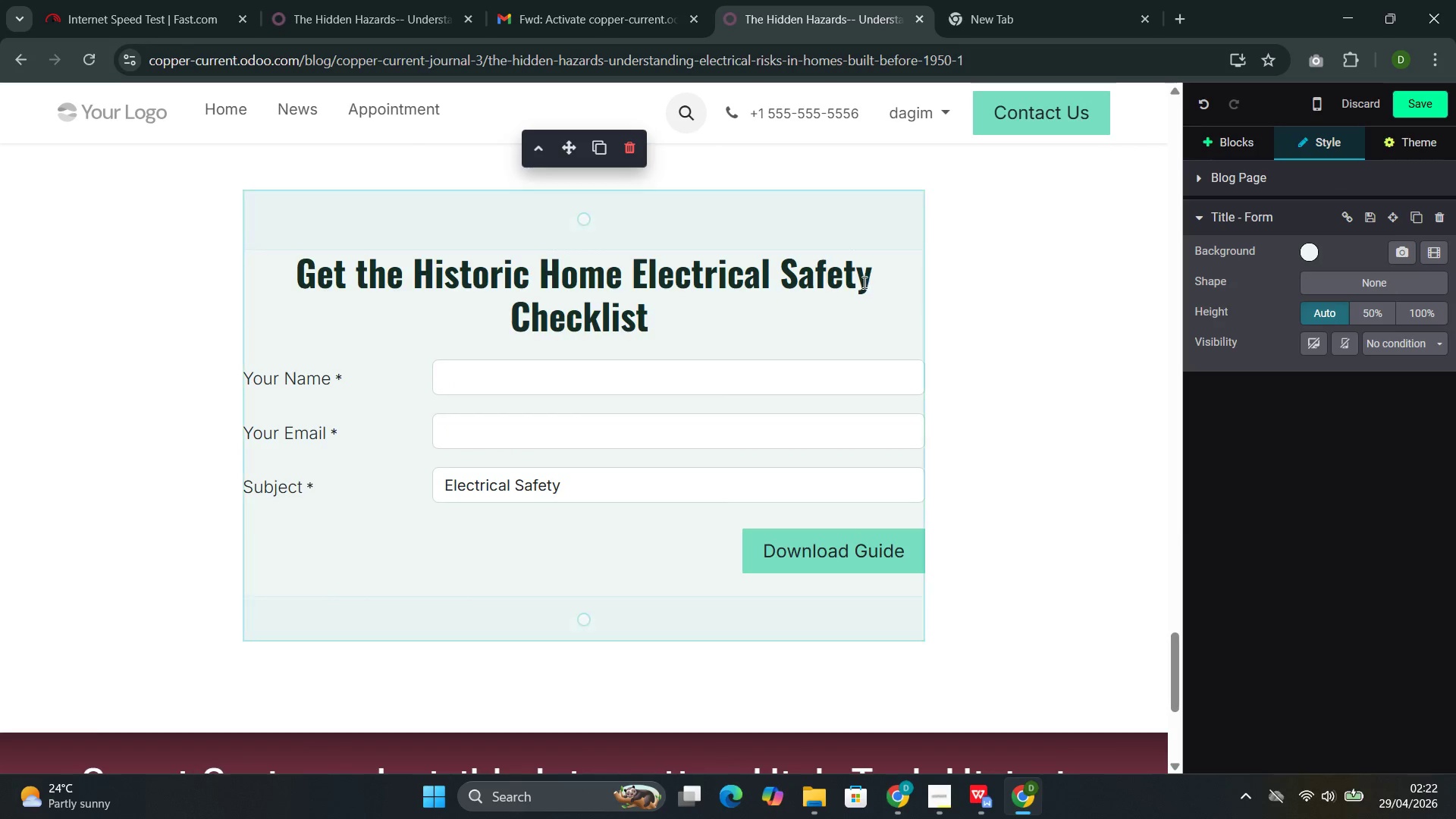 
left_click([863, 284])
 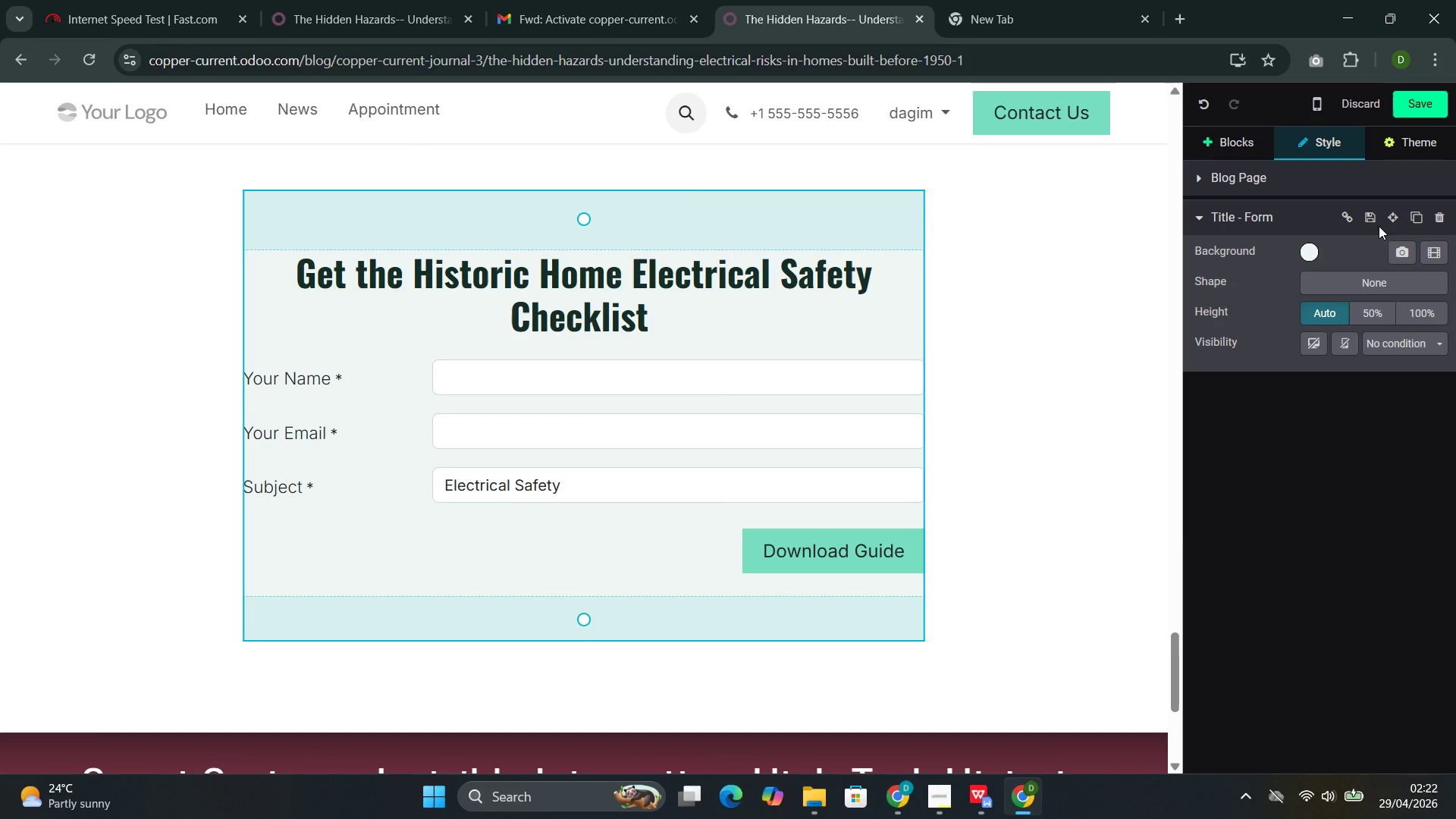 
left_click([1373, 221])
 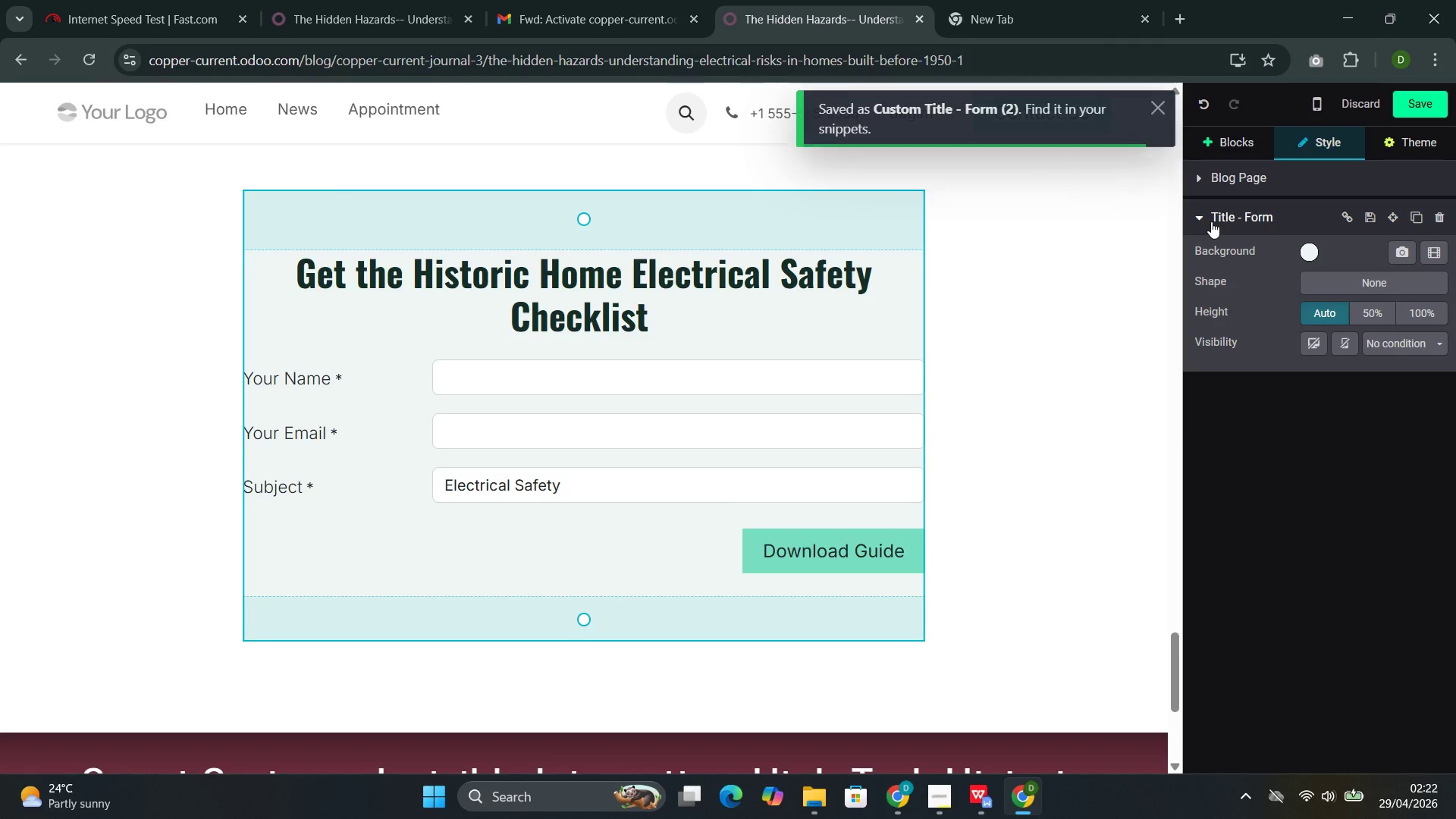 
wait(6.03)
 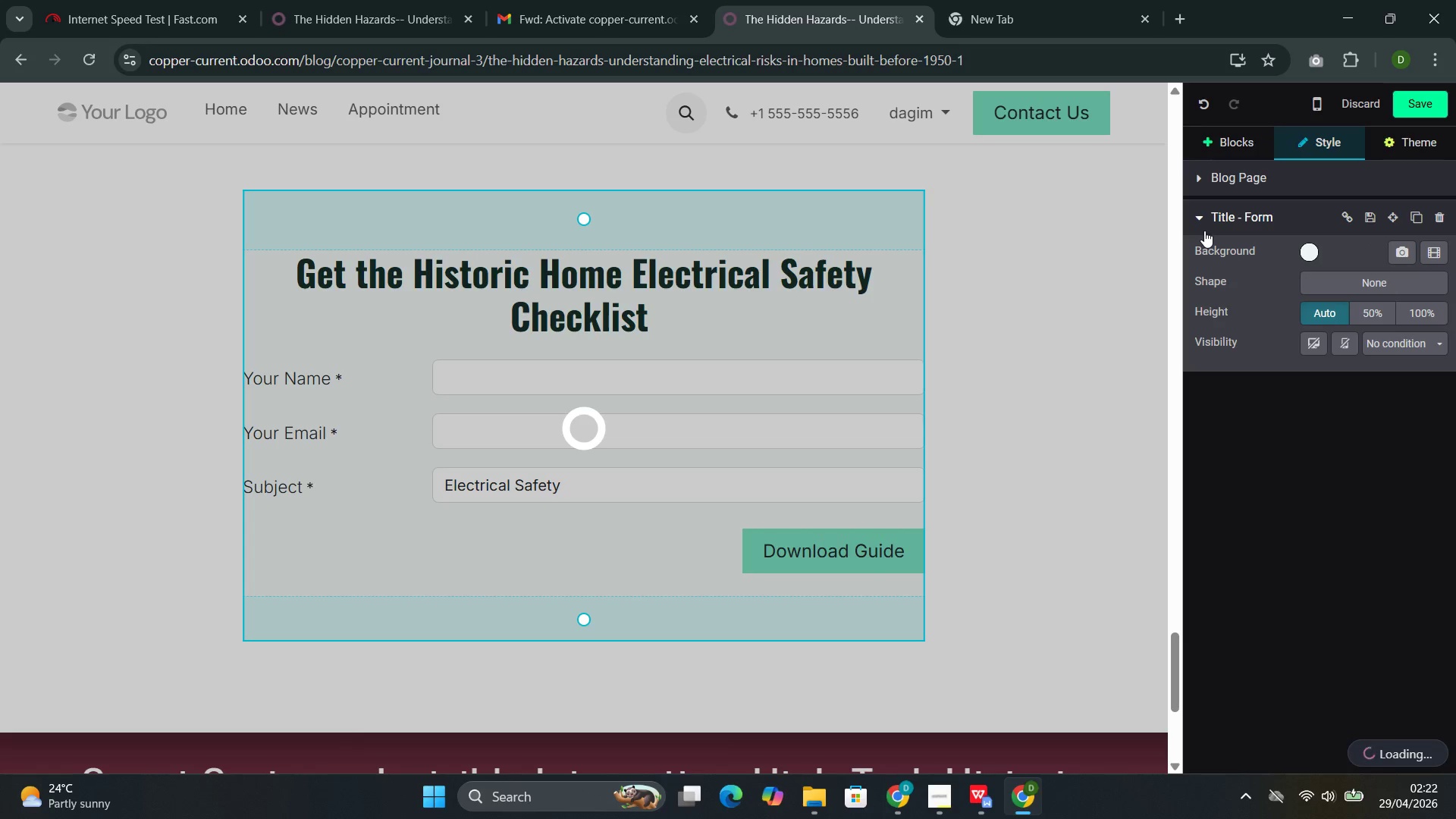 
left_click([1229, 152])
 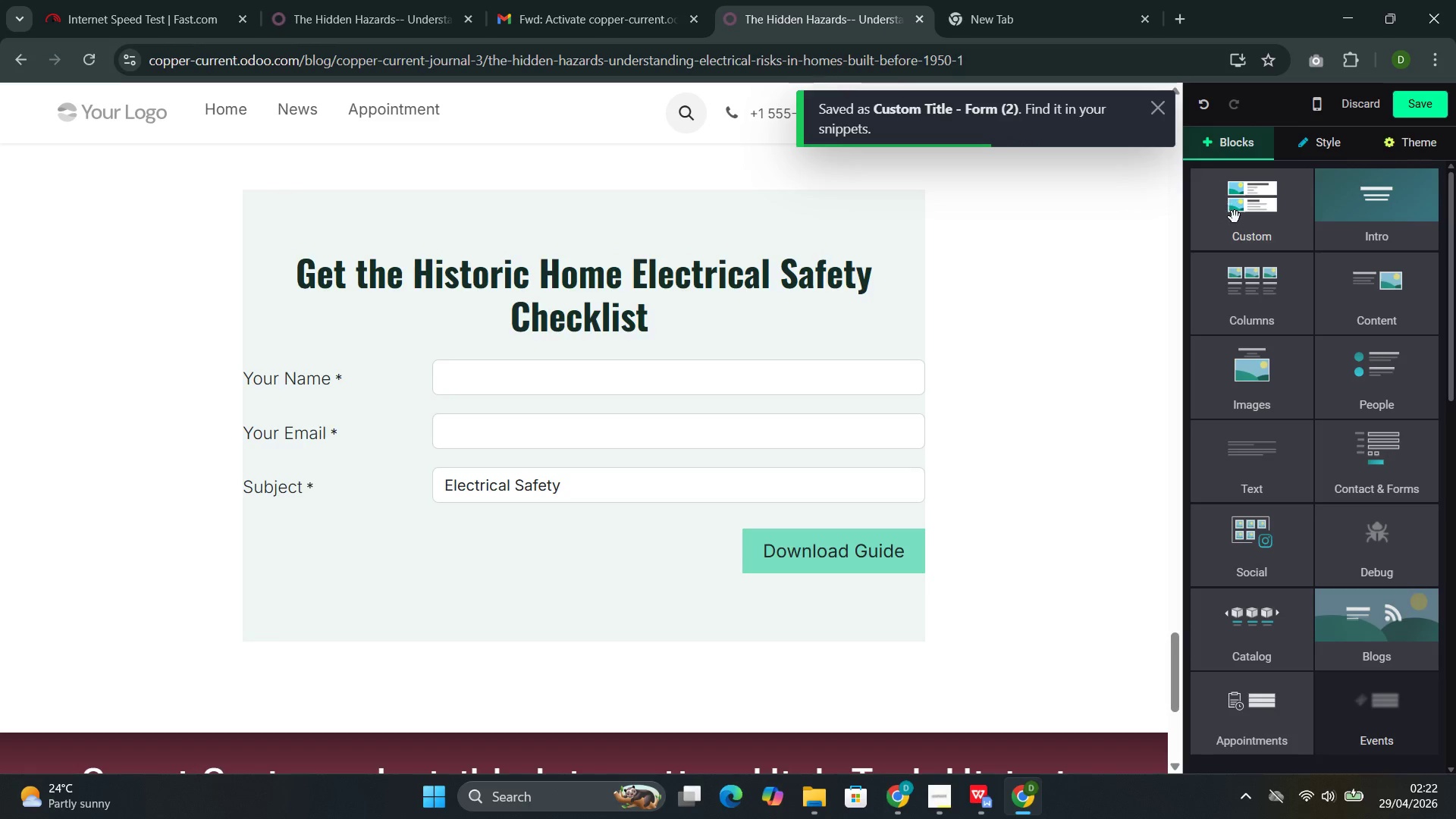 
left_click([1236, 218])
 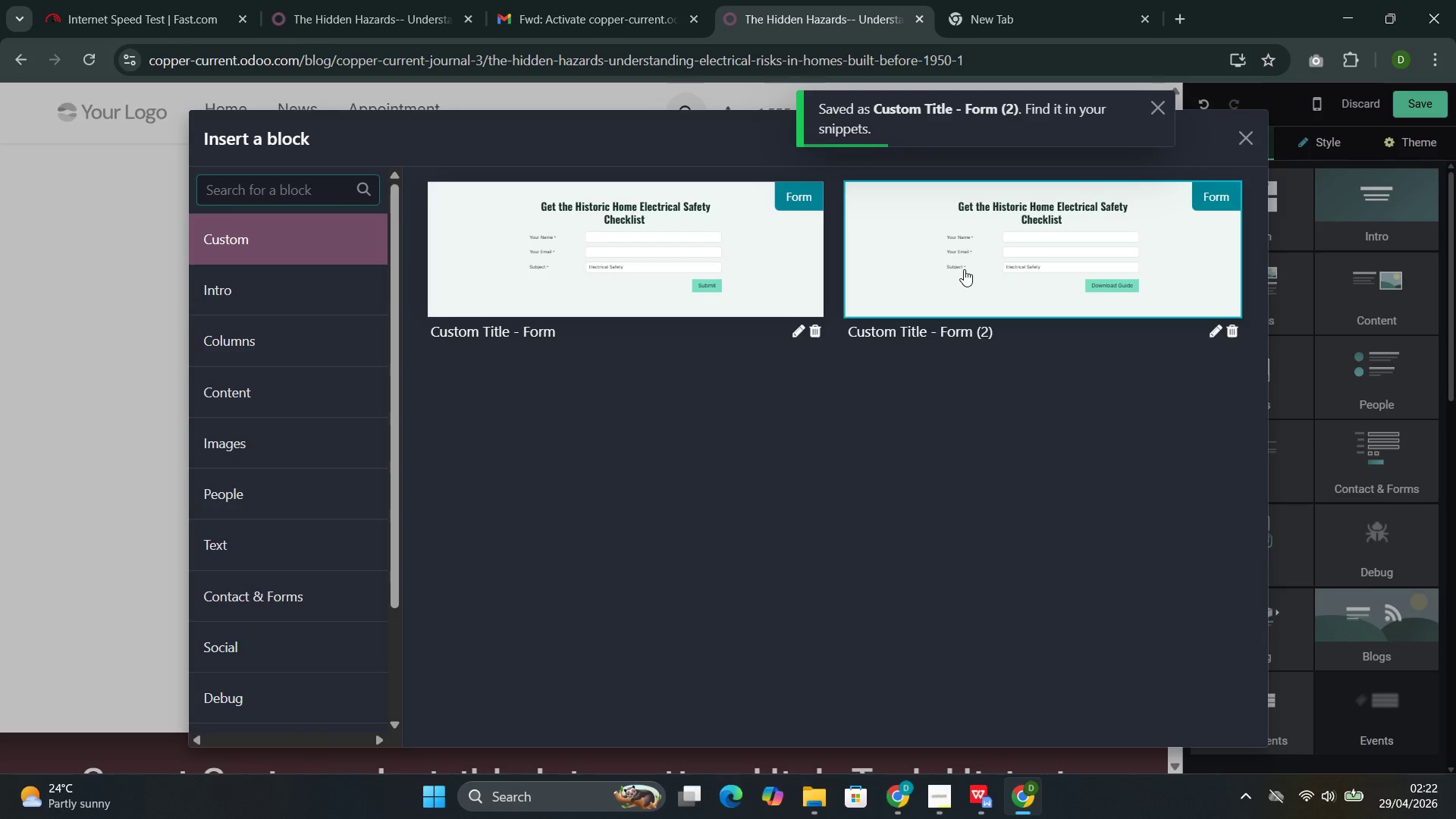 
left_click([711, 243])
 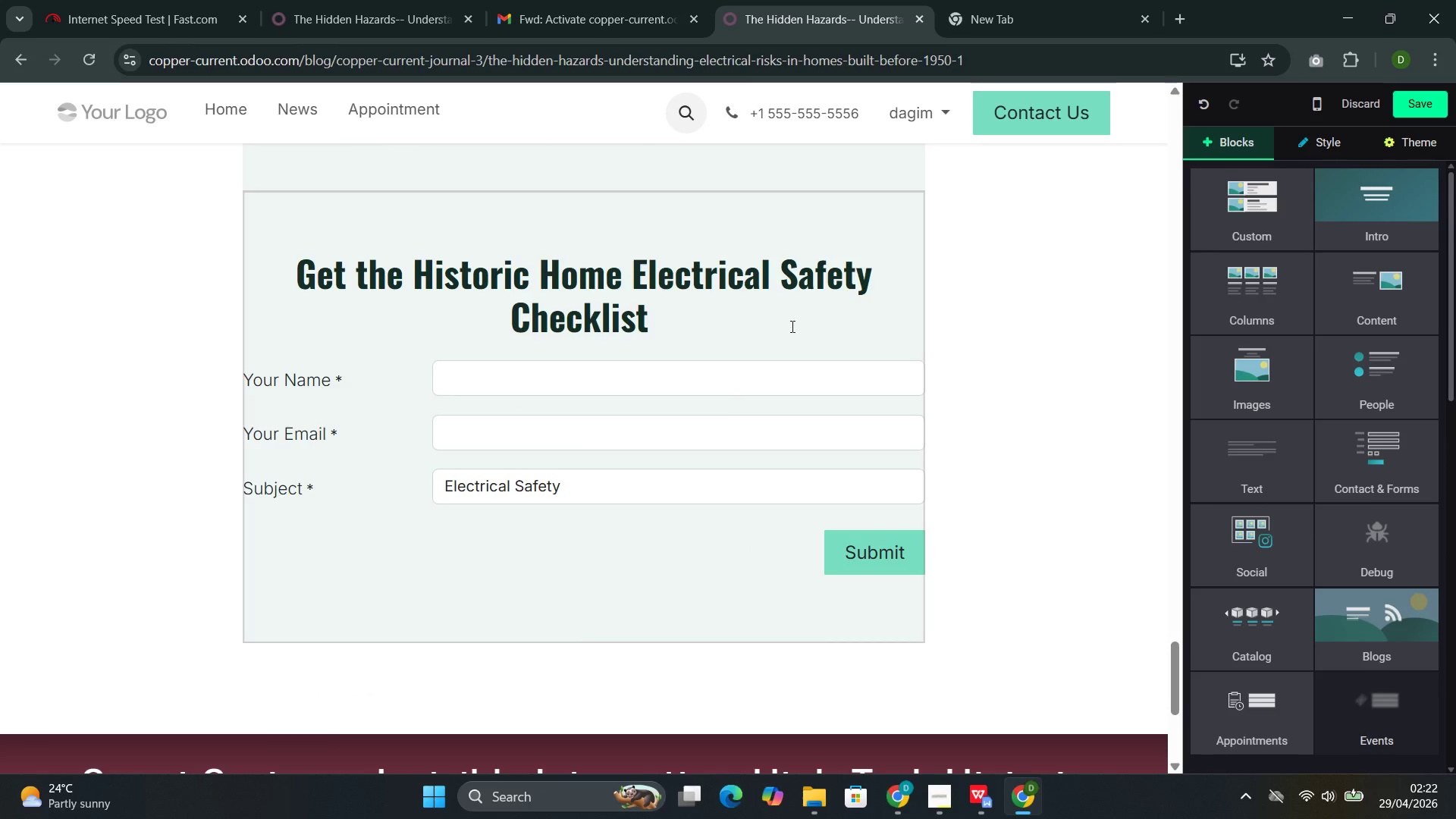 
key(Control+ControlLeft)
 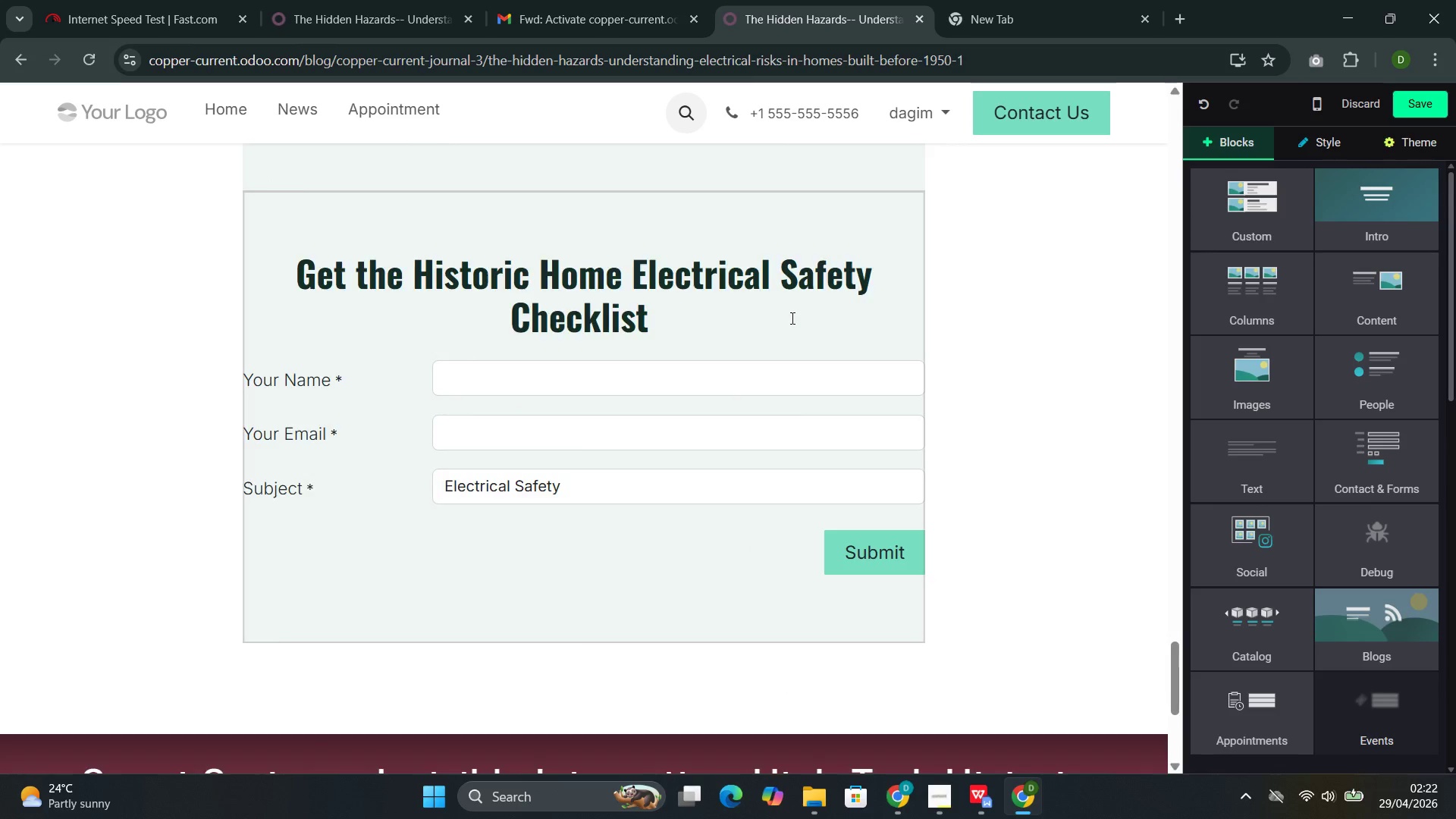 
key(Control+Z)
 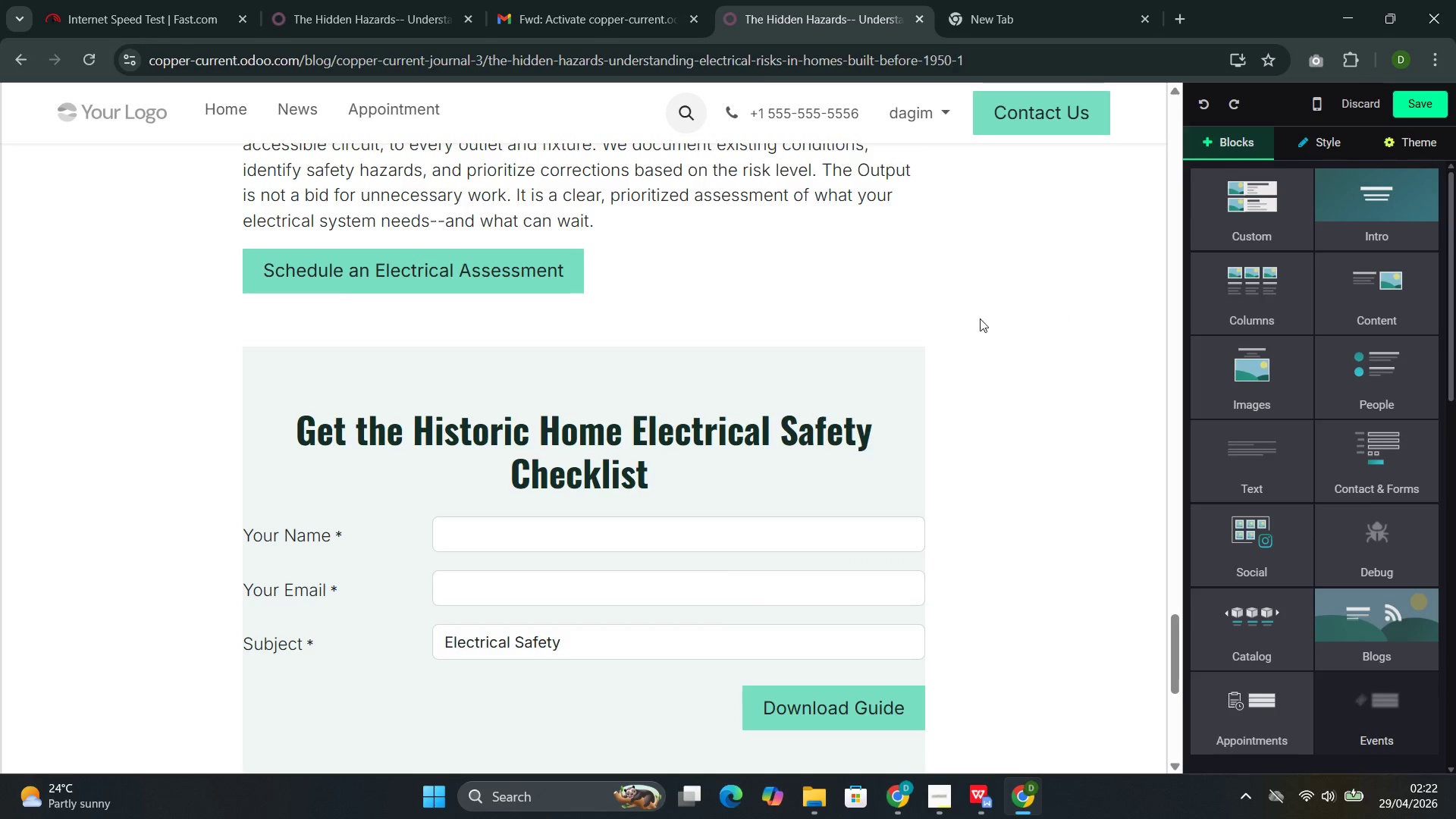 
scroll: coordinate [970, 322], scroll_direction: down, amount: 2.0
 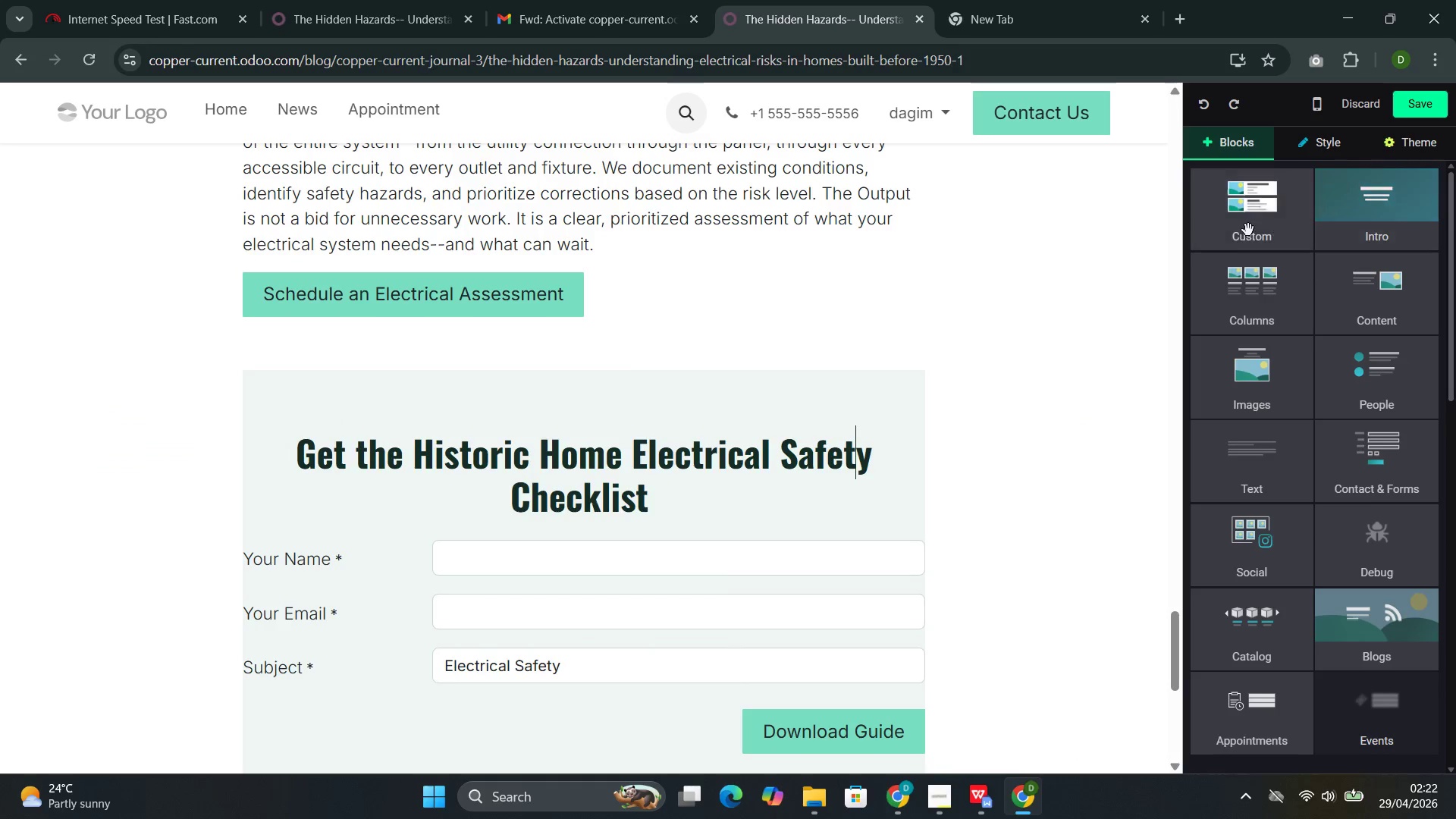 
left_click([1249, 229])
 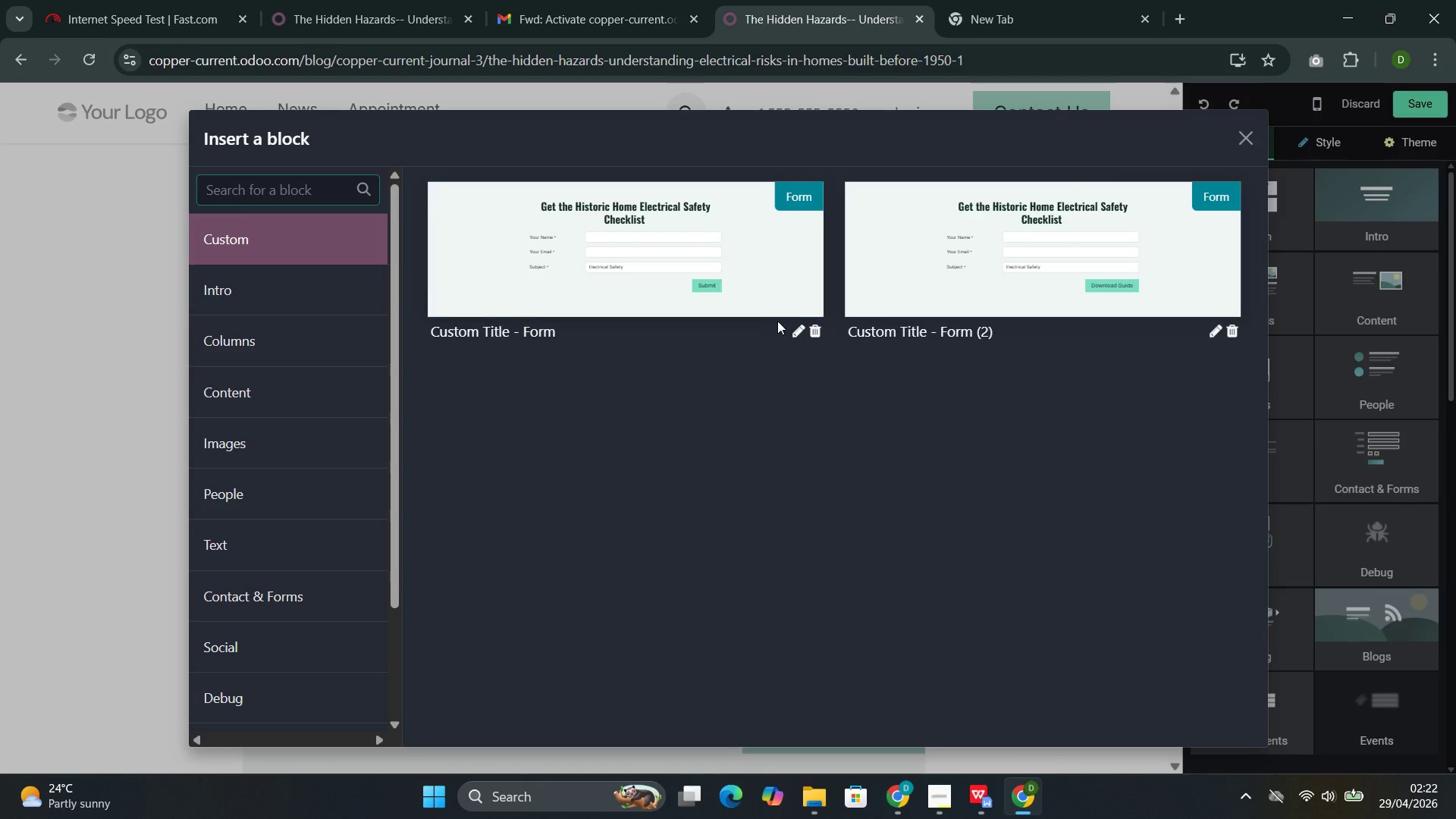 
mouse_move([792, 354])
 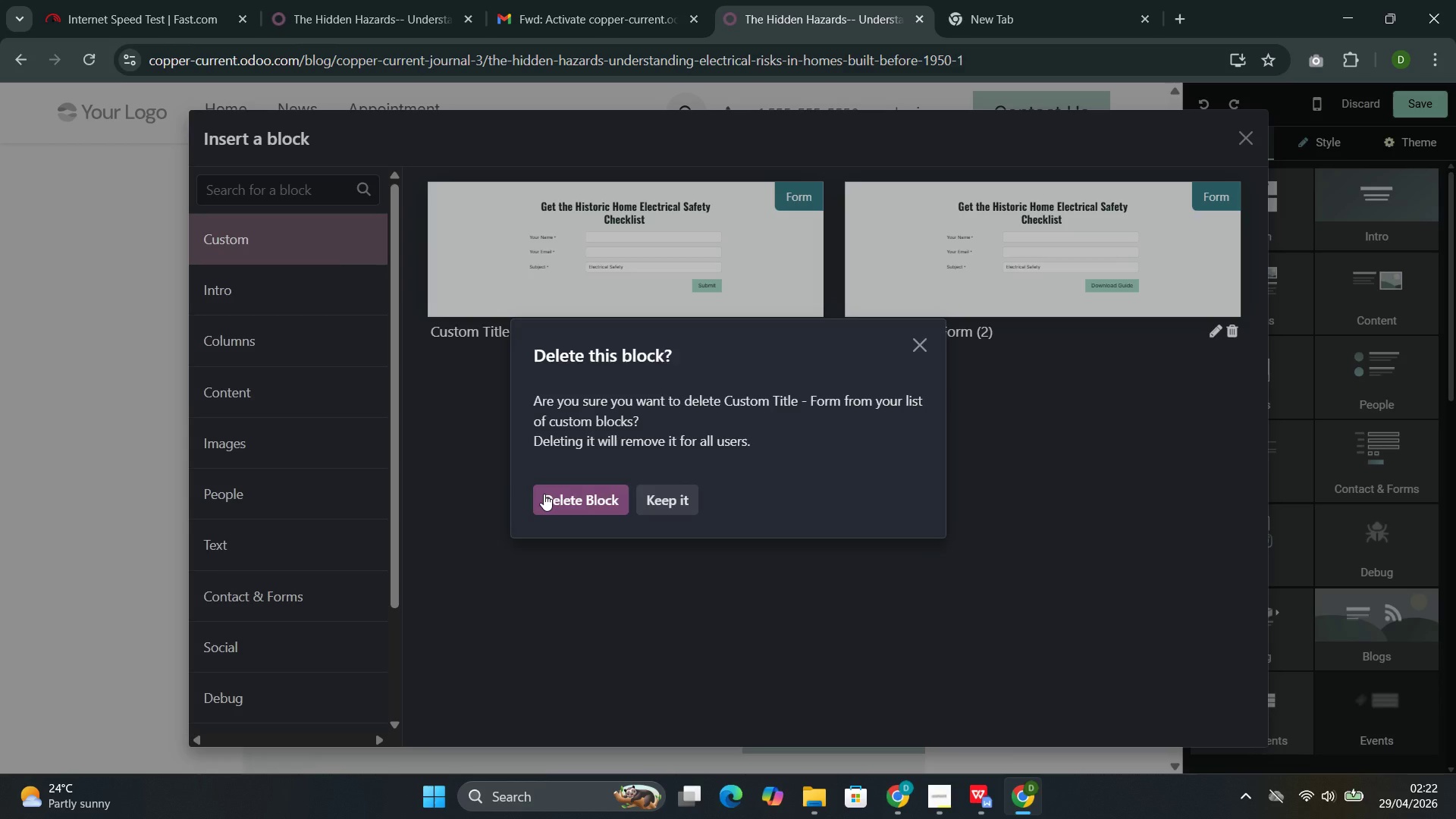 
left_click([544, 494])
 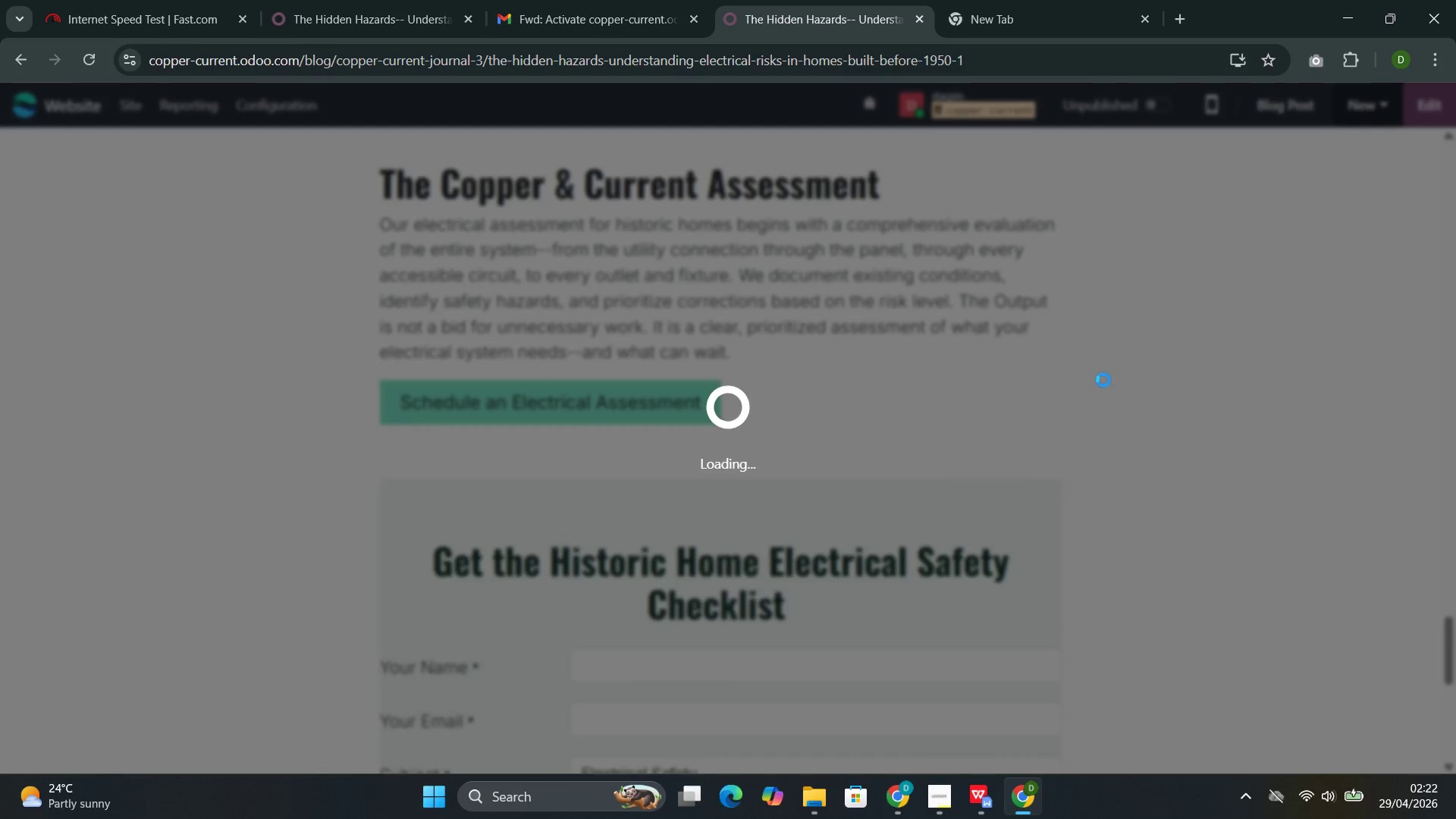 
wait(12.41)
 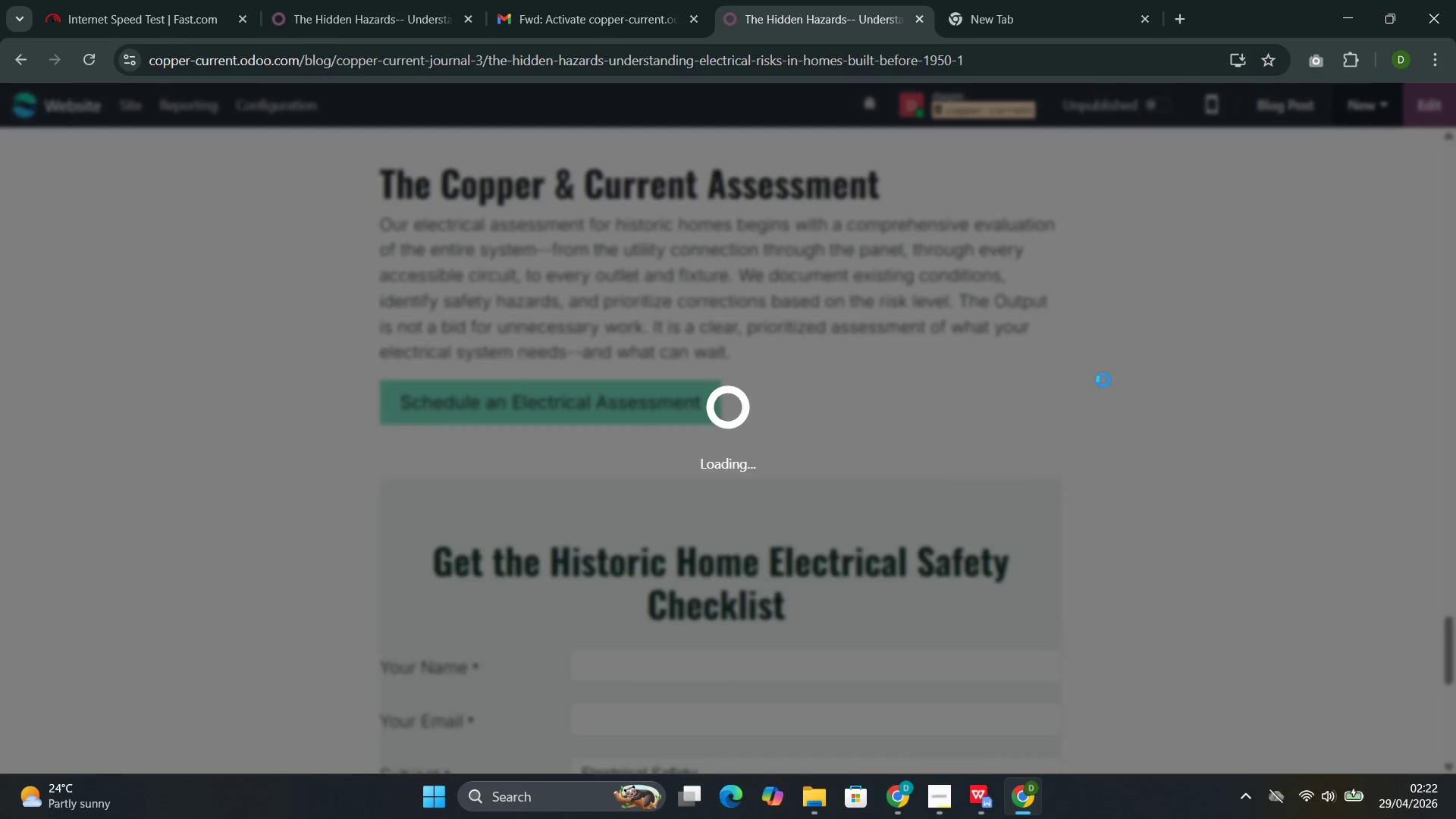 
mouse_move([927, 802])
 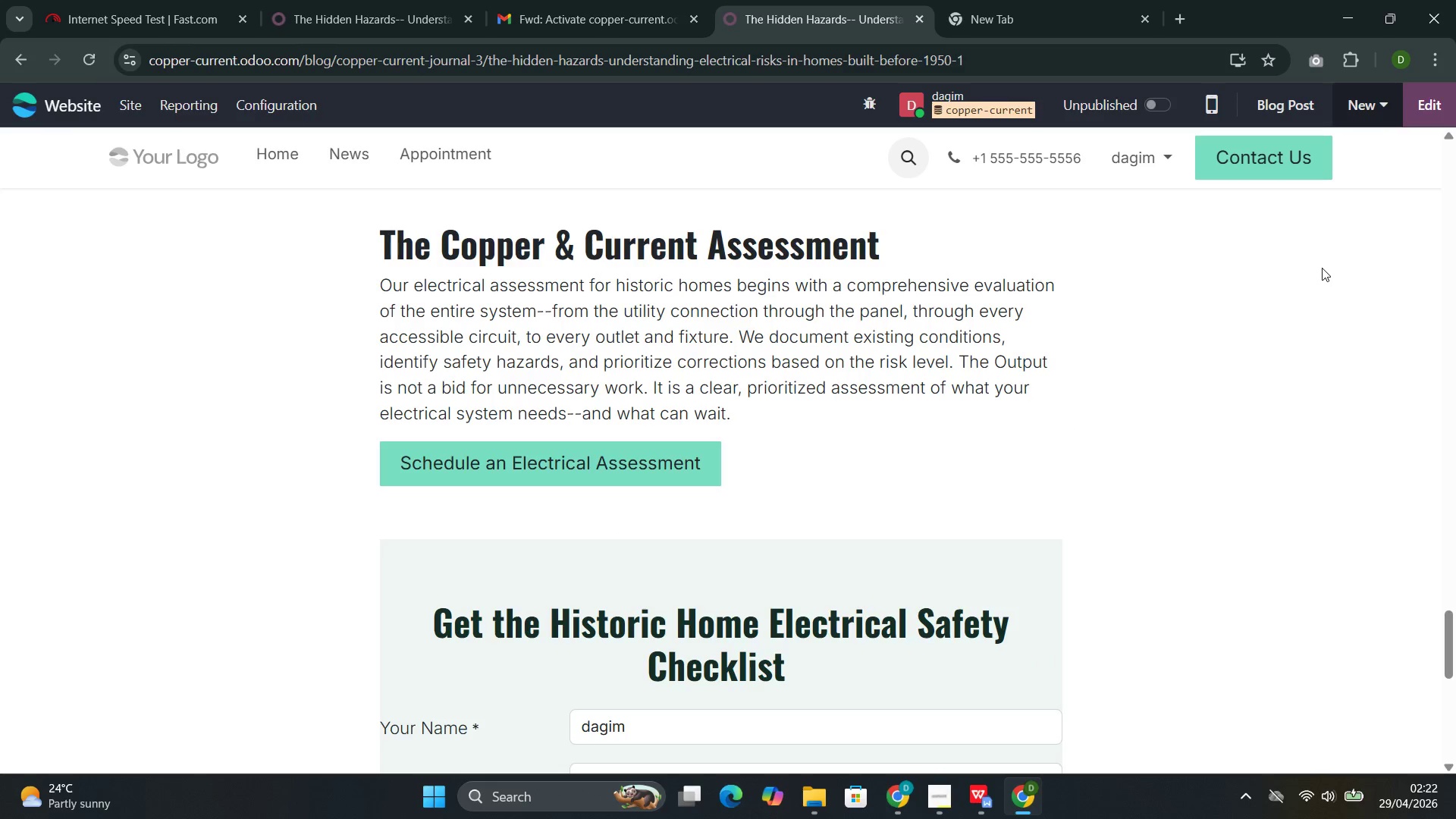 
scroll: coordinate [1124, 336], scroll_direction: up, amount: 4.0
 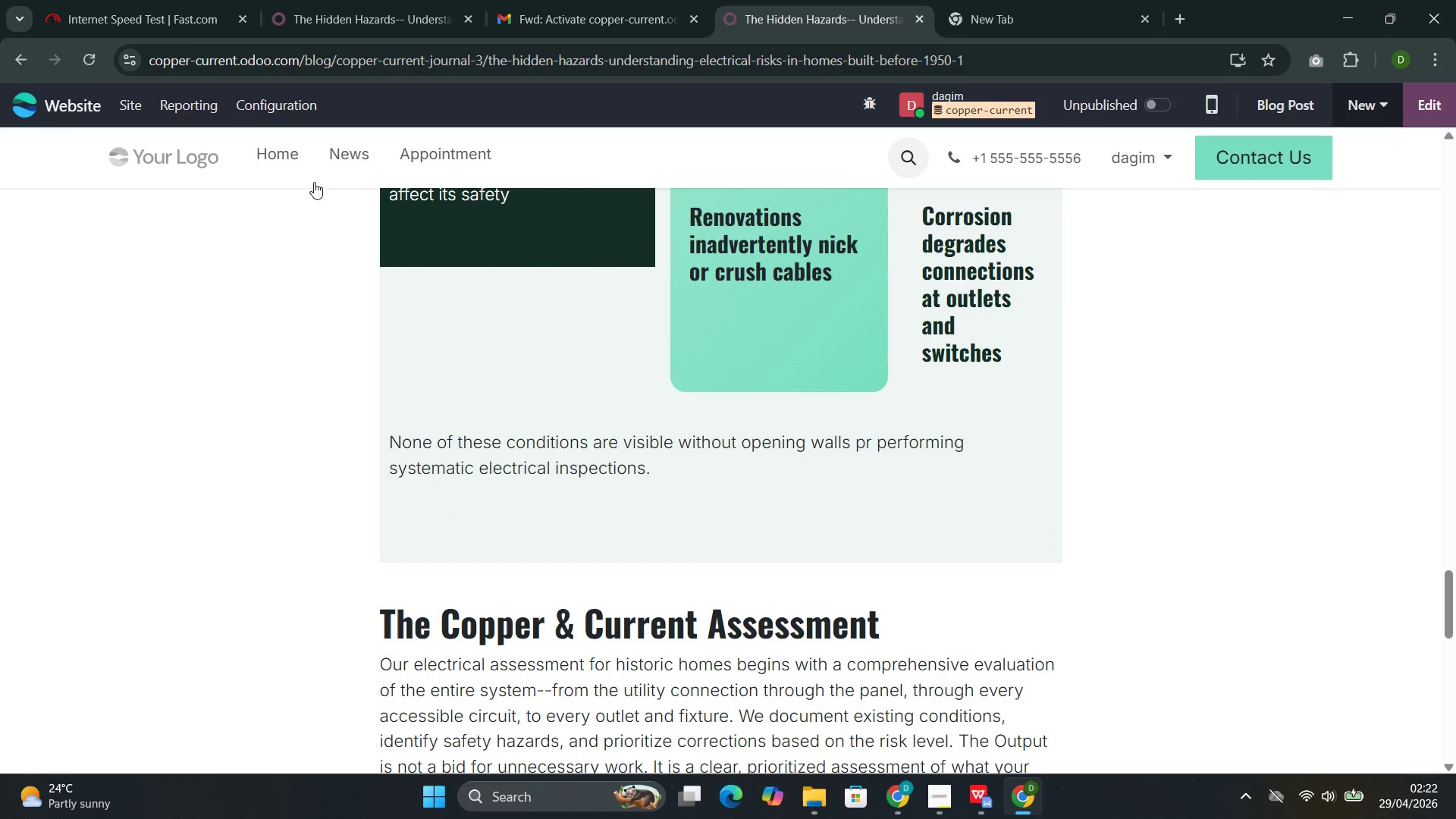 
left_click([342, 152])
 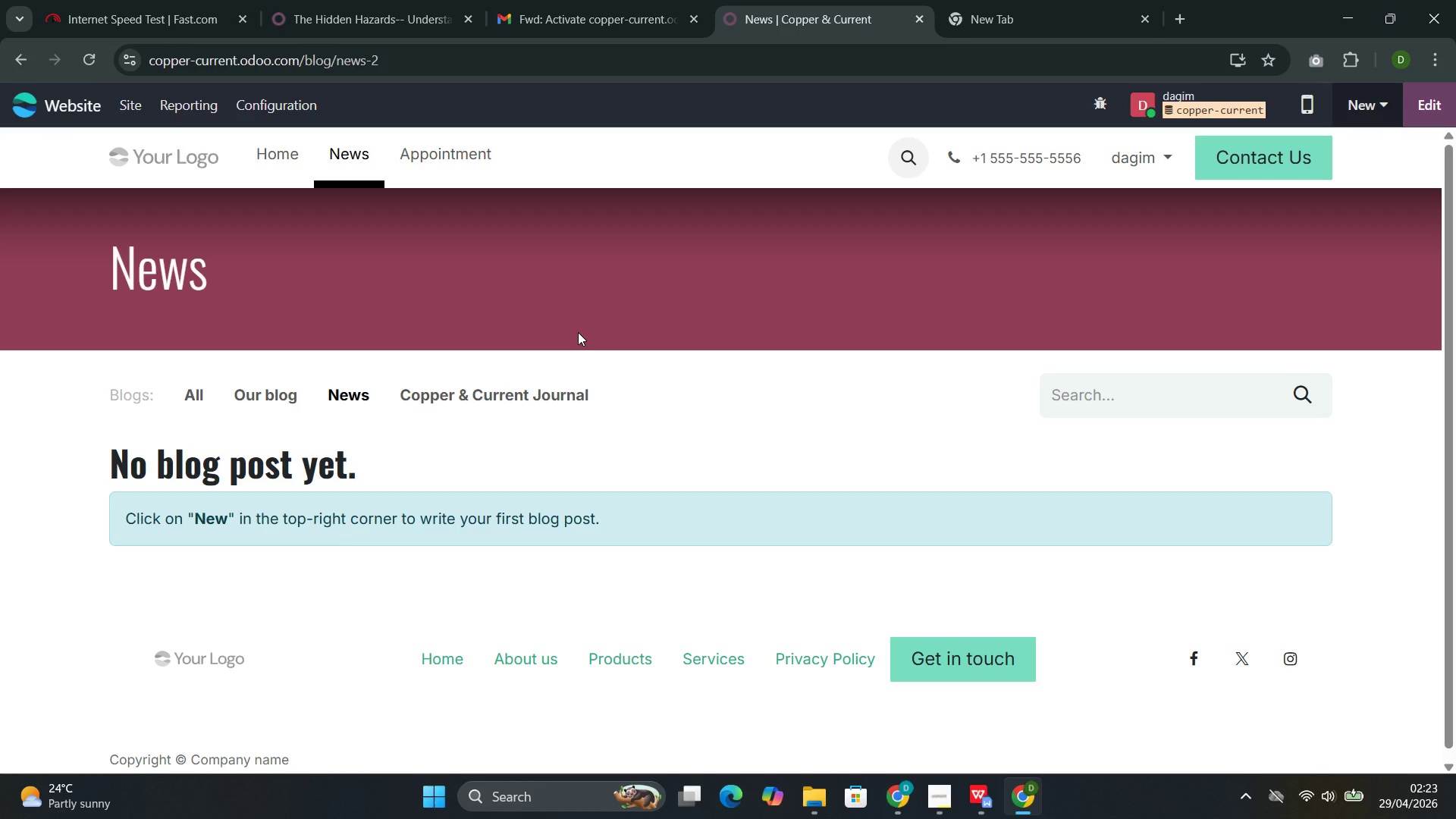 
wait(23.3)
 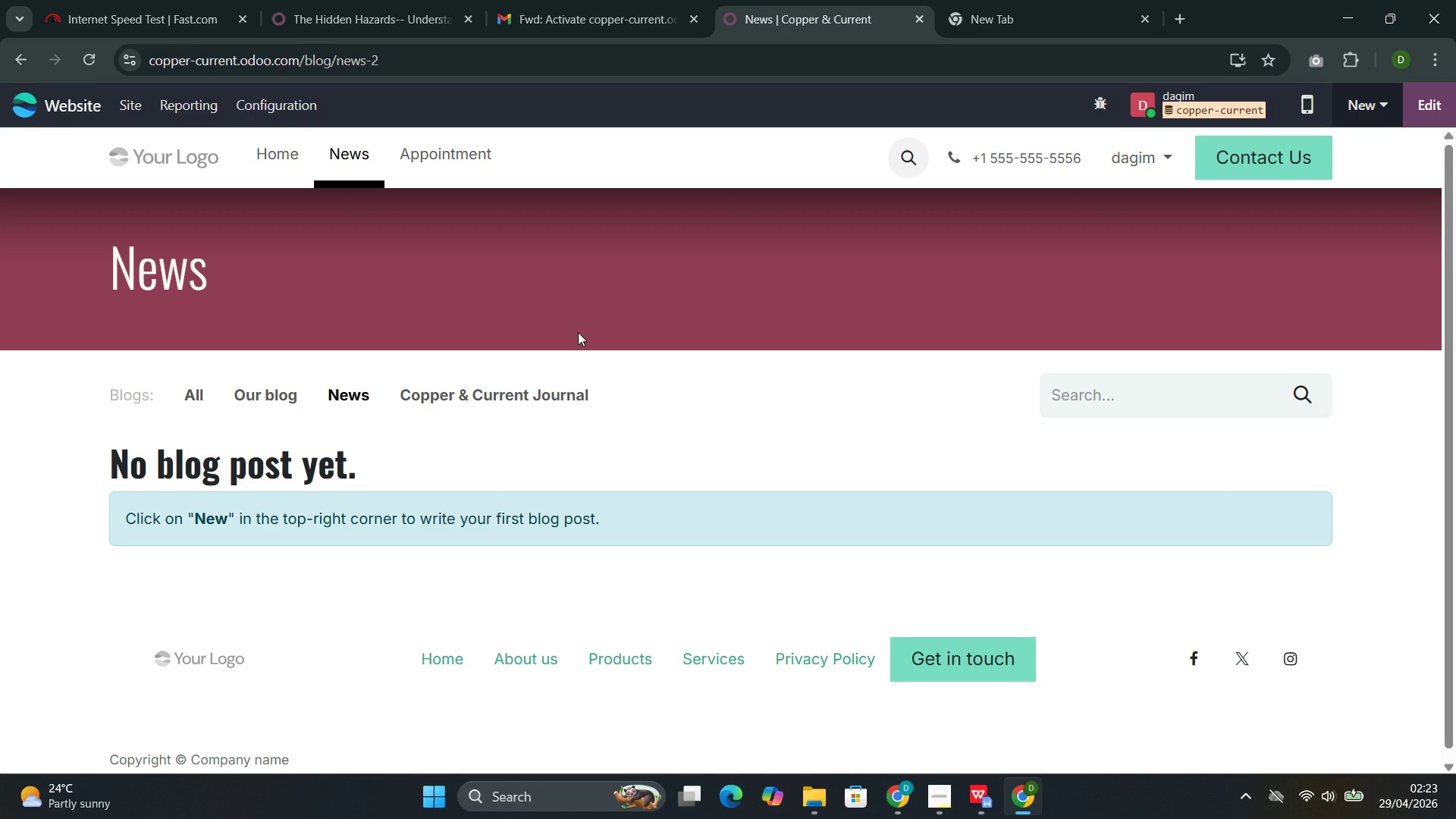 
left_click([532, 404])
 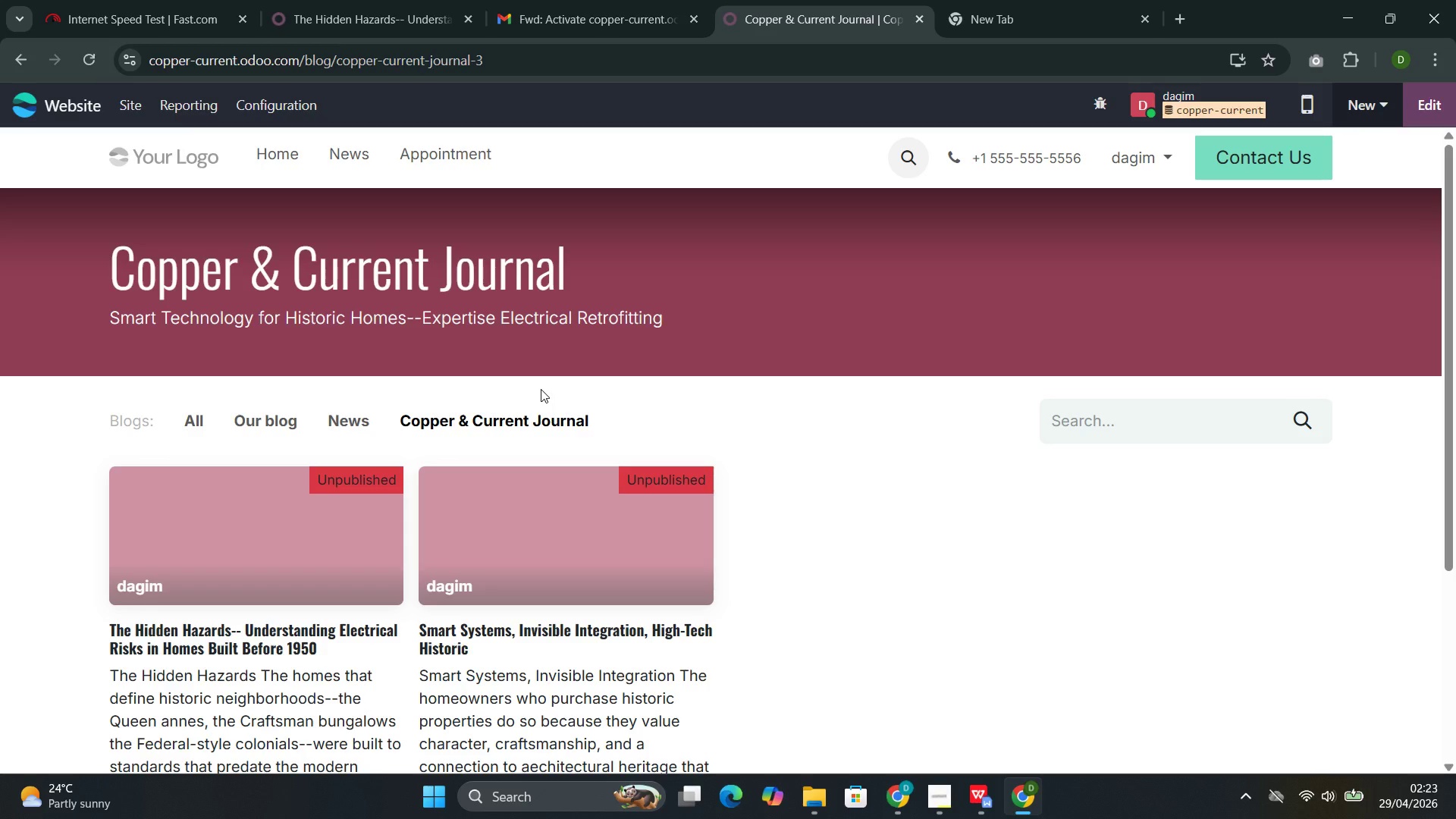 
scroll: coordinate [771, 368], scroll_direction: down, amount: 40.0
 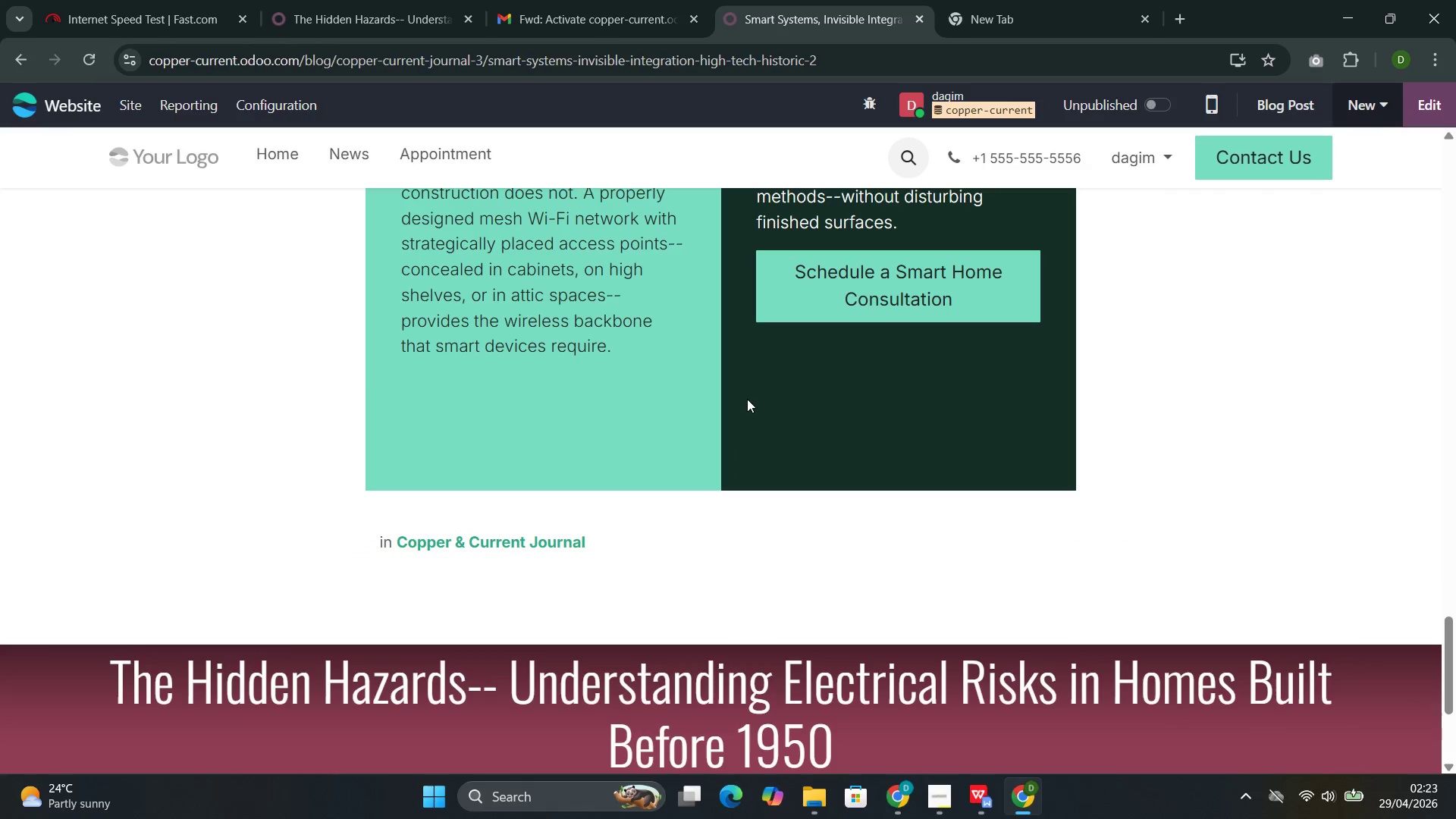 
scroll: coordinate [745, 399], scroll_direction: up, amount: 1.0
 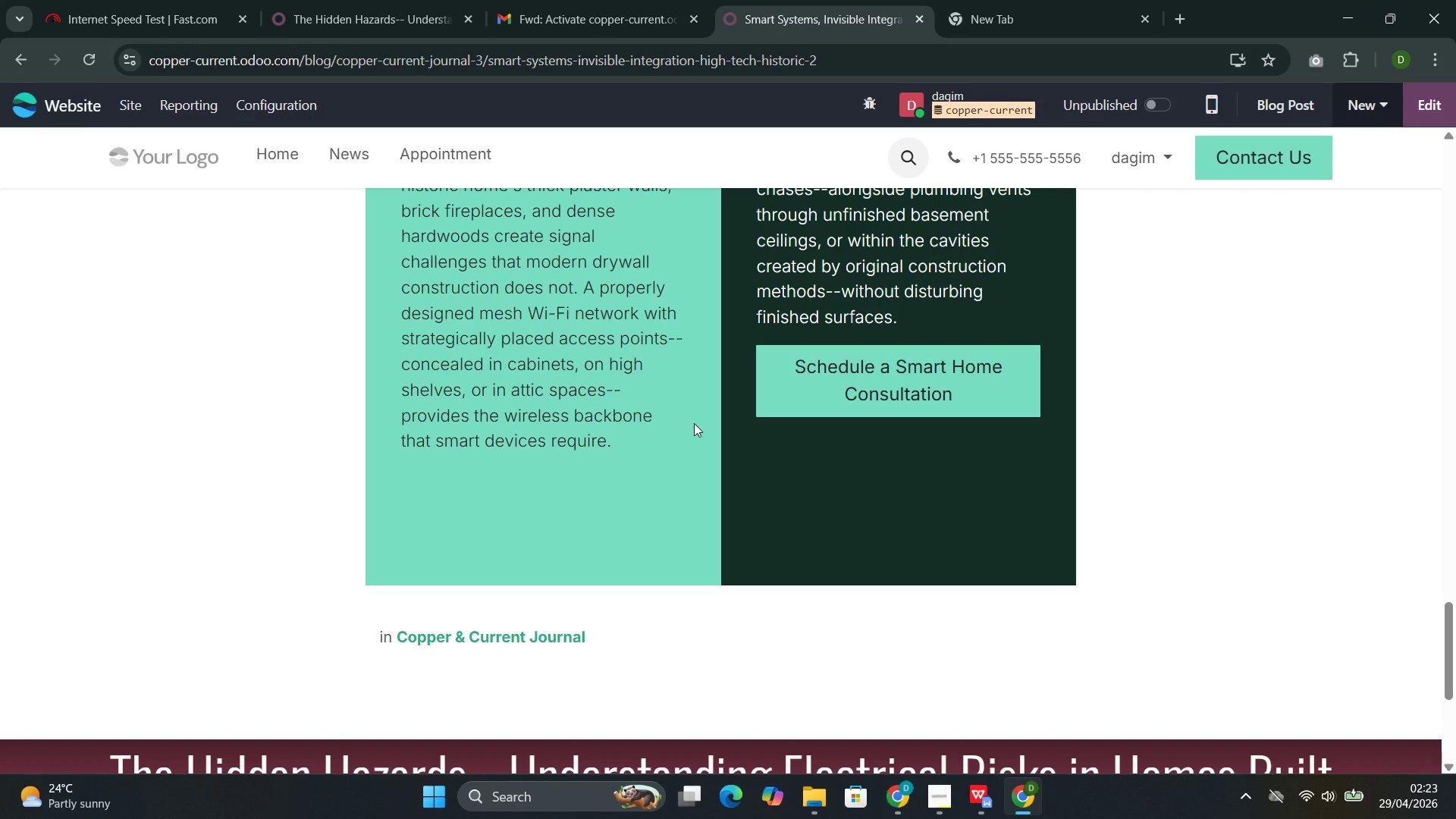 
wait(5.63)
 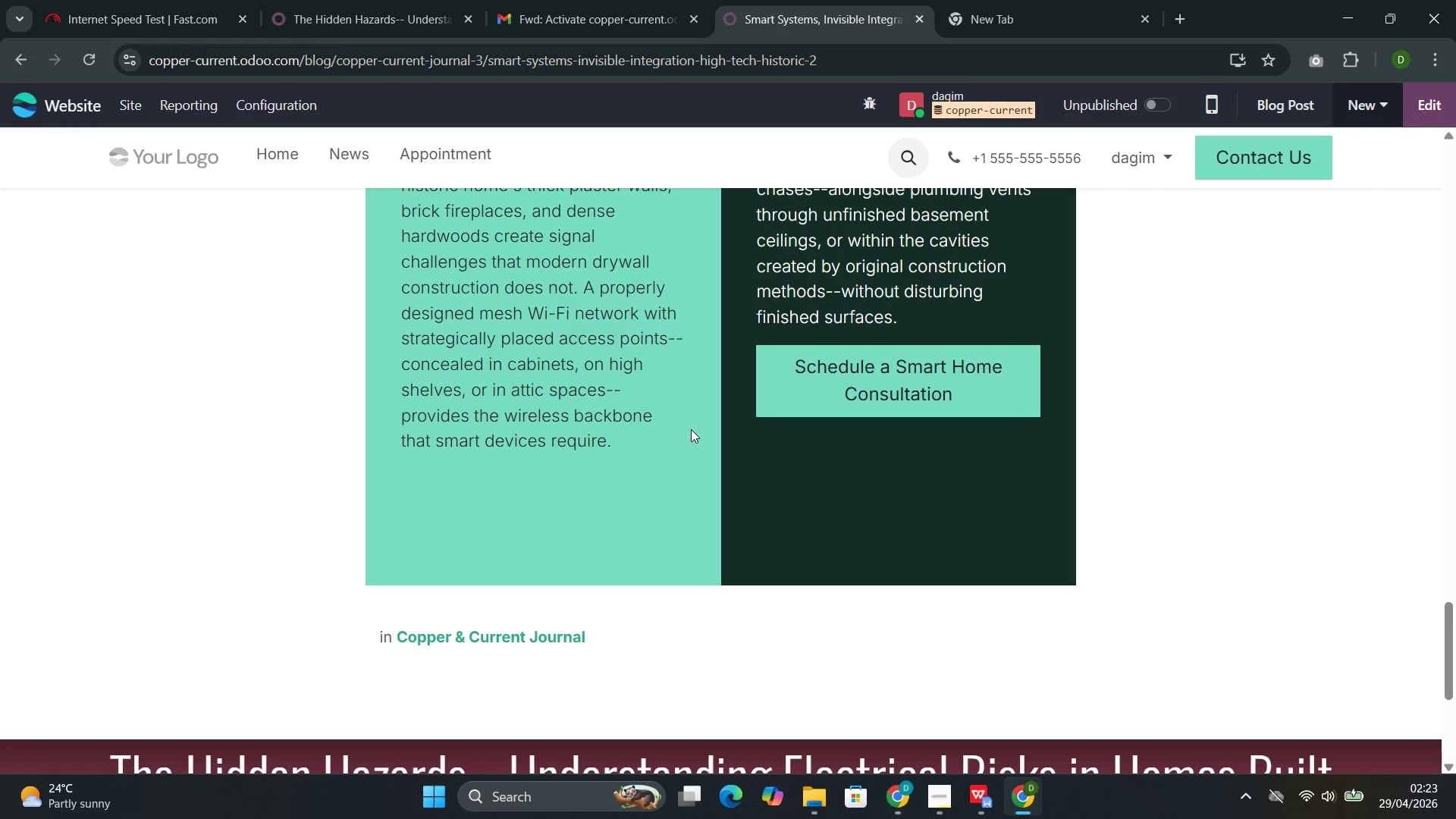 
double_click([738, 455])
 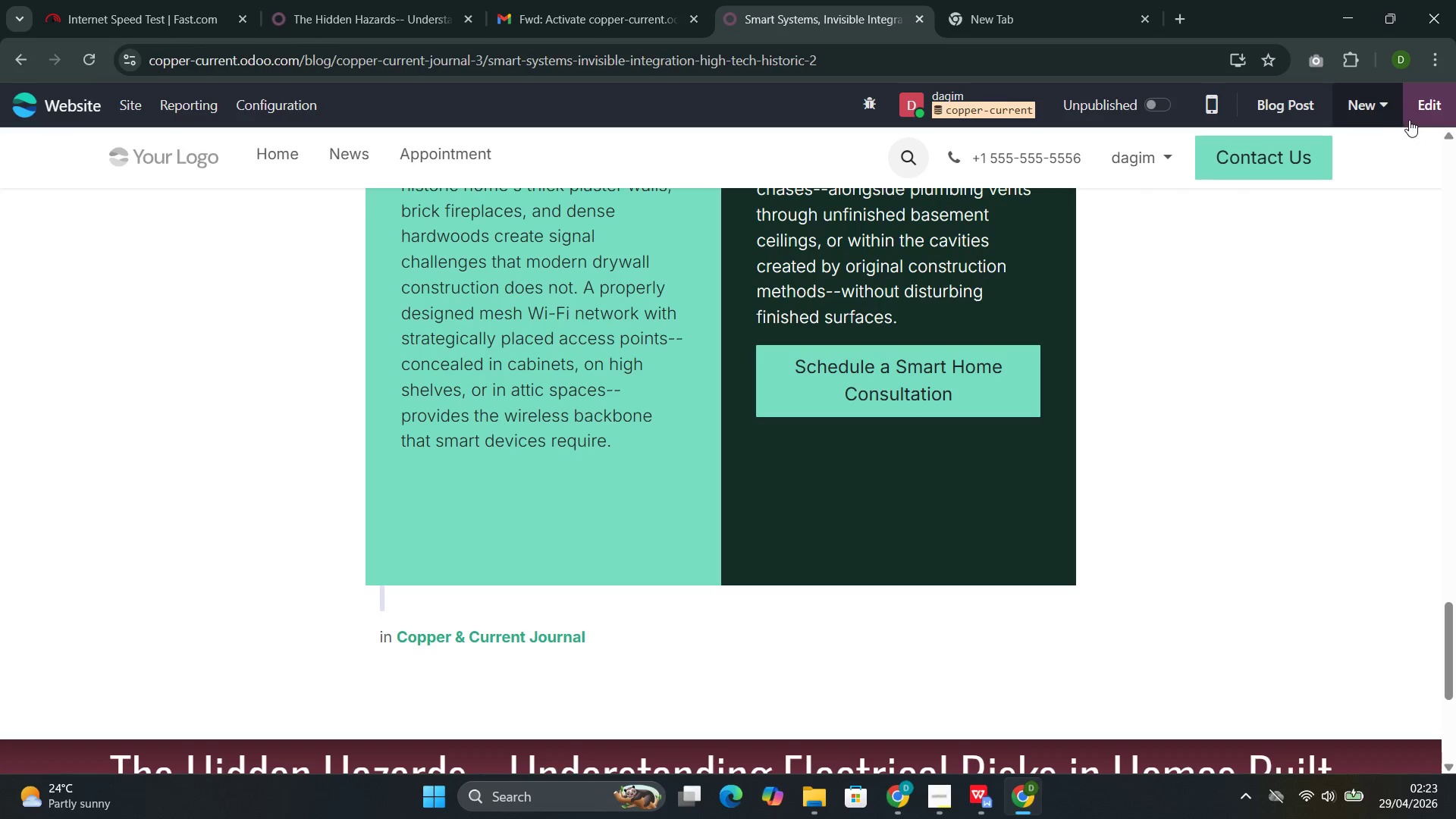 
left_click([1420, 103])
 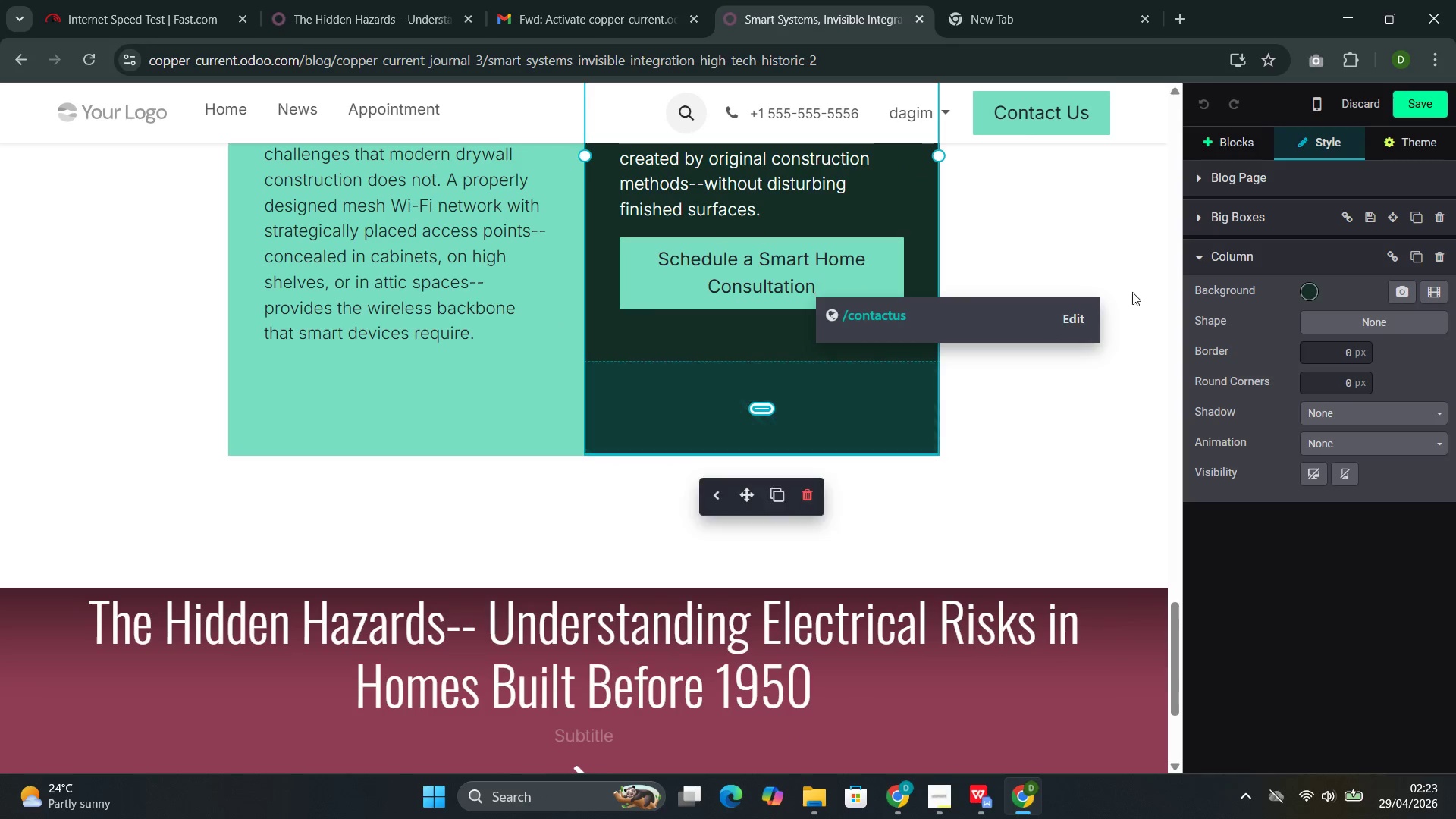 
left_click([1253, 143])
 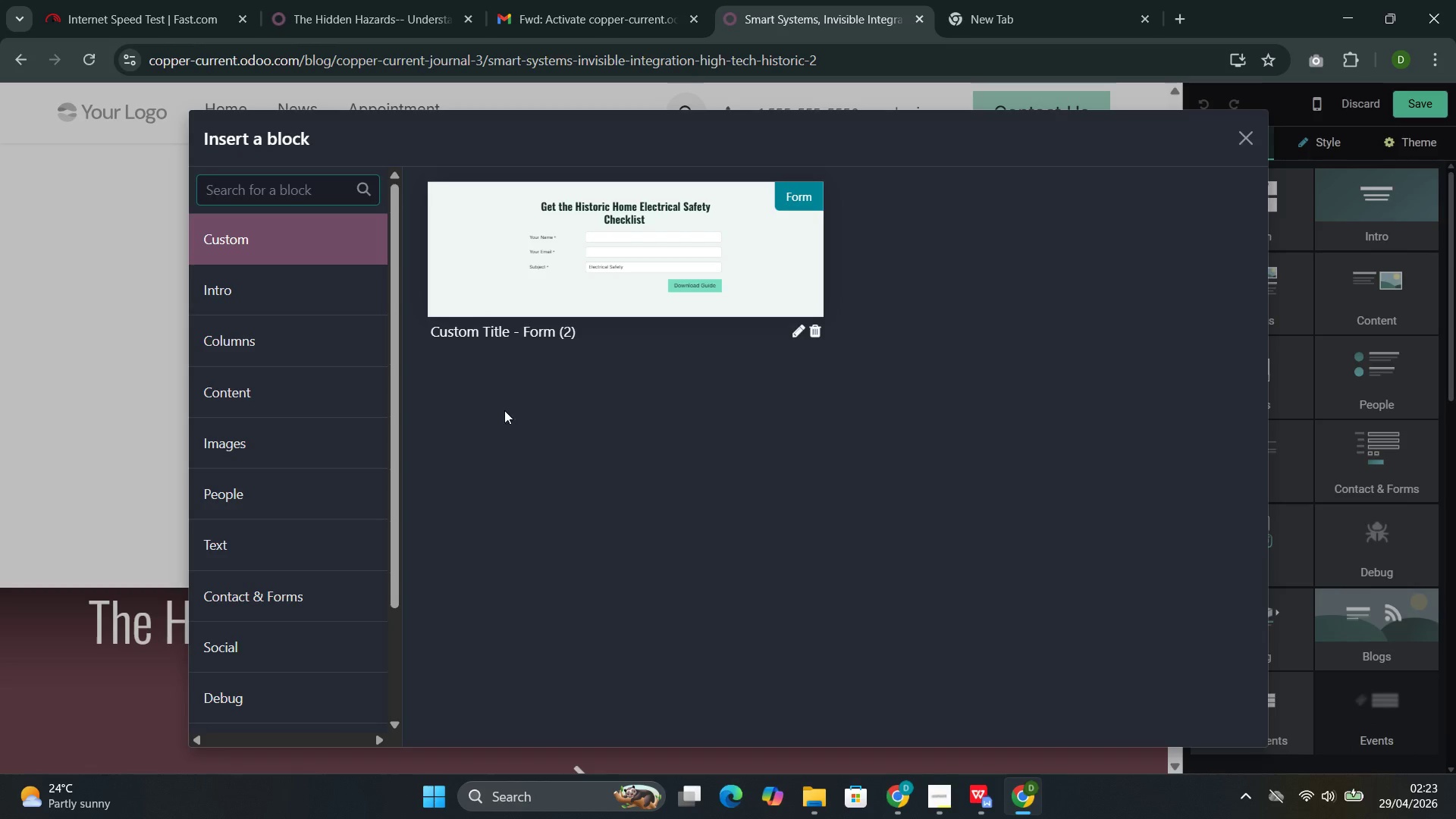 
left_click([522, 265])
 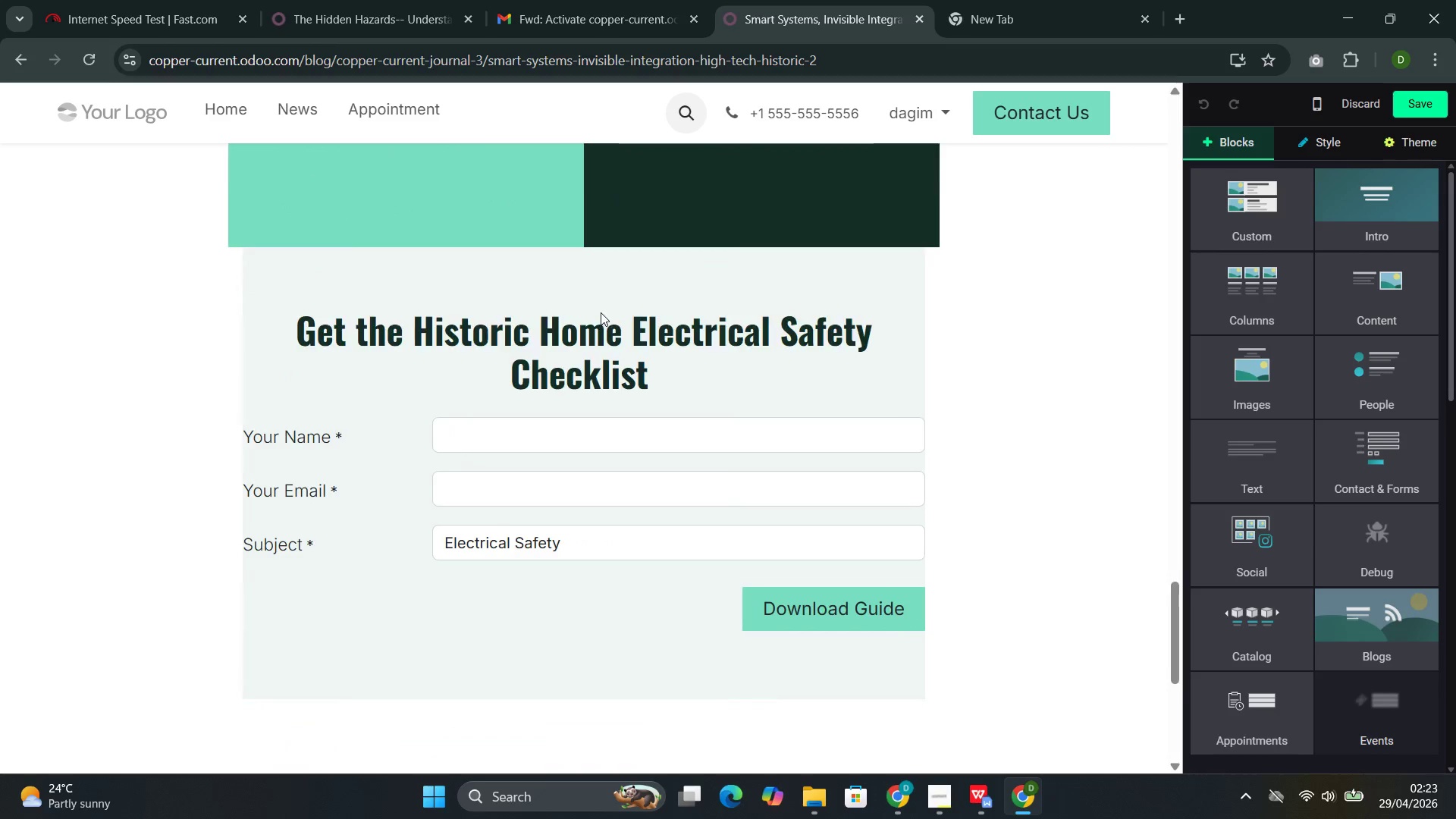 
scroll: coordinate [604, 325], scroll_direction: down, amount: 1.0
 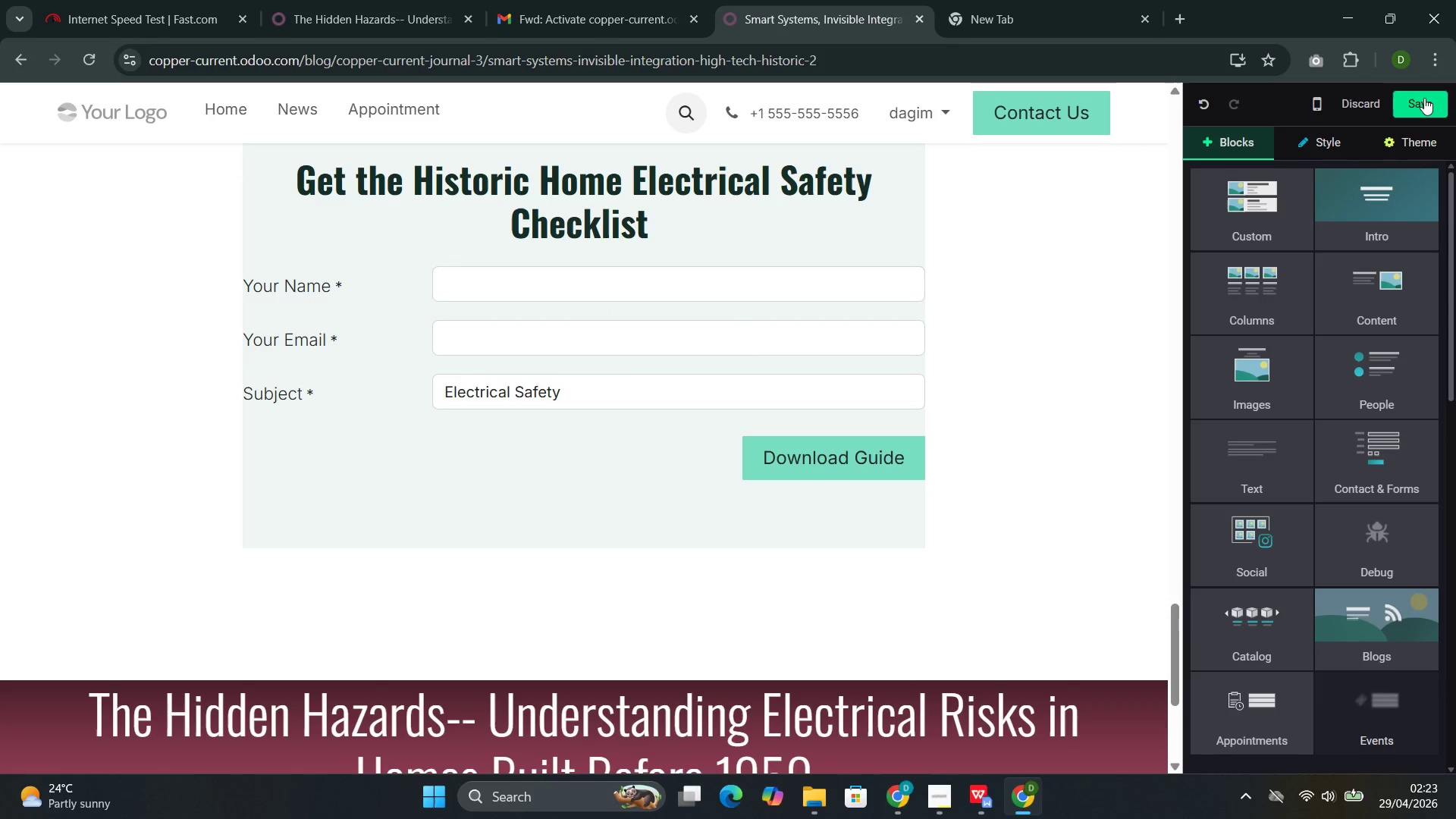 
left_click([1424, 101])
 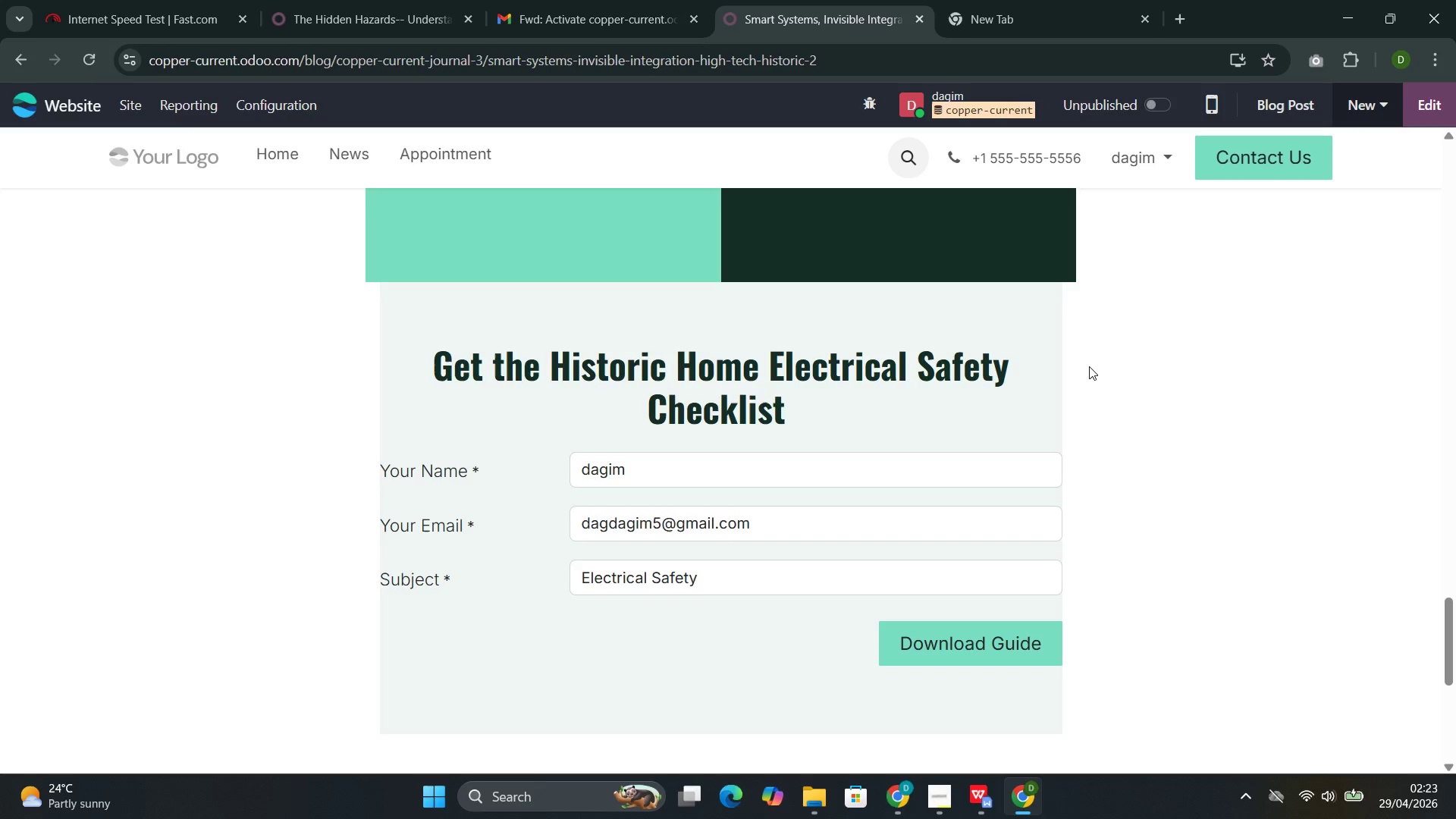 
wait(25.56)
 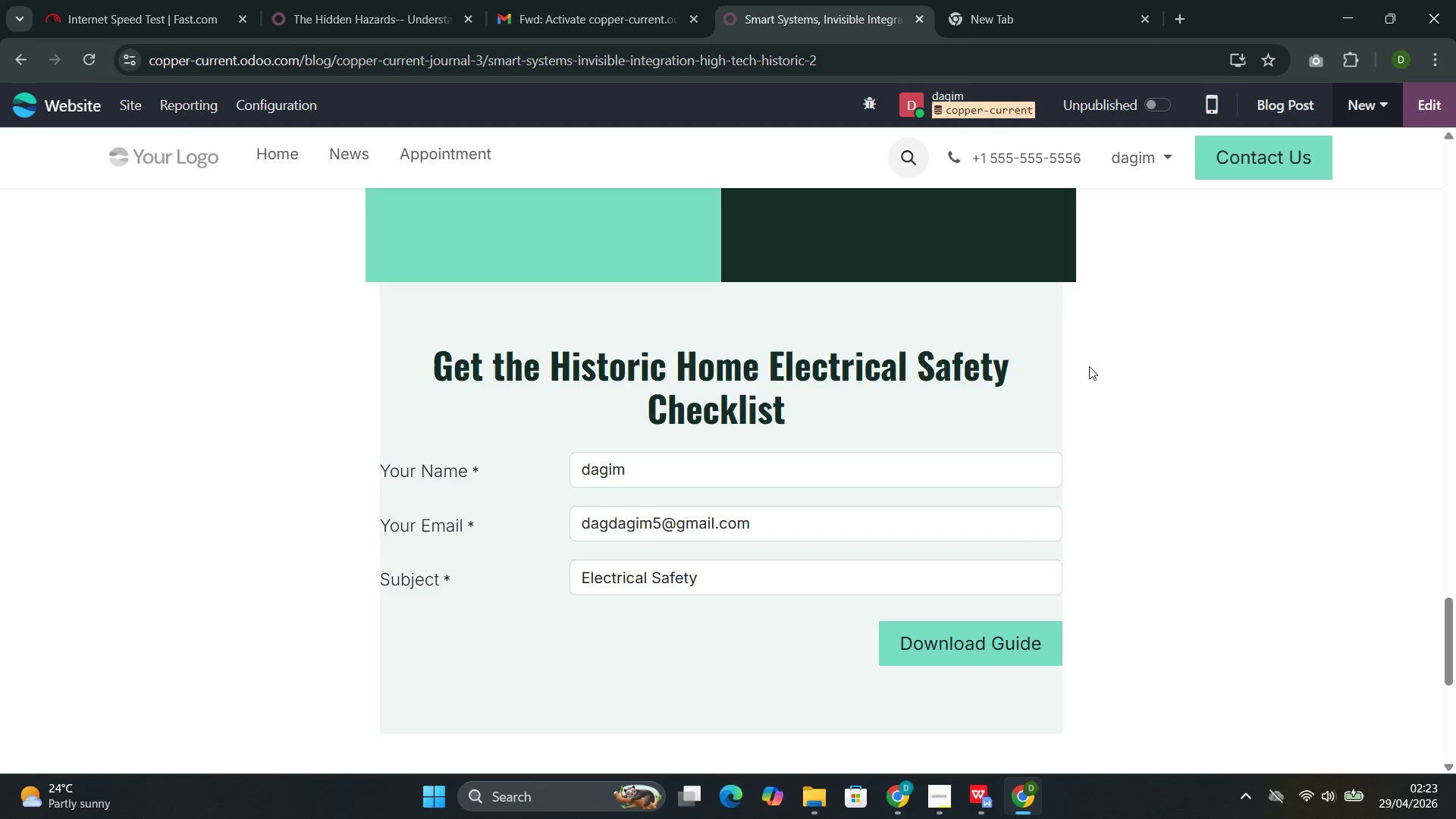 
scroll: coordinate [1072, 401], scroll_direction: up, amount: 46.0
 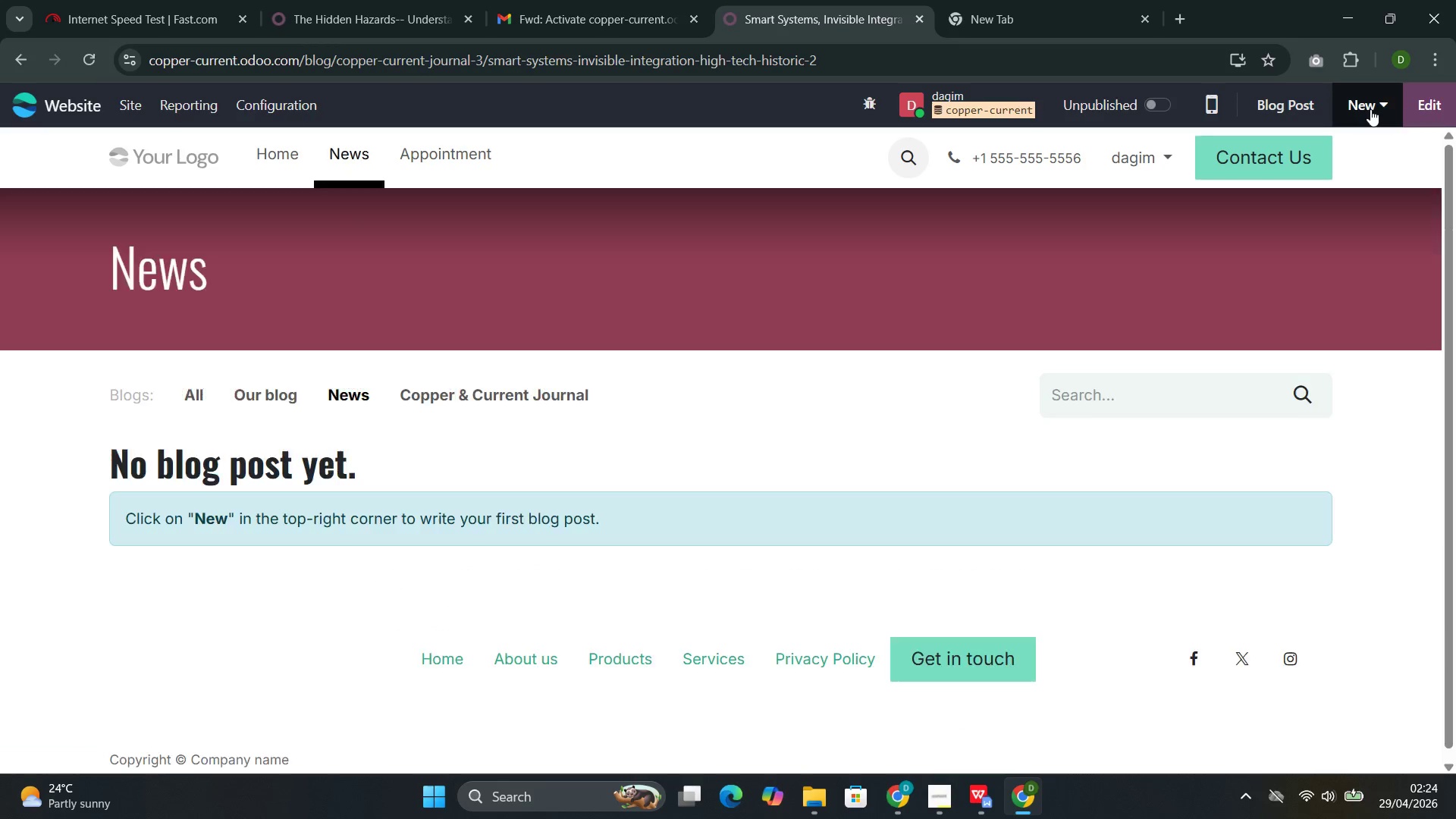 
wait(6.06)
 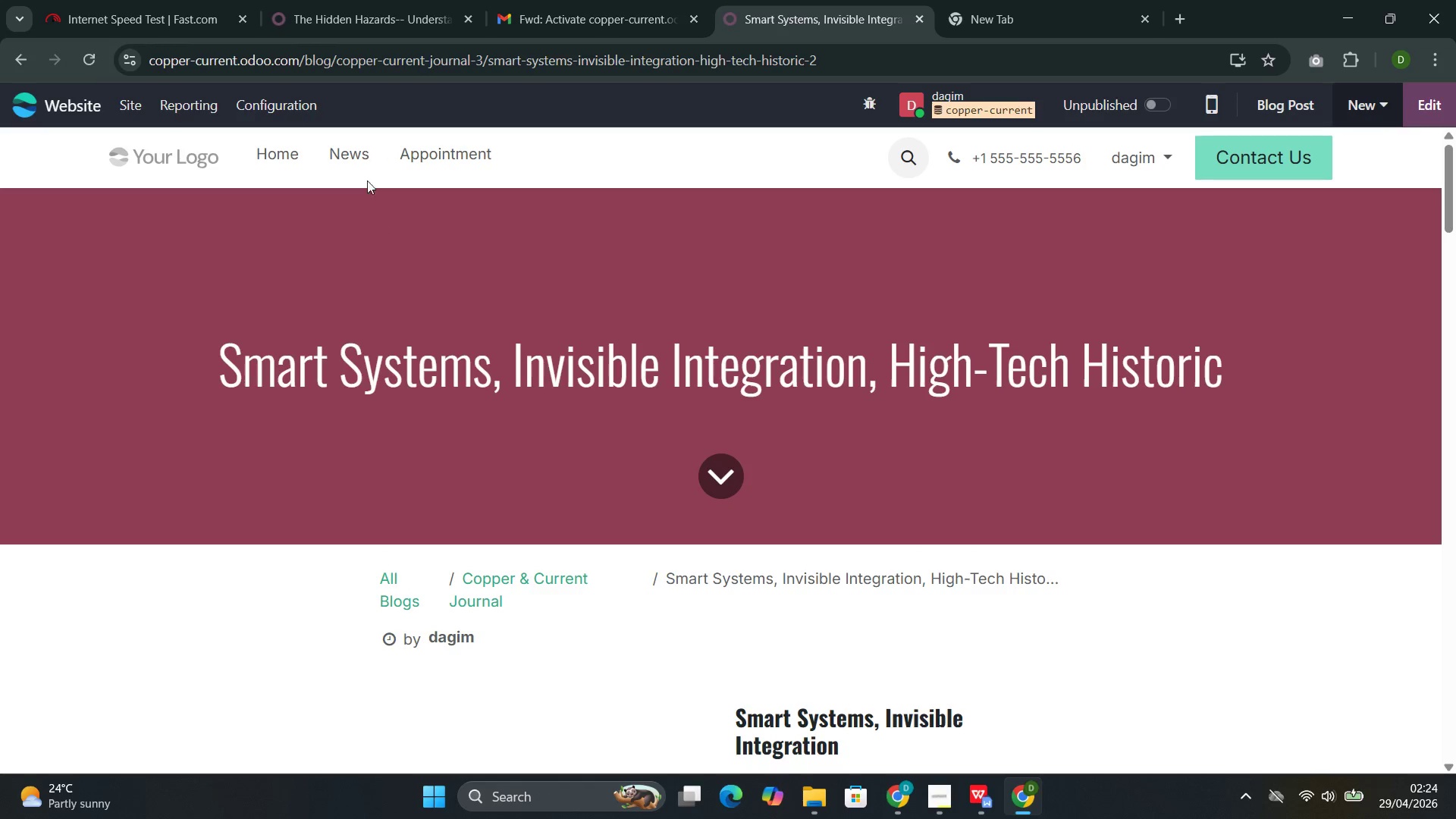 
left_click([439, 391])
 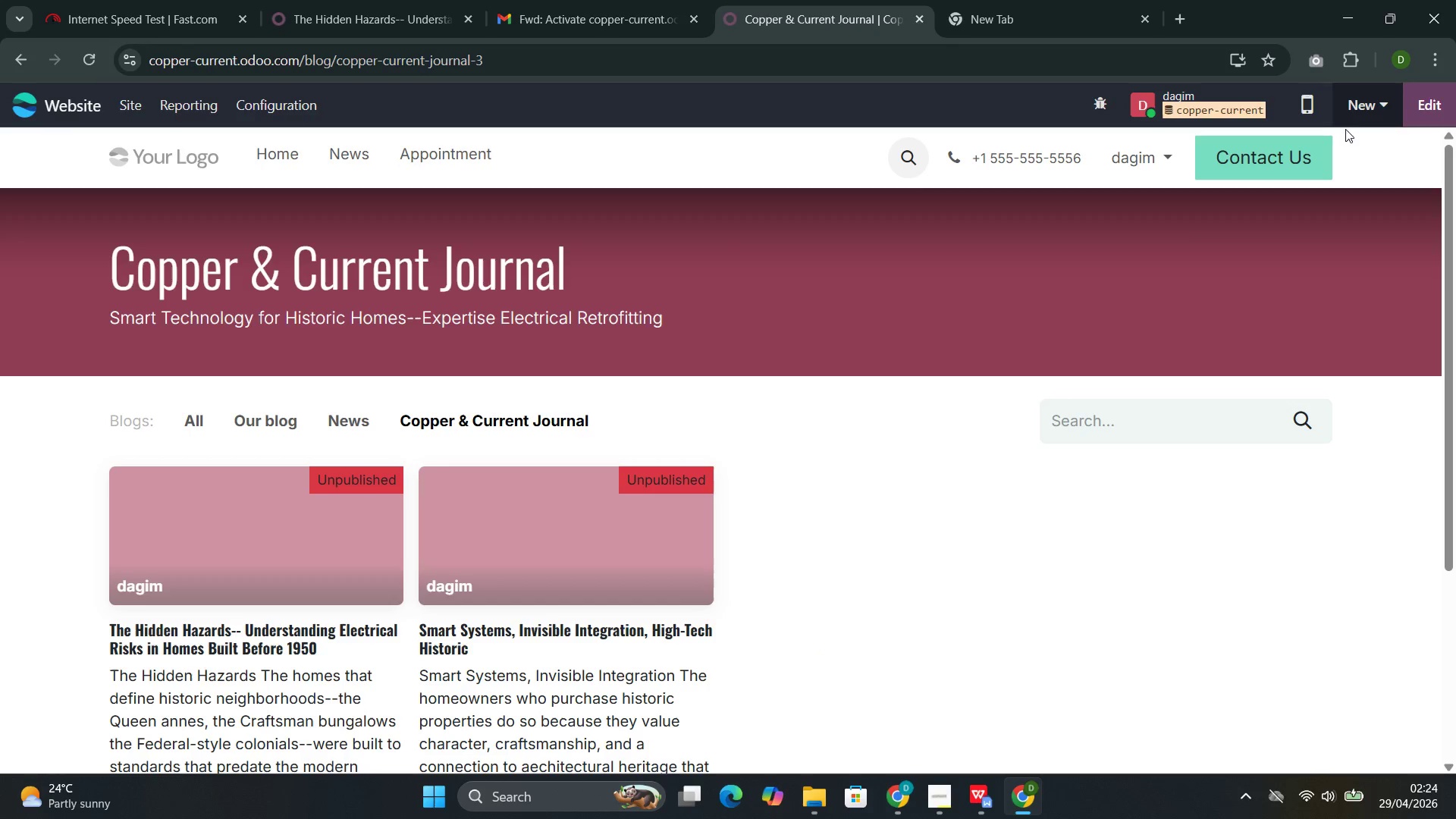 
left_click([1351, 106])
 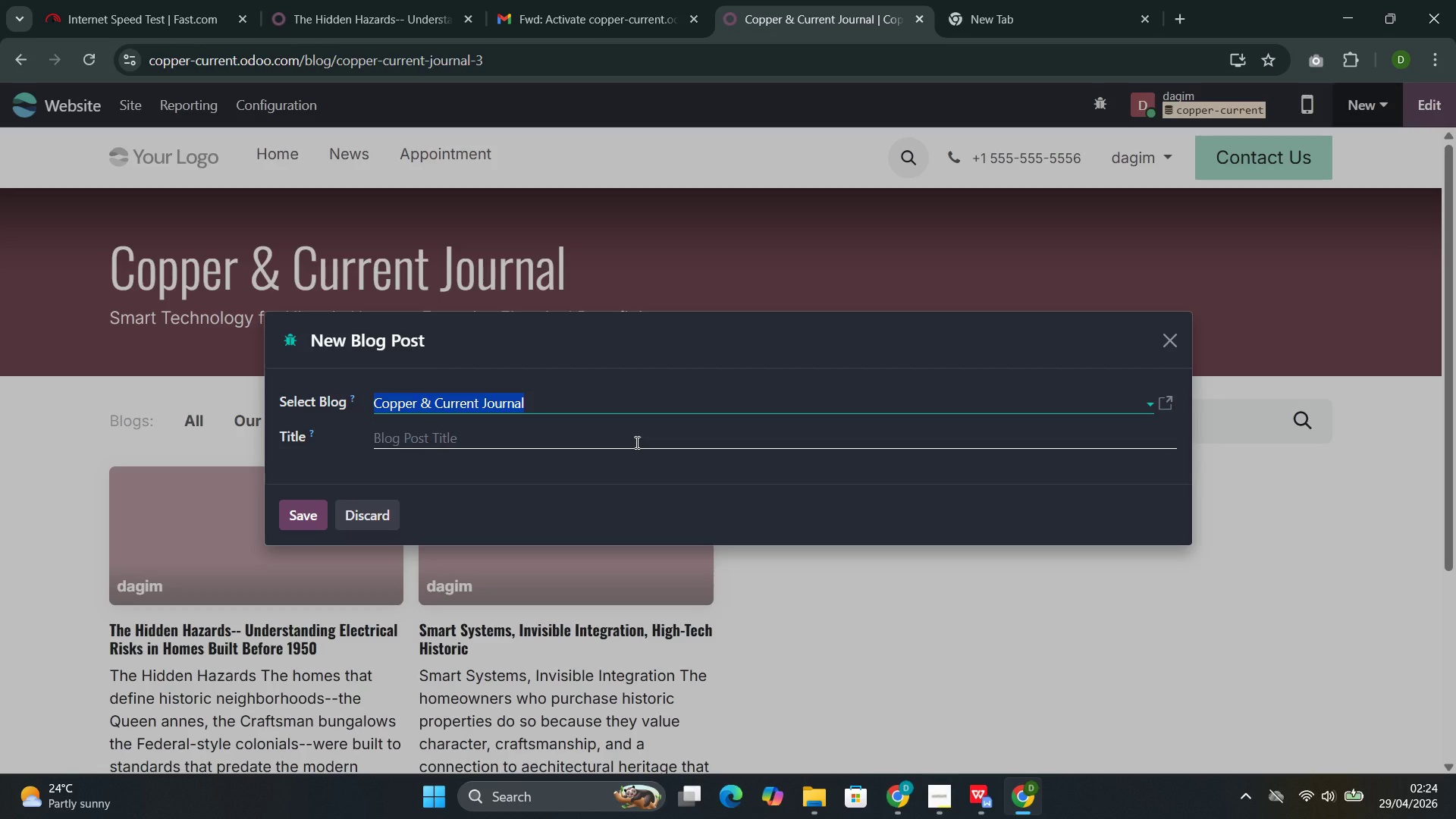 
wait(6.2)
 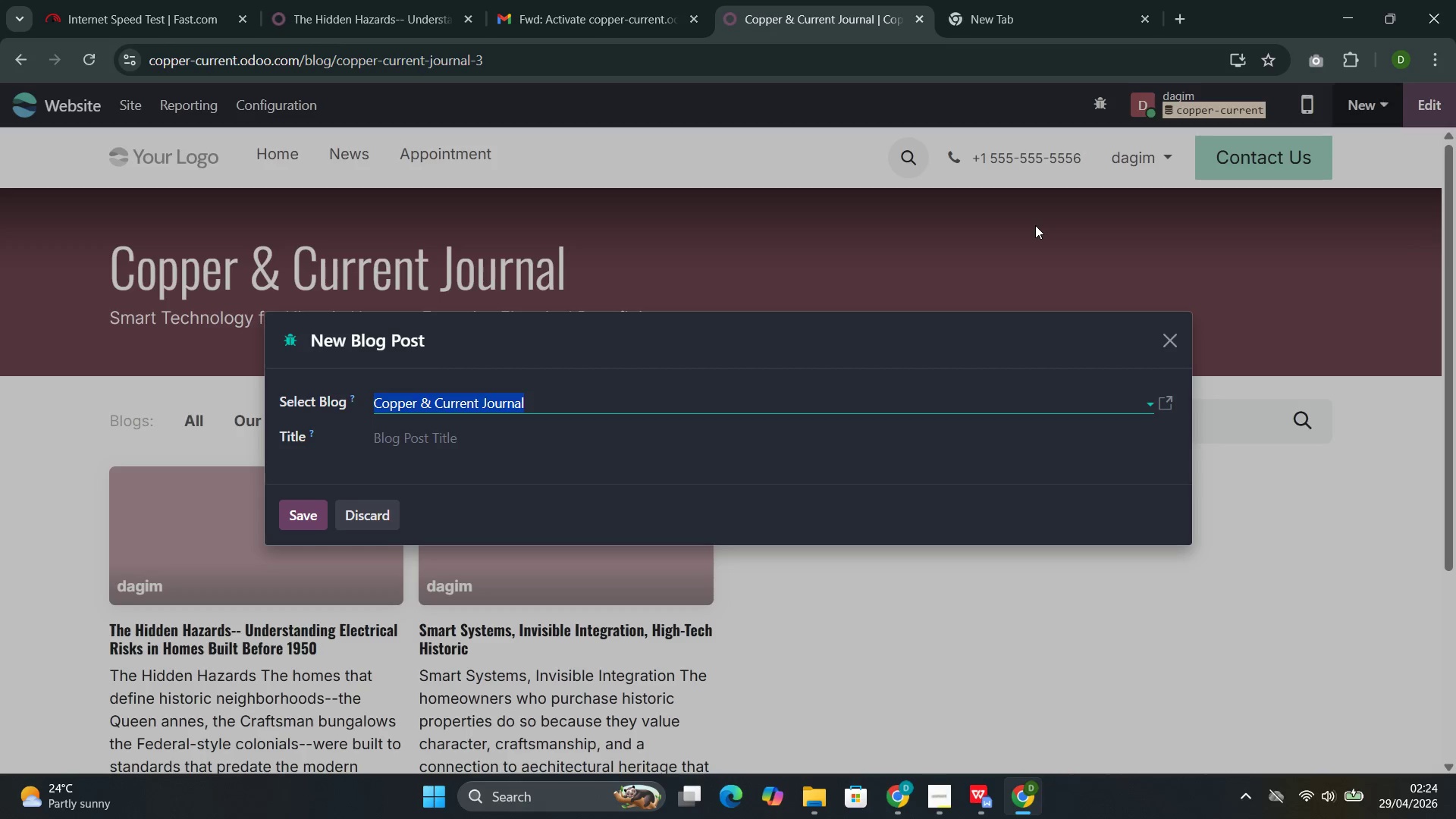 
left_click([635, 441])
 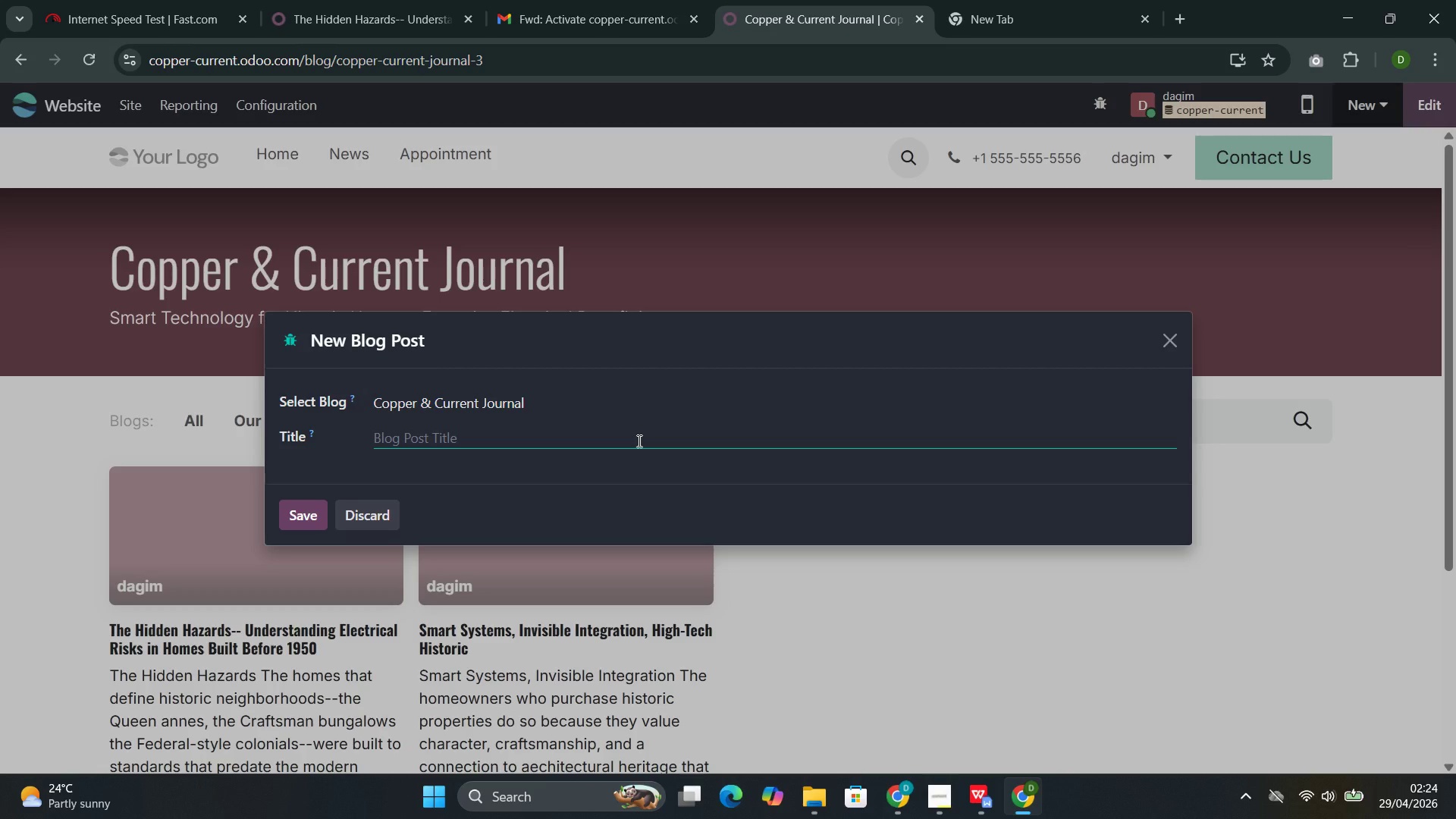 
wait(16.42)
 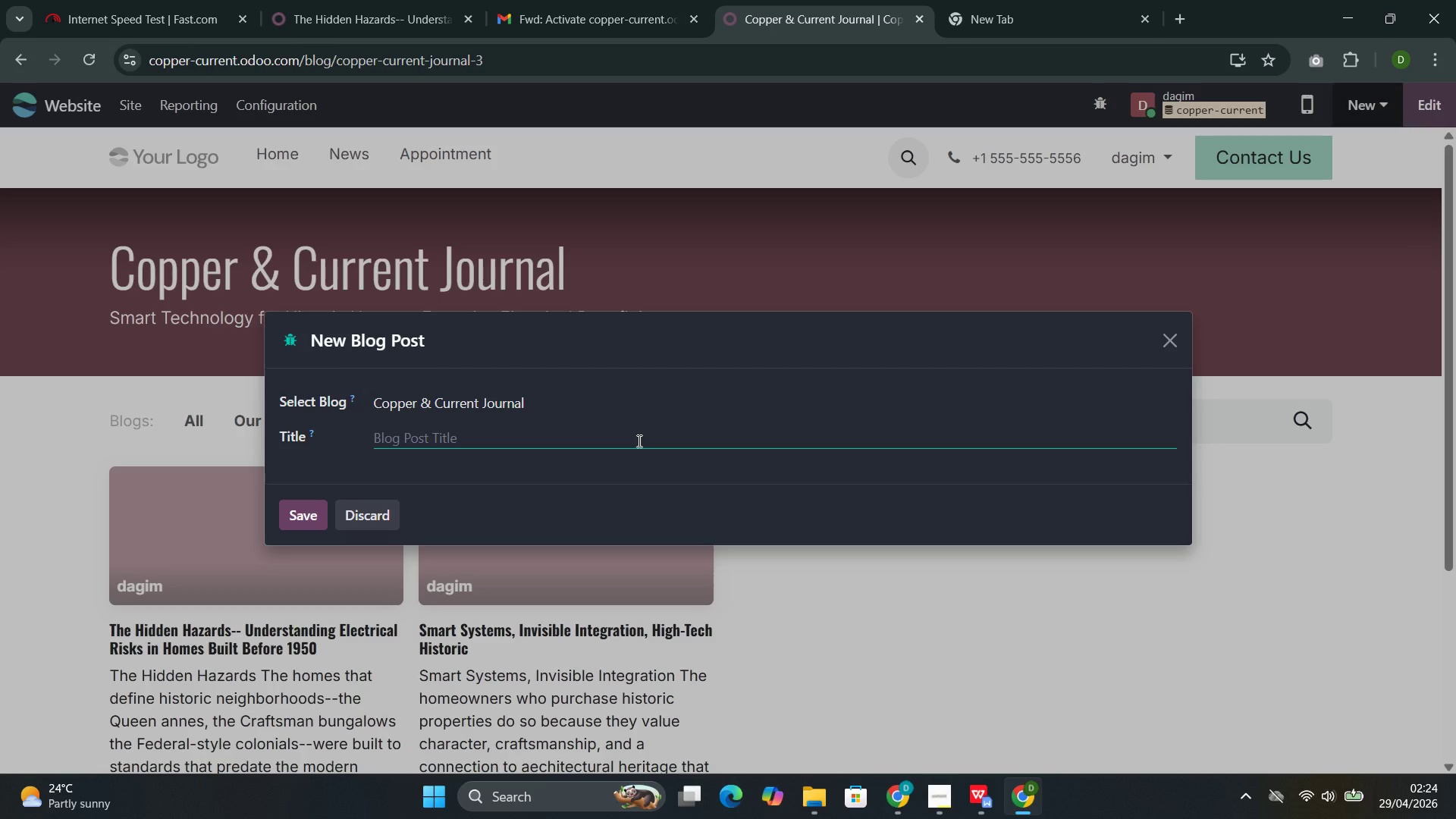 
hold_key(key=ShiftLeft, duration=0.44)
 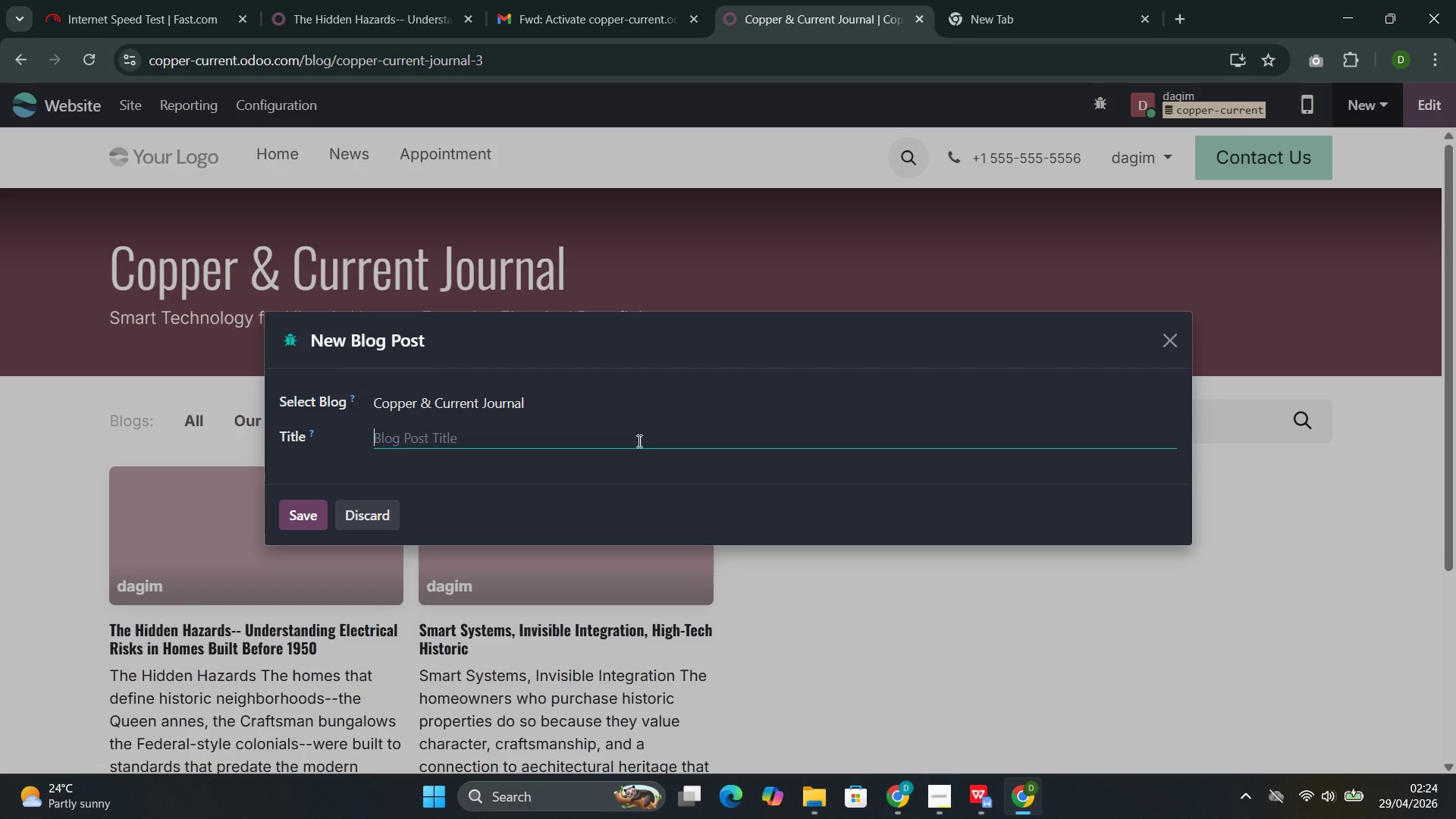 
type(Bri)
 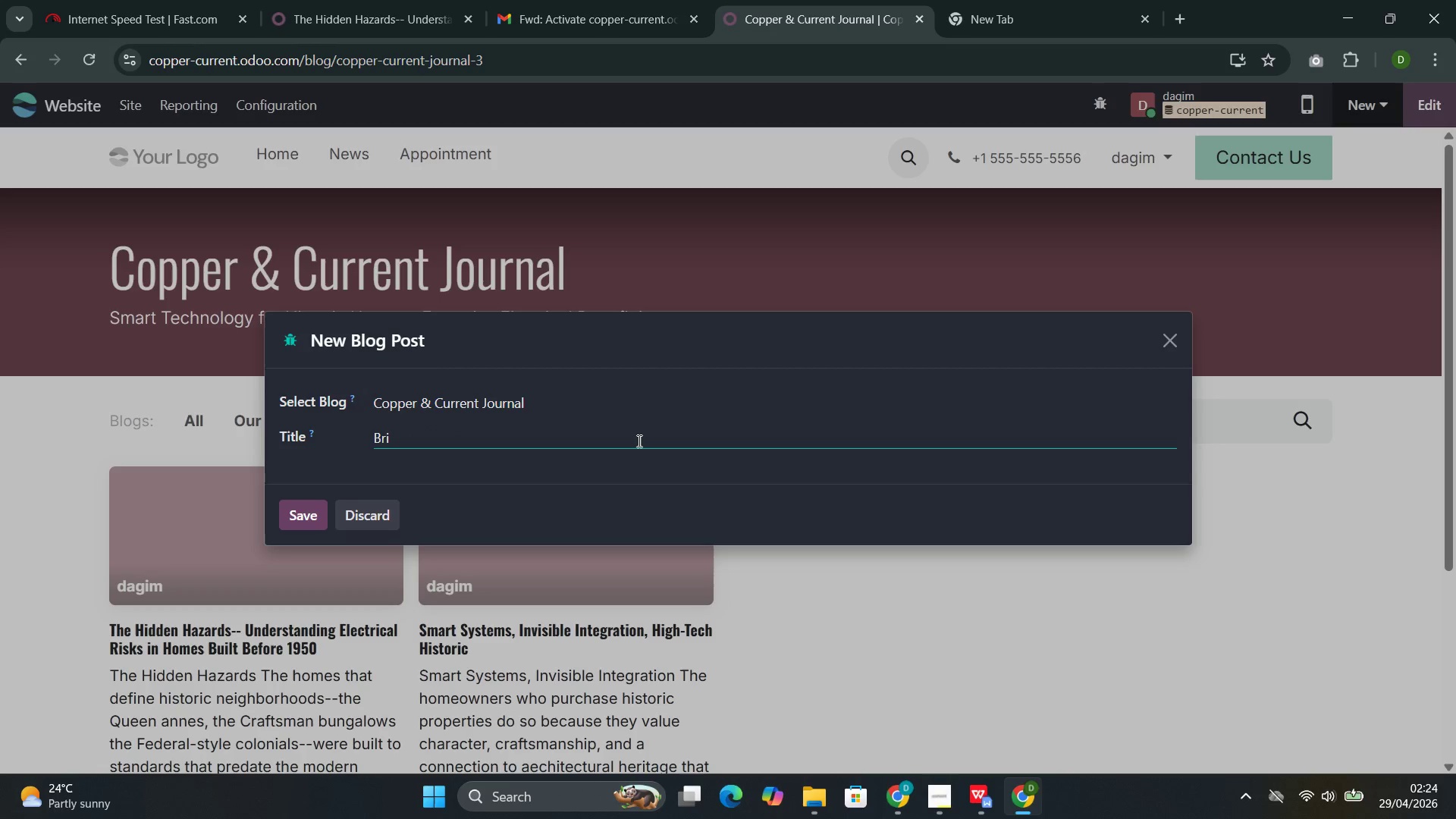 
type(dging Centuries )
key(Backspace)
type(: A Rooom )
key(Backspace)
key(Backspace)
key(Backspace)
type(m )
key(Backspace)
type(-by-Rp)
key(Backspace)
type(oom Guide to Modern Electrical Demands in Older HOmes )
 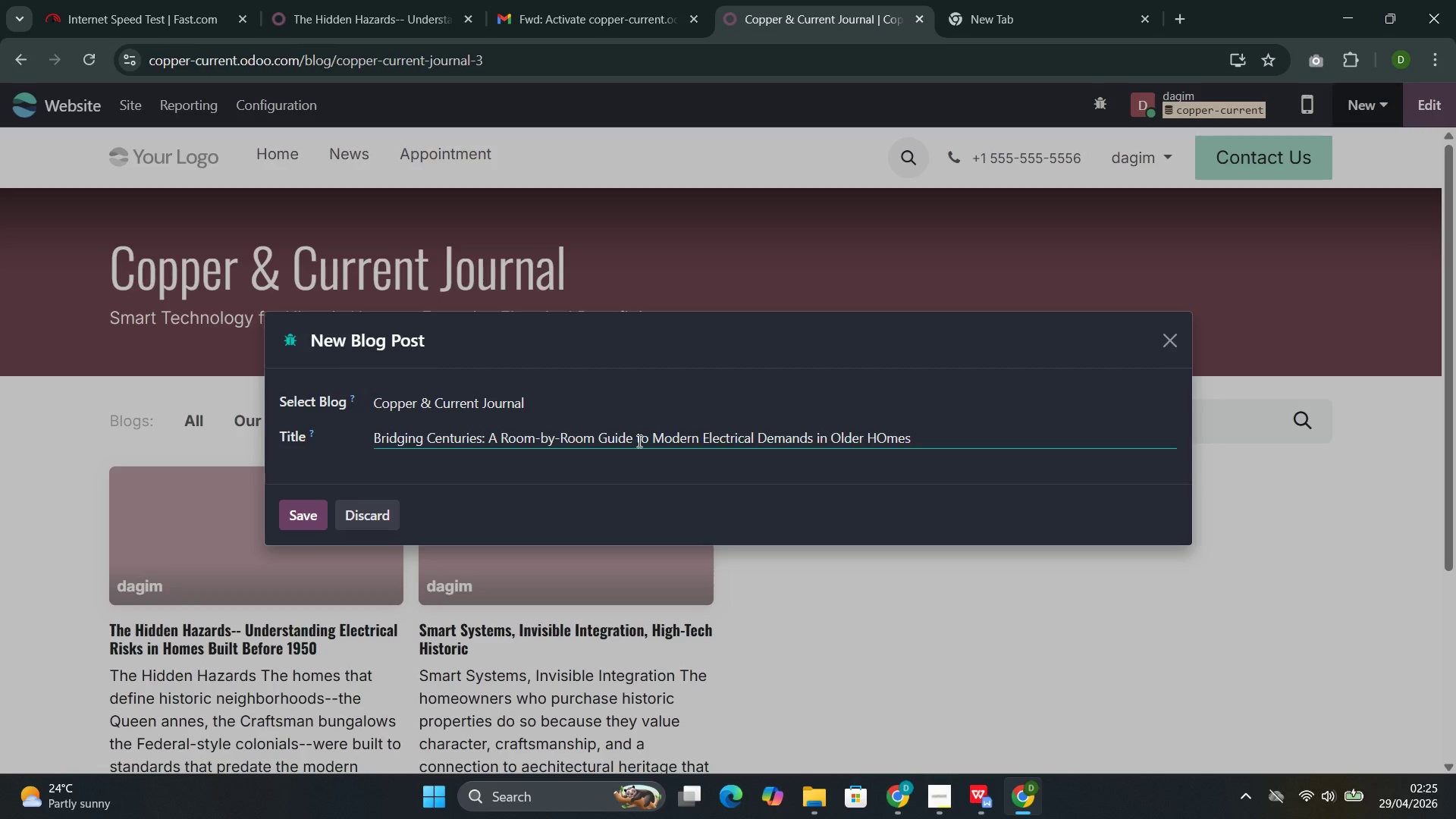 
key(ArrowLeft)
 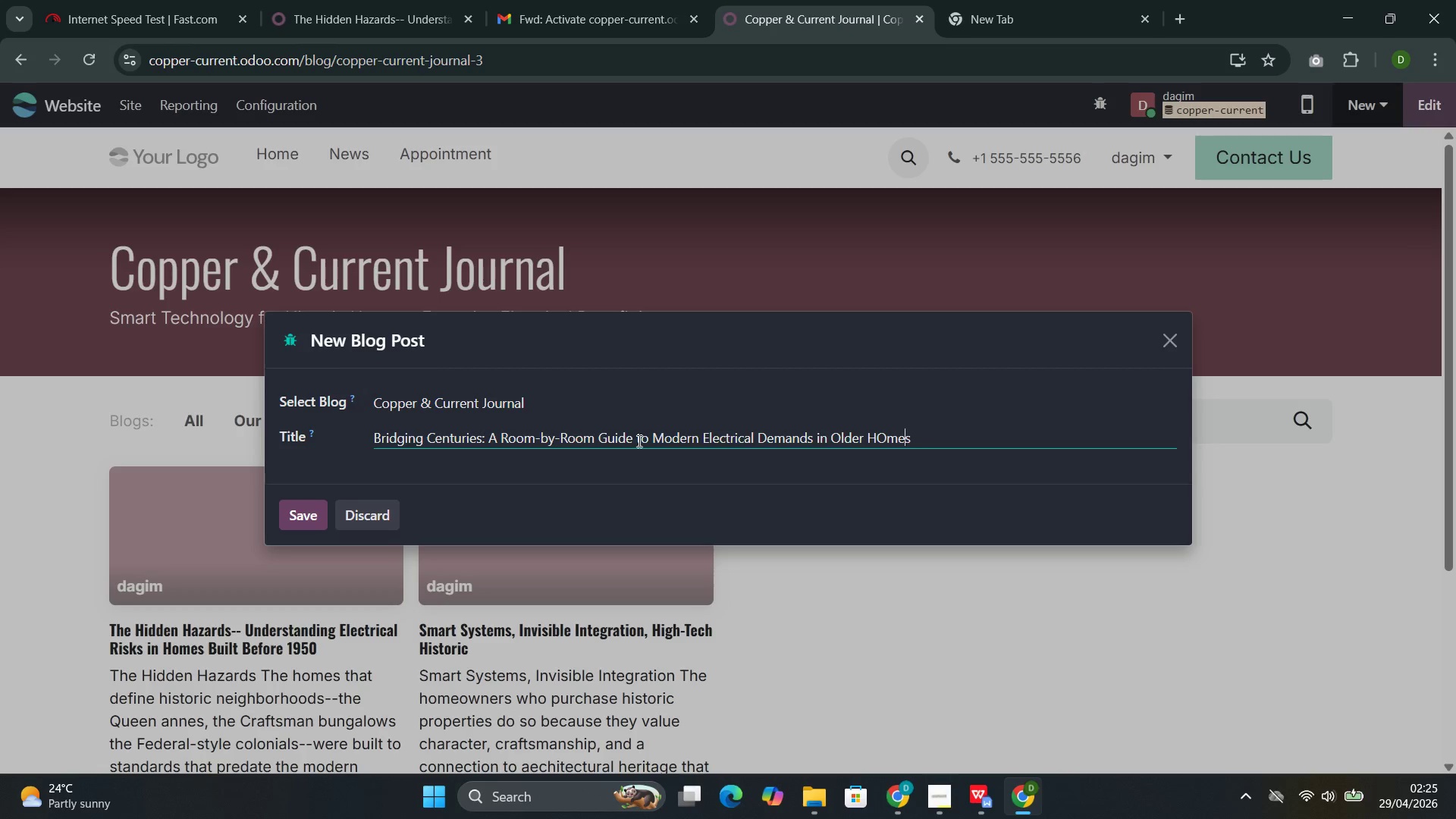 
key(ArrowLeft)
 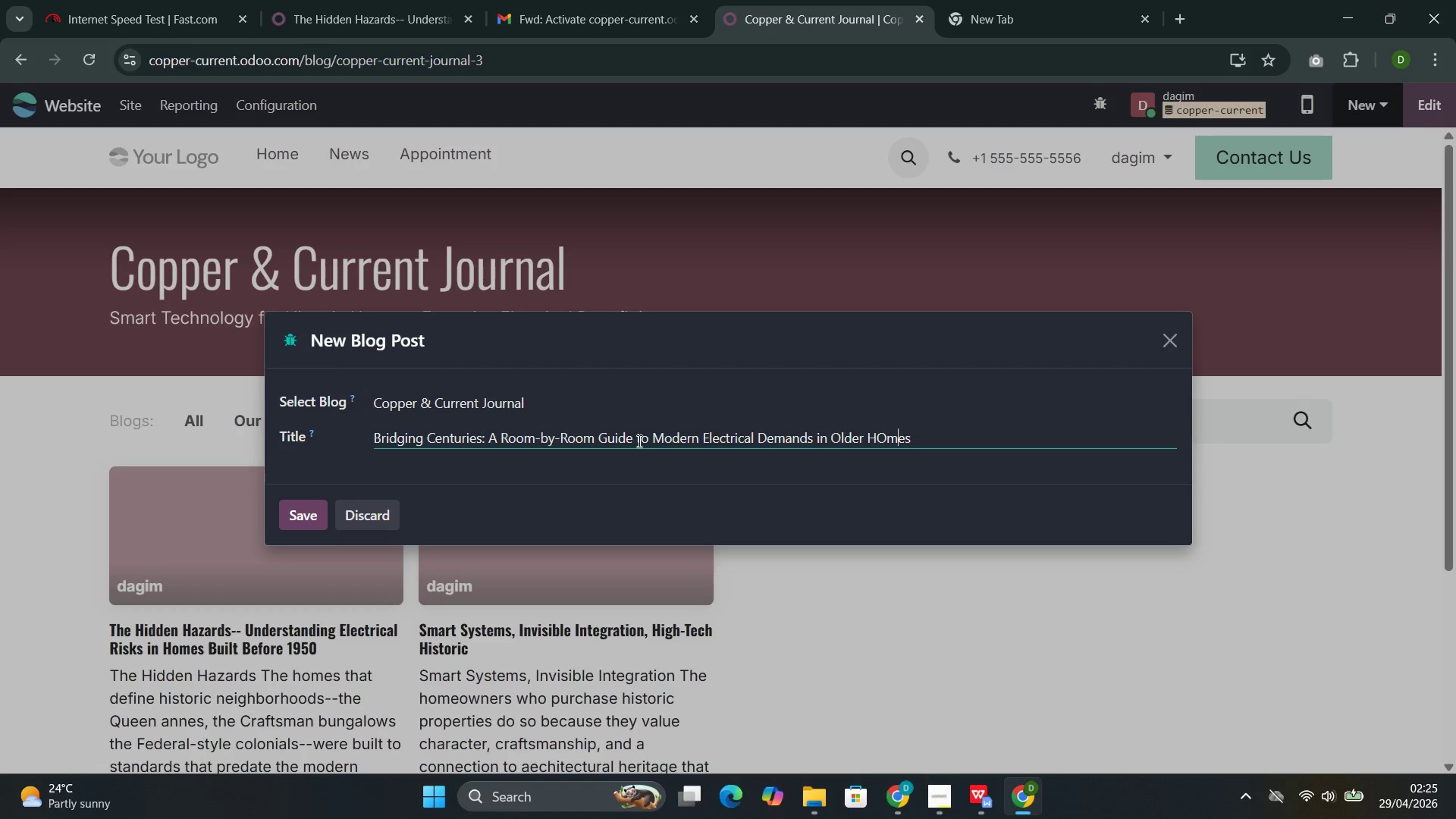 
key(ArrowLeft)
 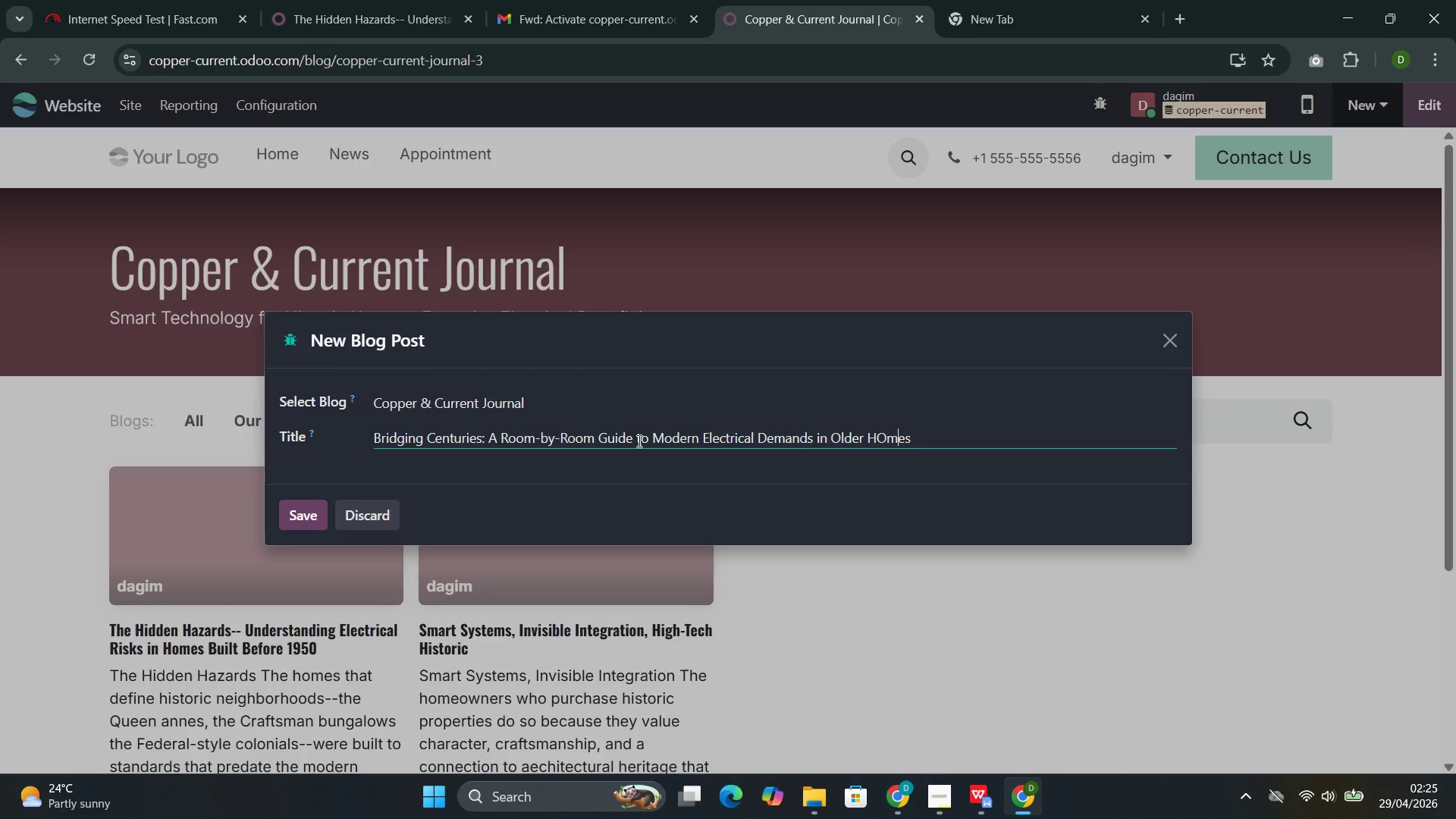 
key(ArrowLeft)
 